 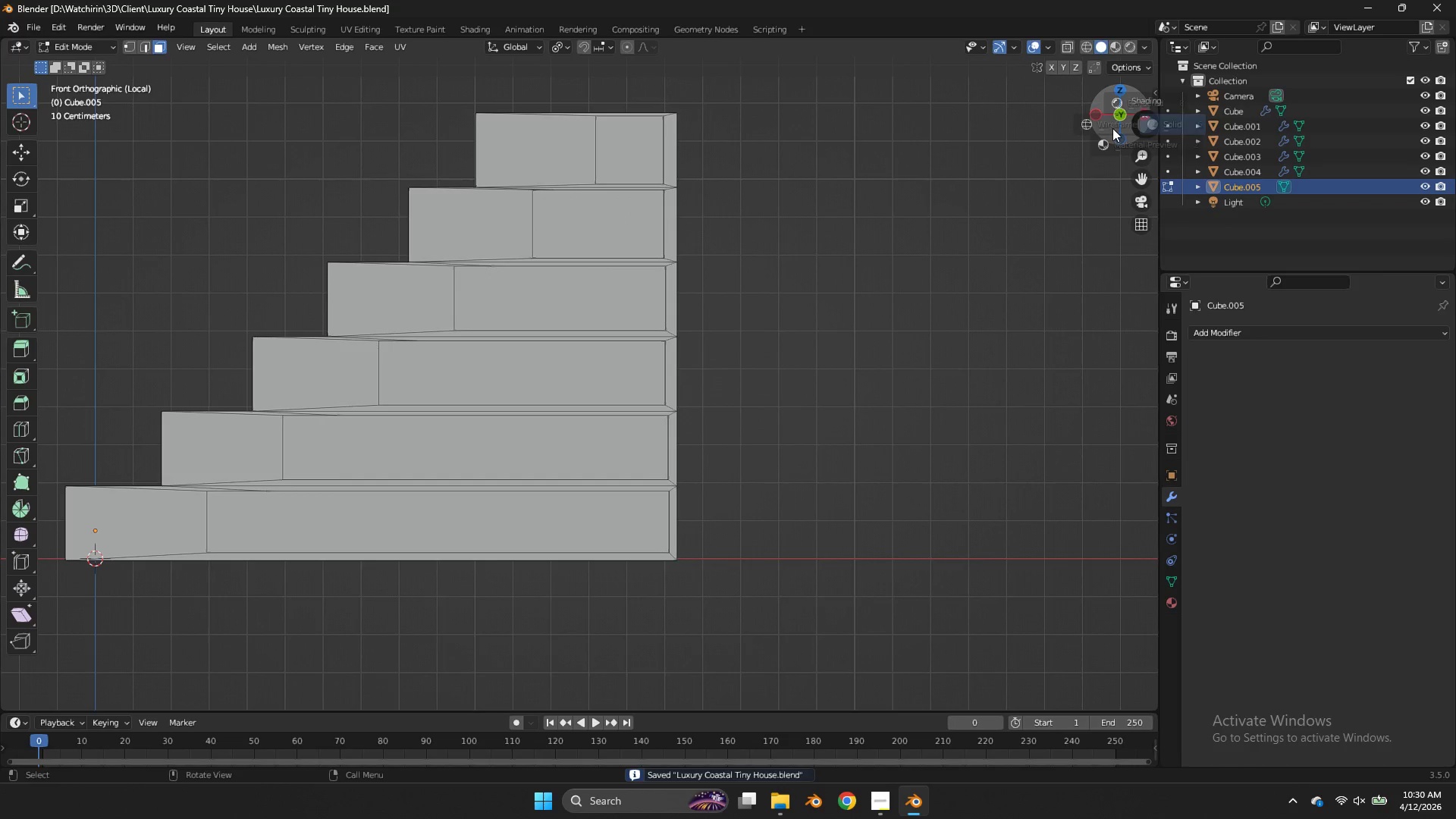 
type(zDyx)
 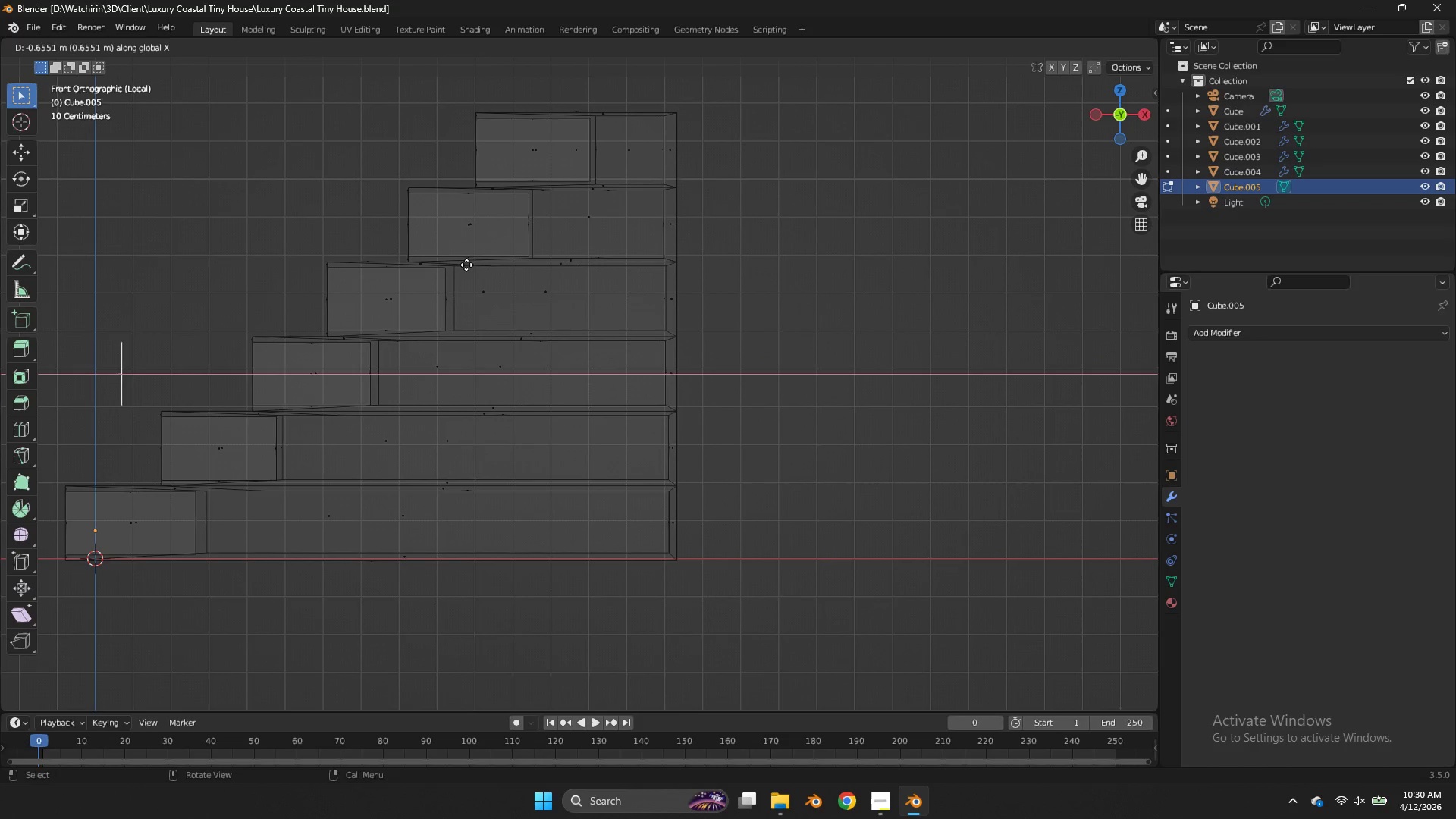 
left_click([466, 265])
 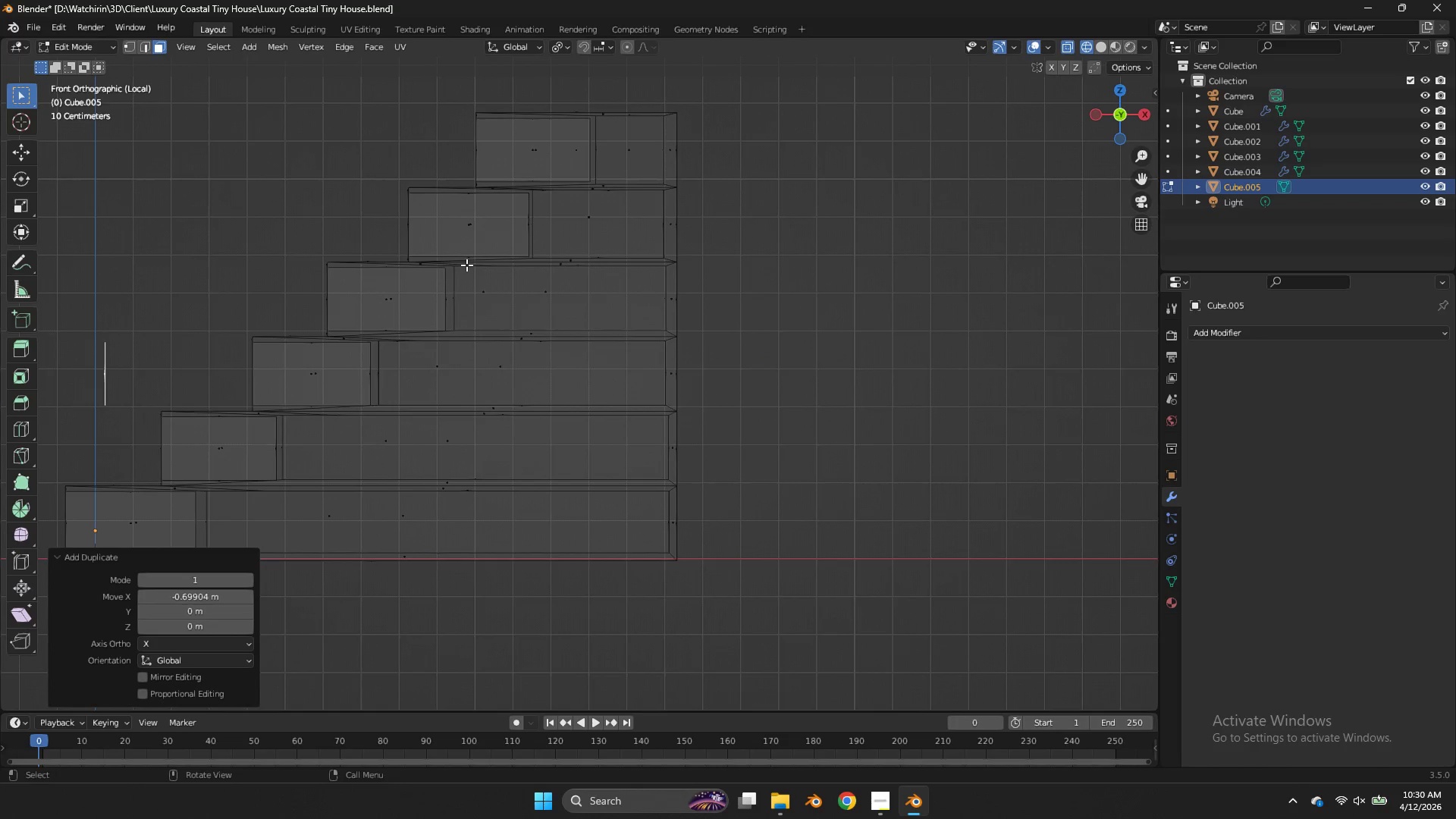 
key(E)
 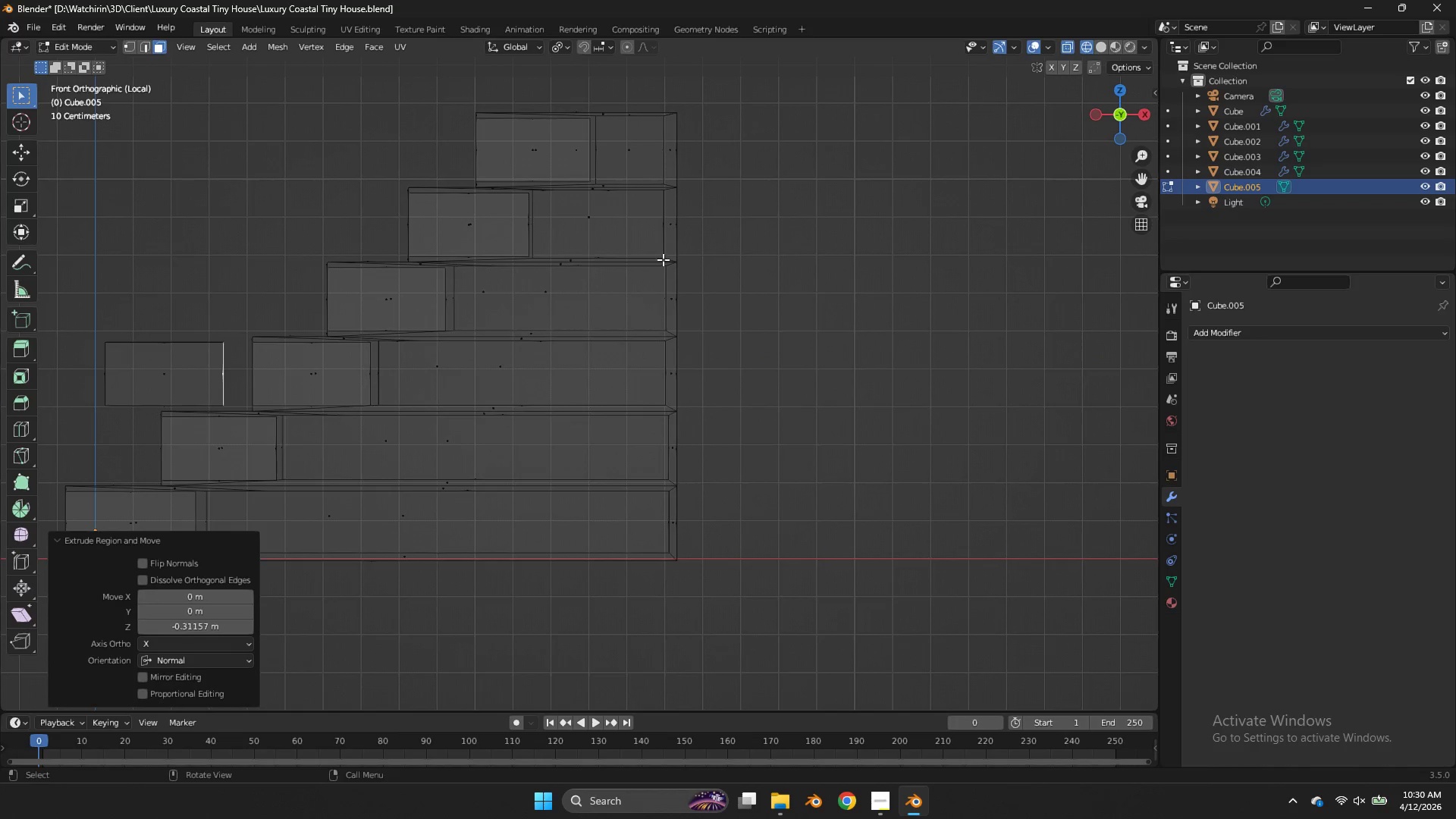 
key(Tab)
 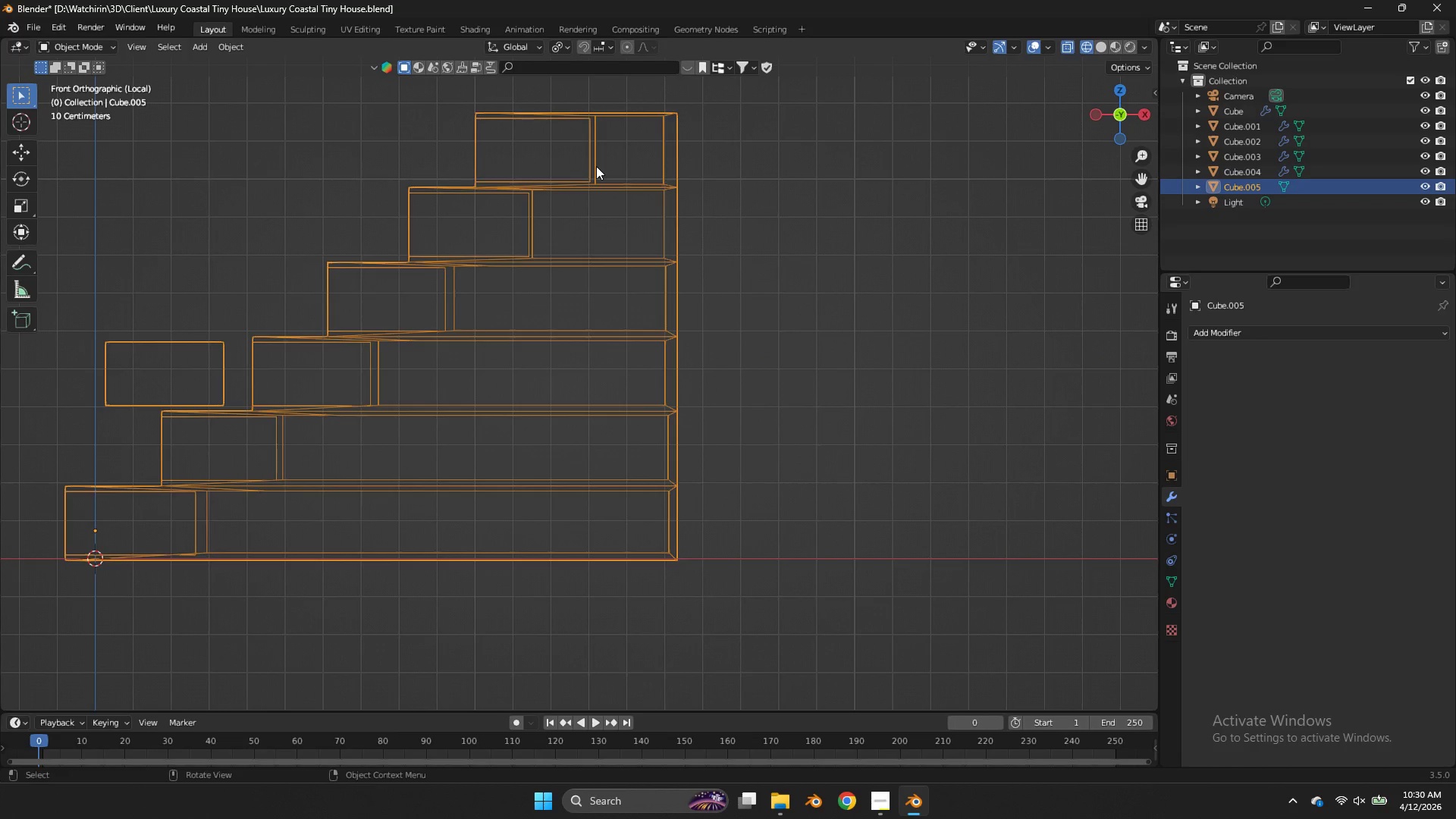 
key(Z)
 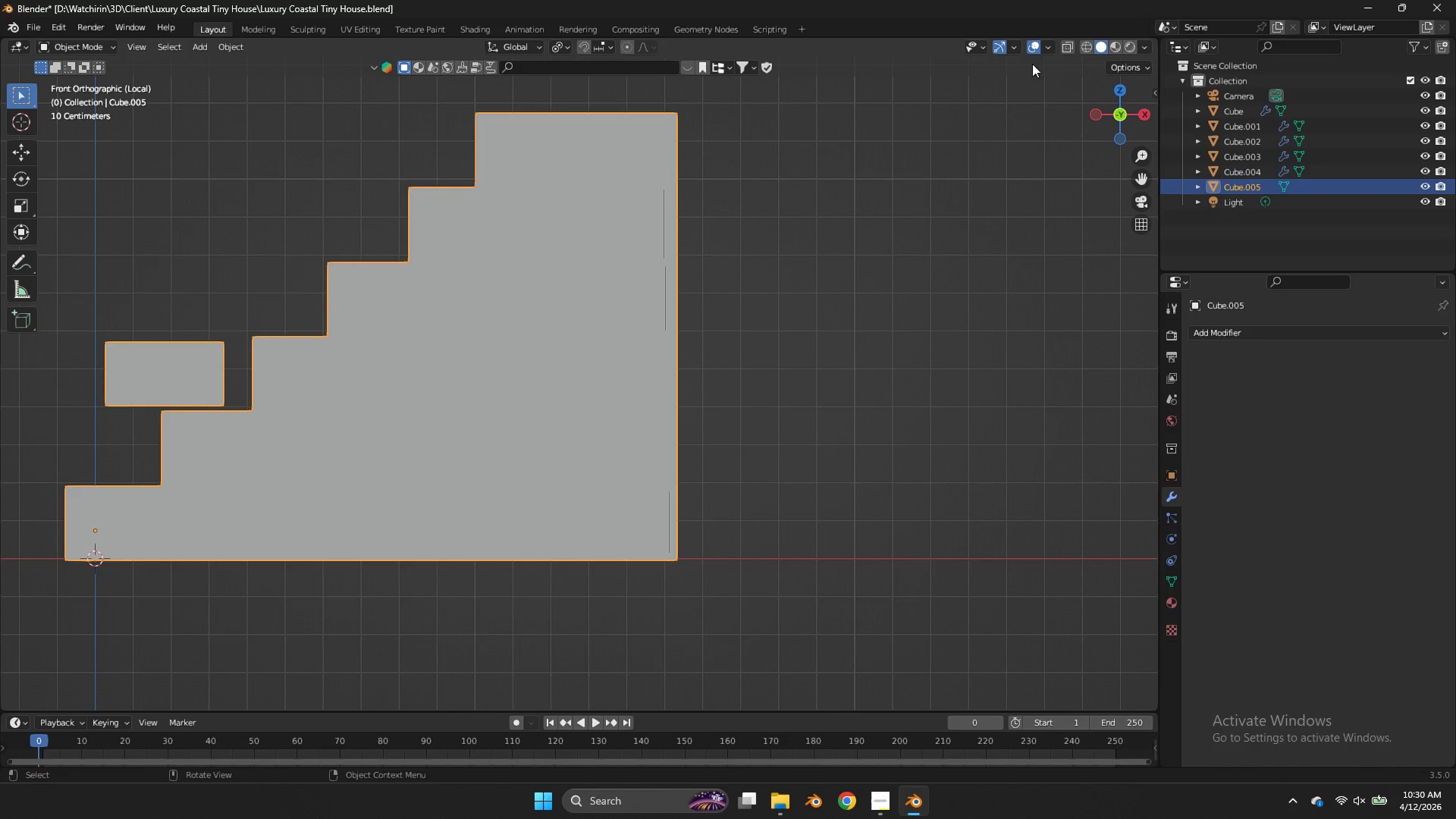 
left_click([1052, 47])
 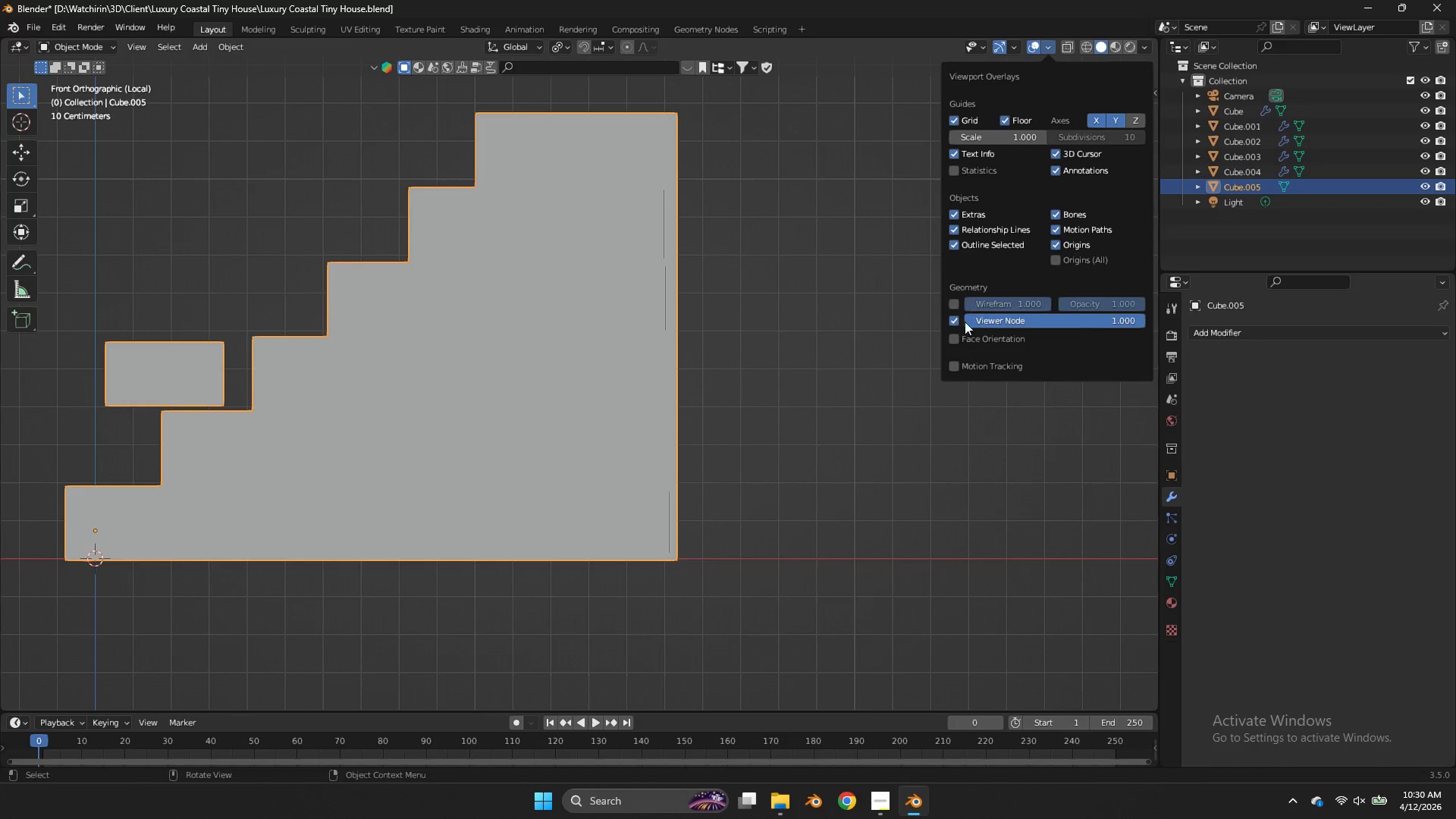 
left_click([961, 336])
 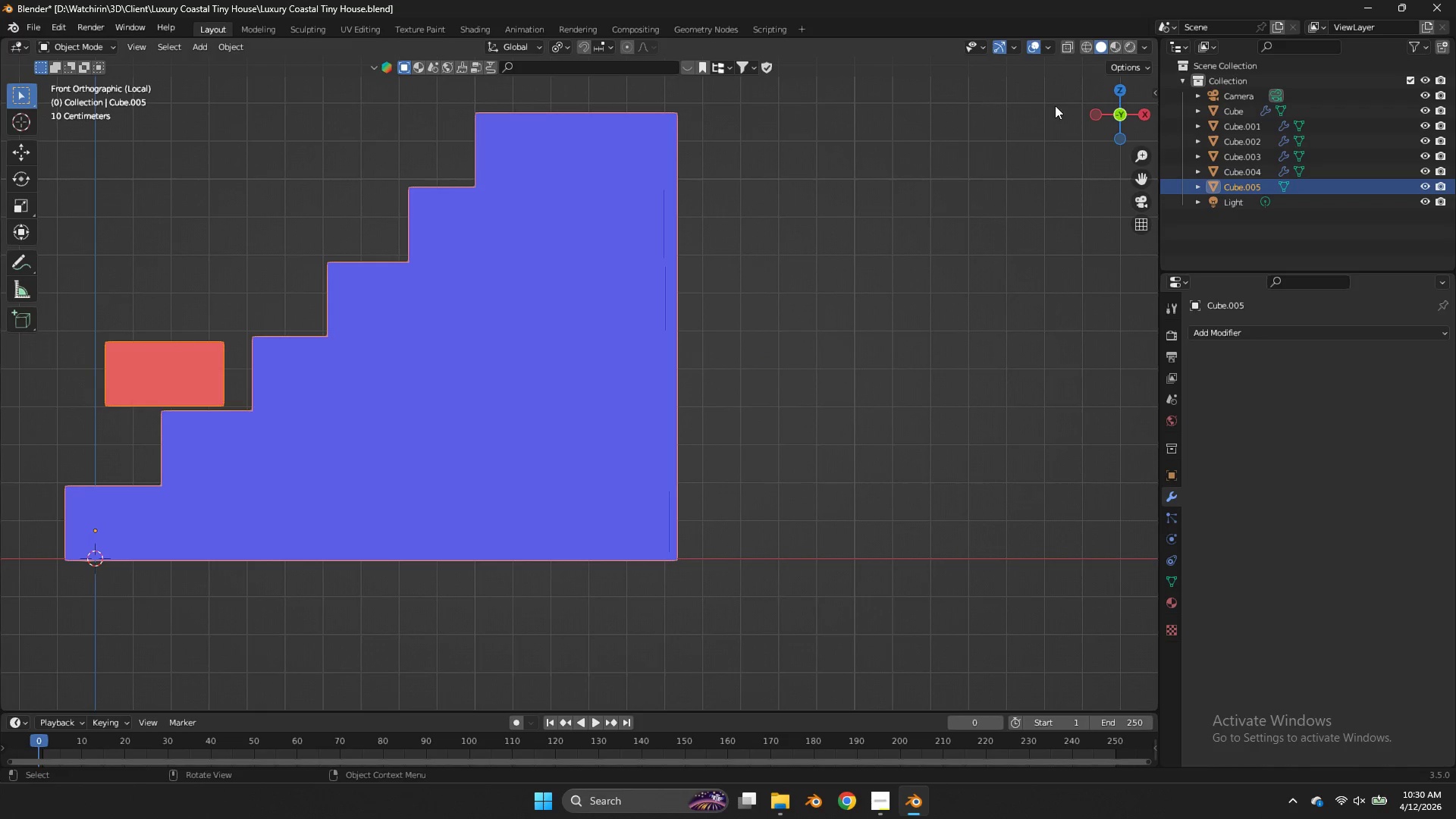 
left_click_drag(start_coordinate=[1092, 111], to_coordinate=[45, 138])
 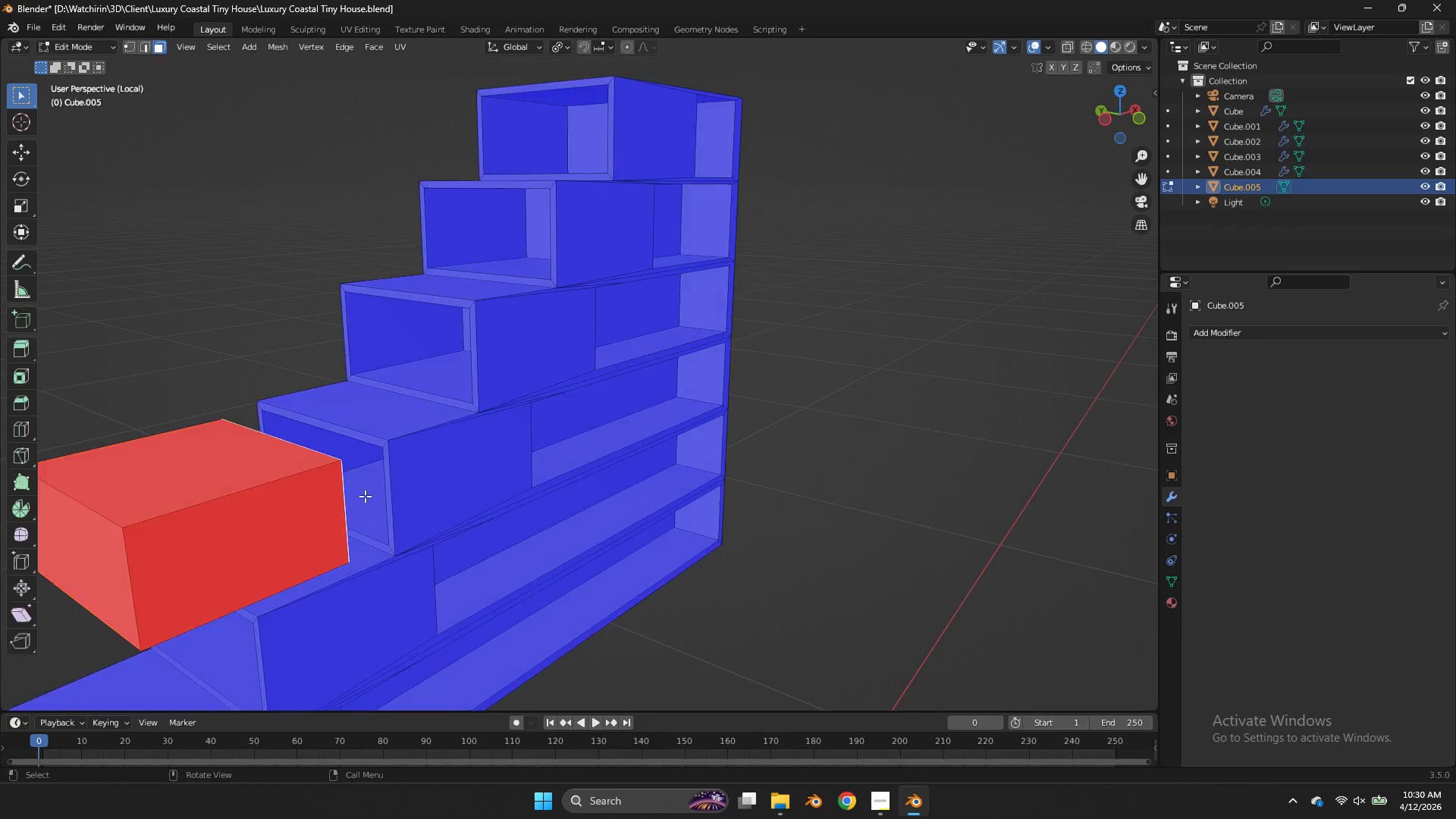 
key(Tab)
 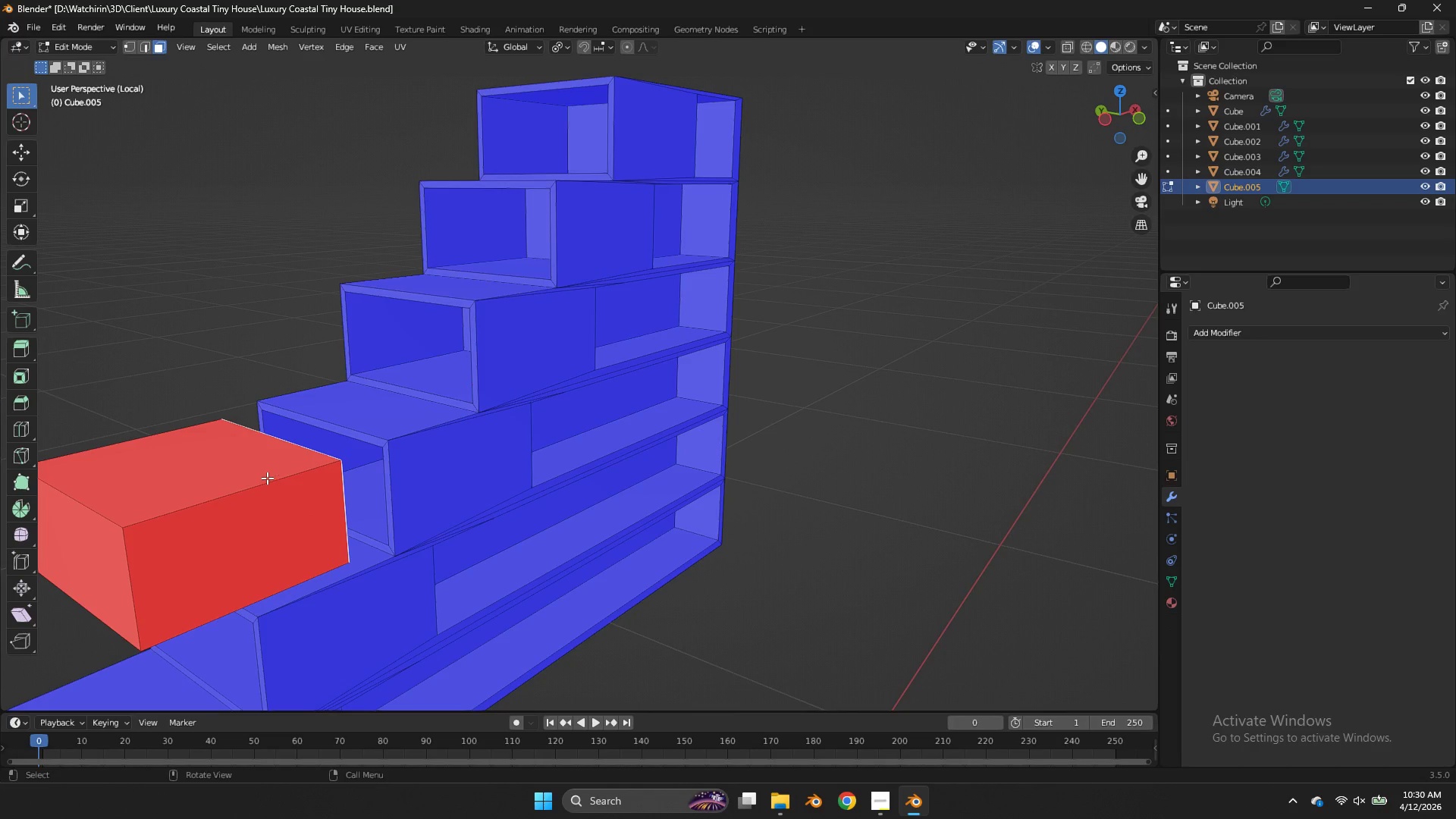 
left_click([267, 478])
 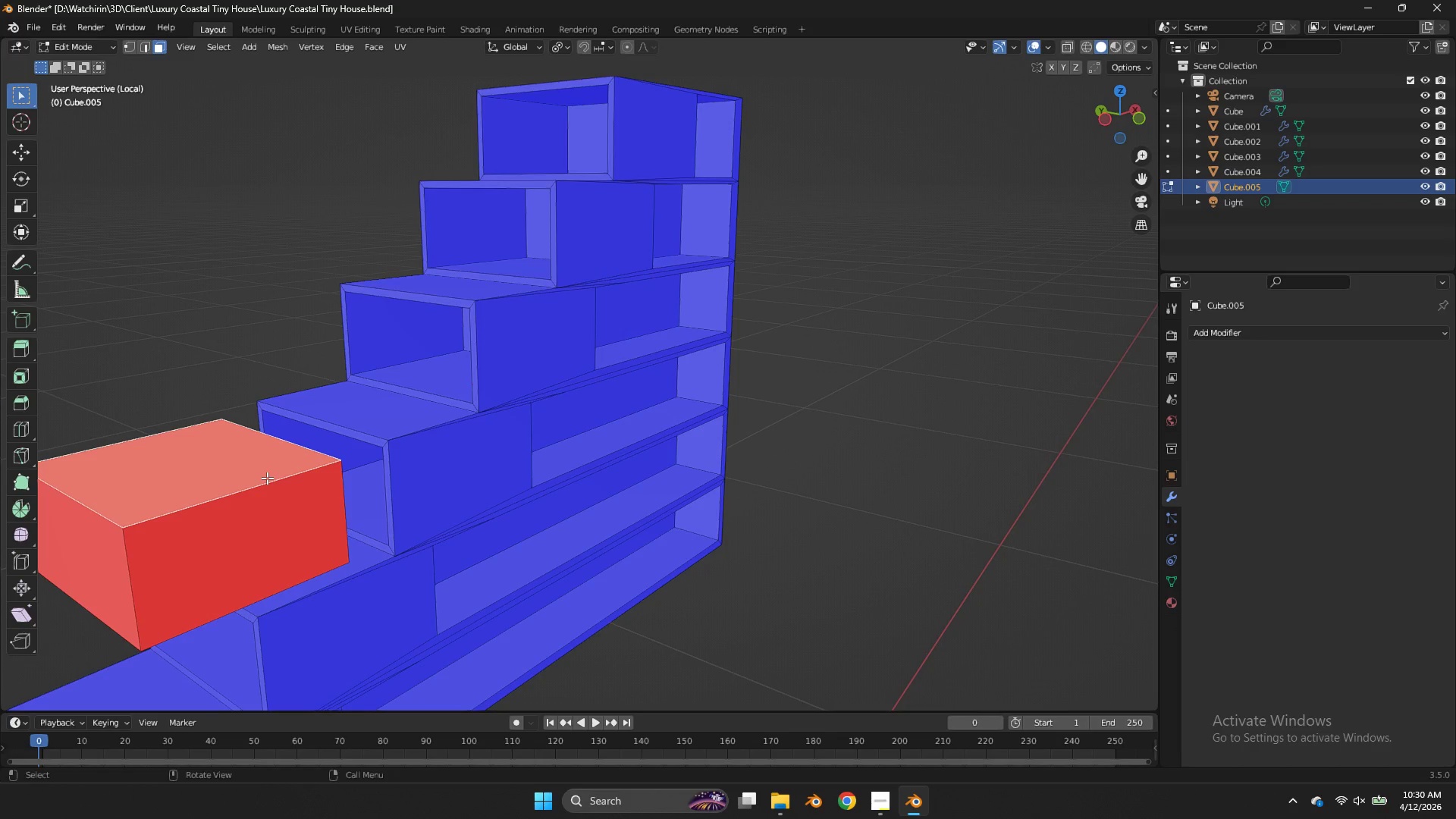 
key(L)
 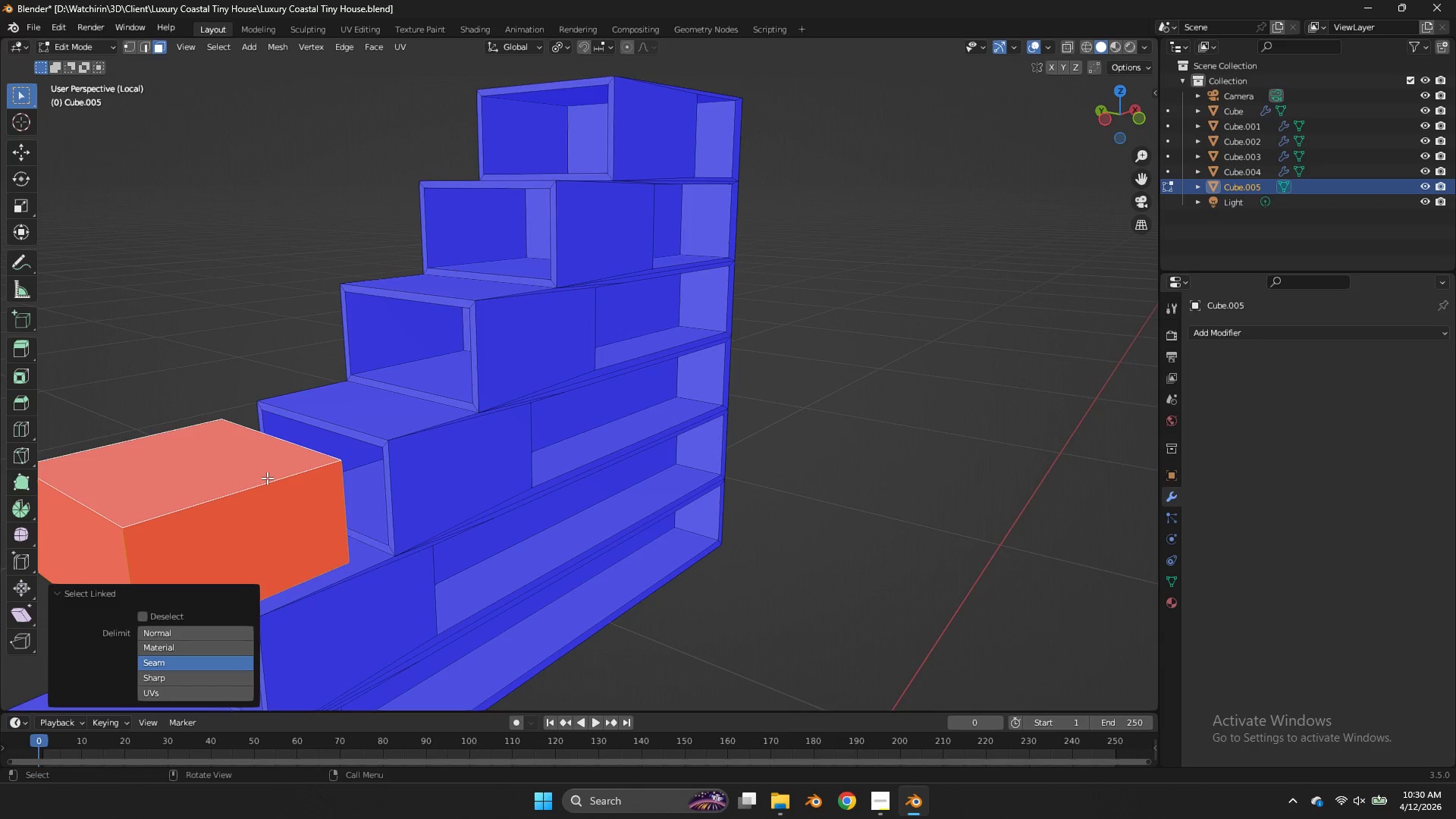 
key(Alt+AltRight)
 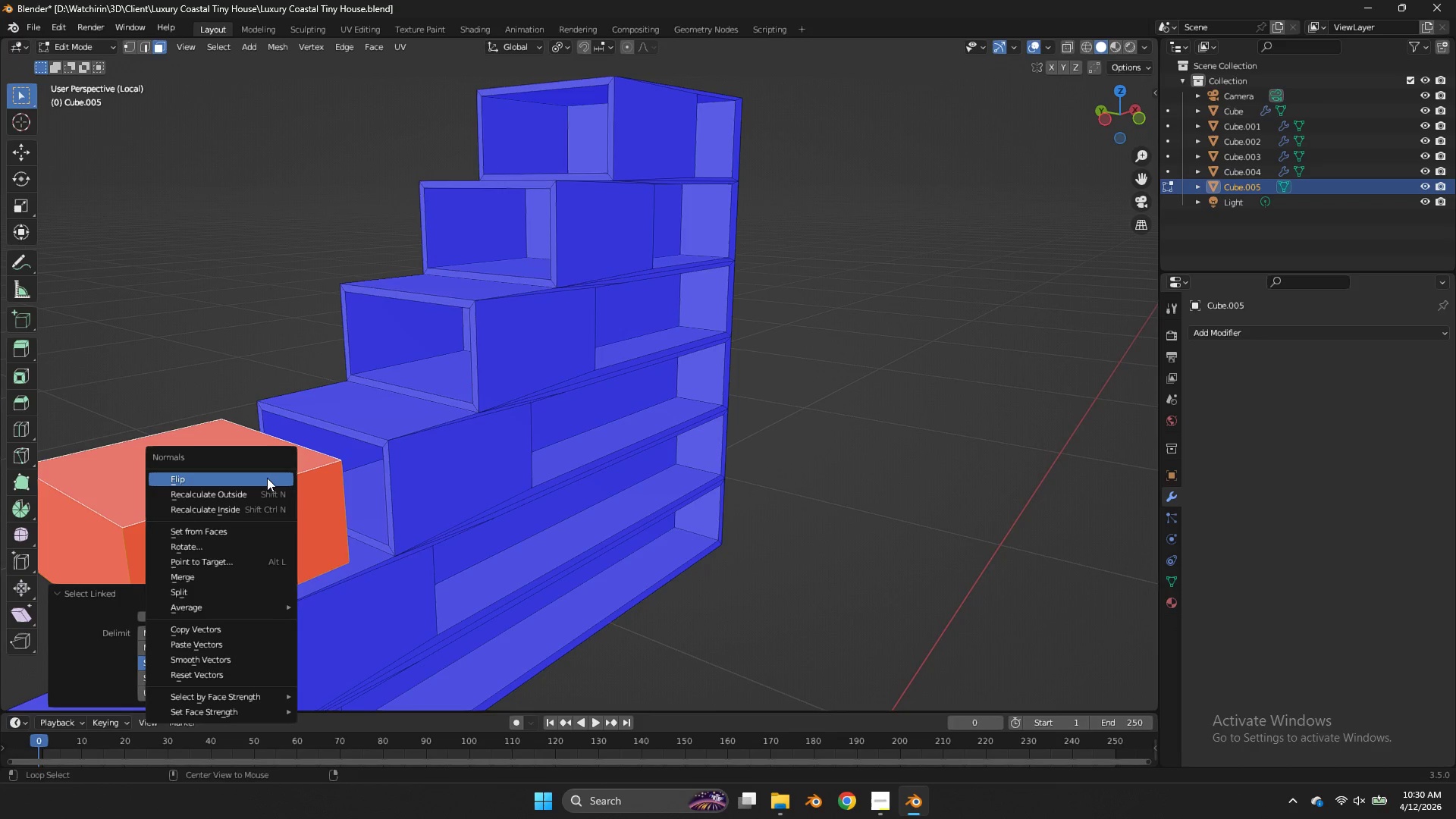 
key(Alt+N)
 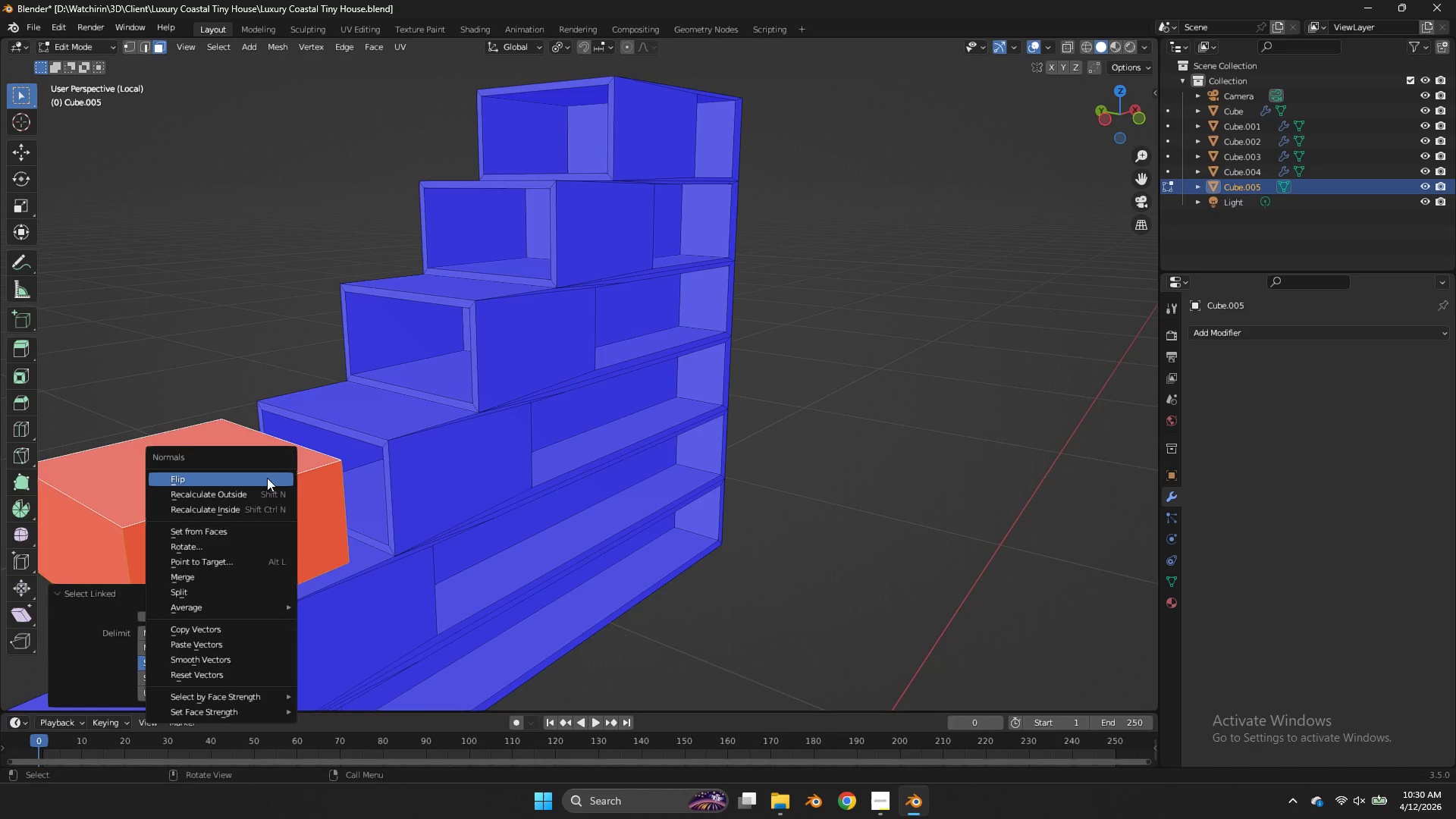 
left_click([267, 478])
 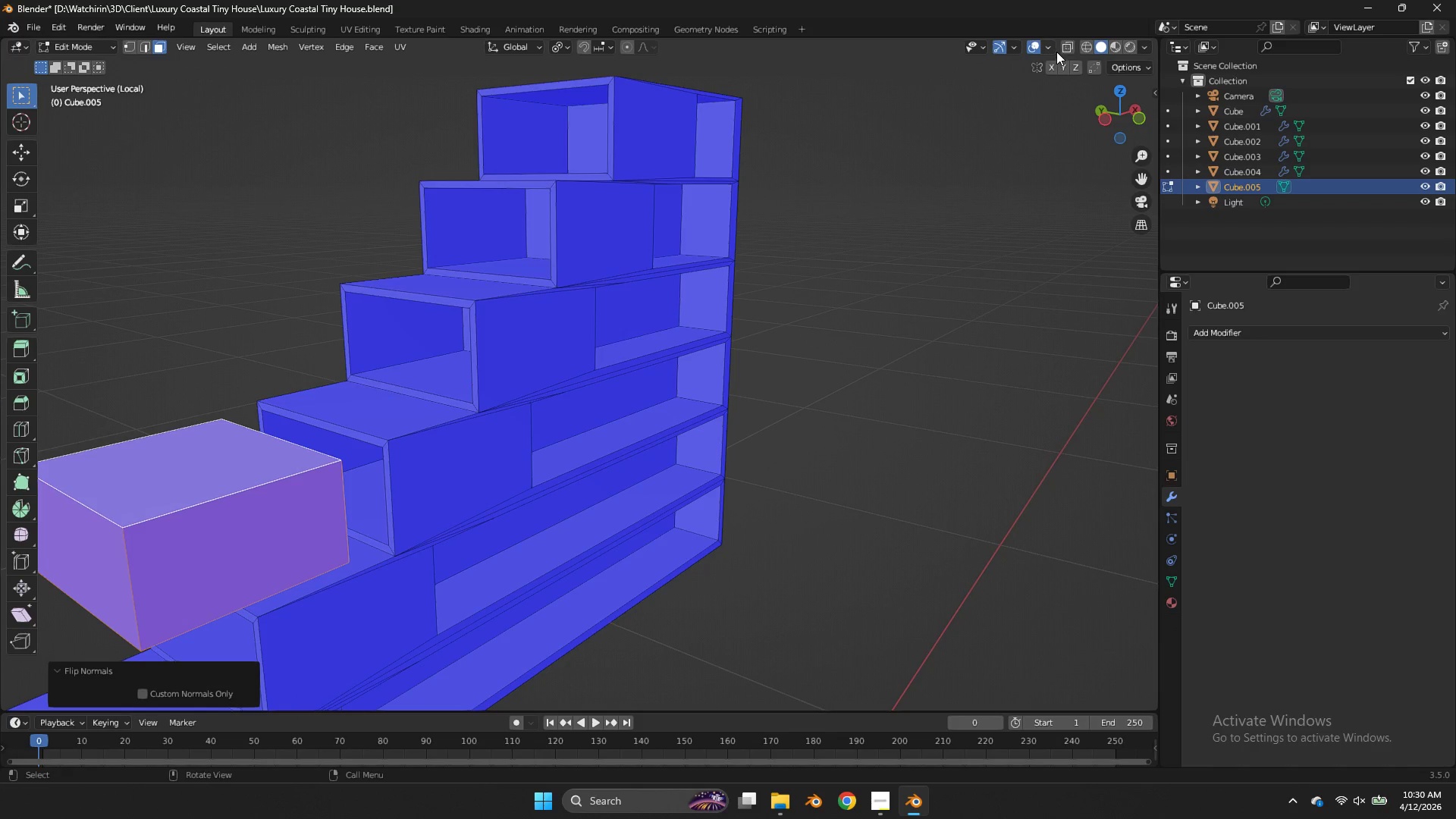 
left_click([1054, 47])
 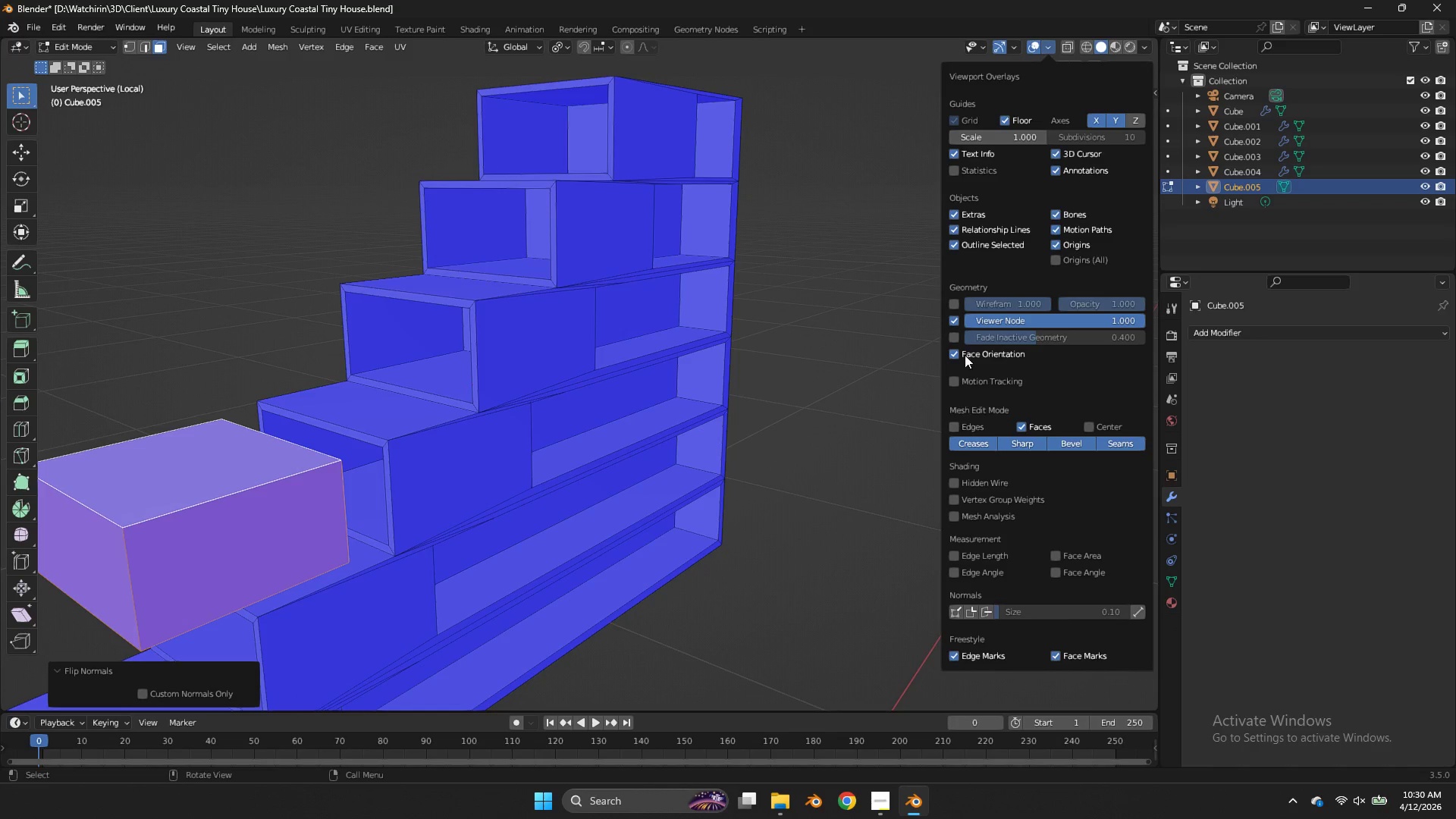 
left_click([962, 356])
 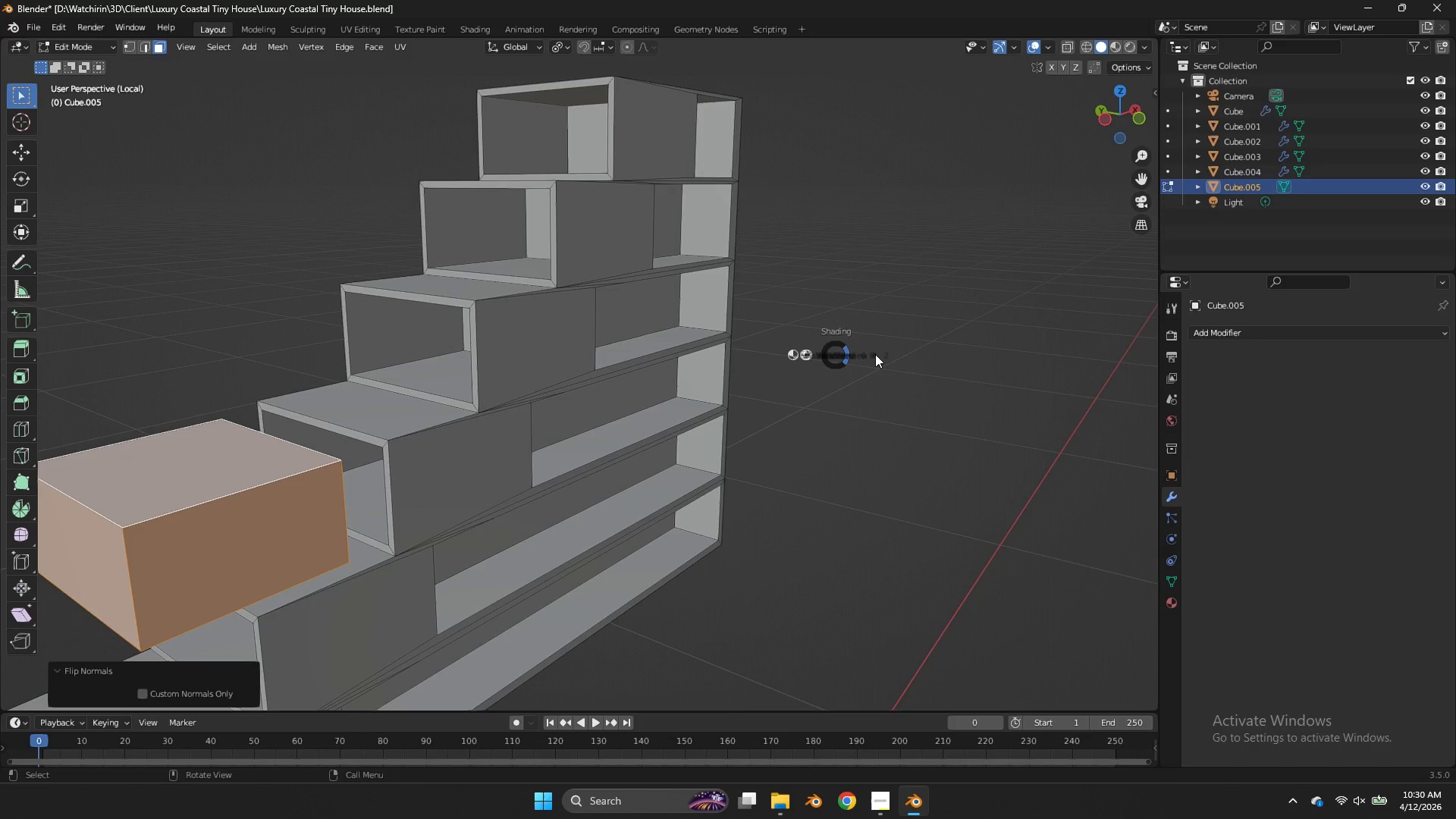 
key(Z)
 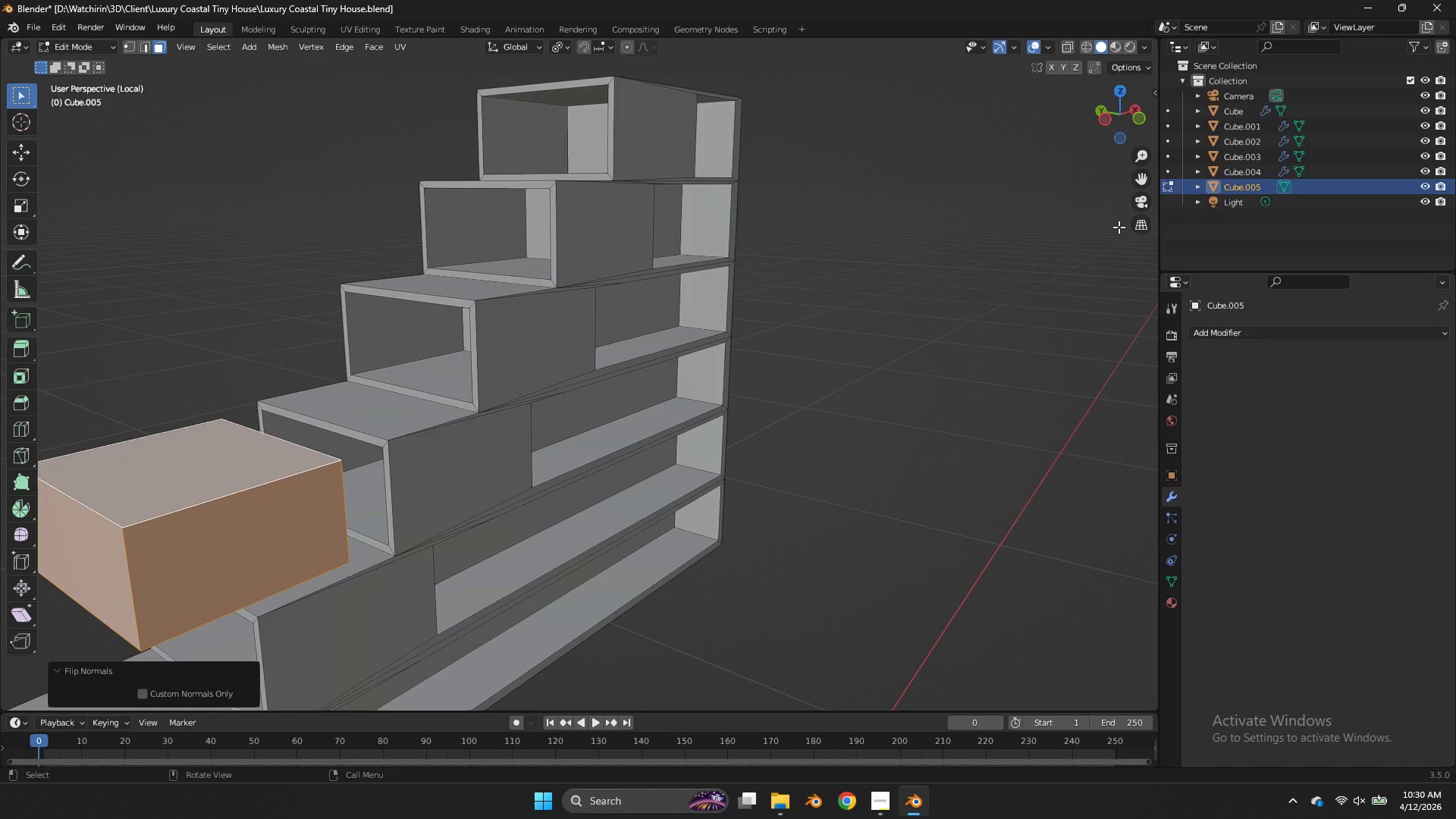 
key(Tab)
 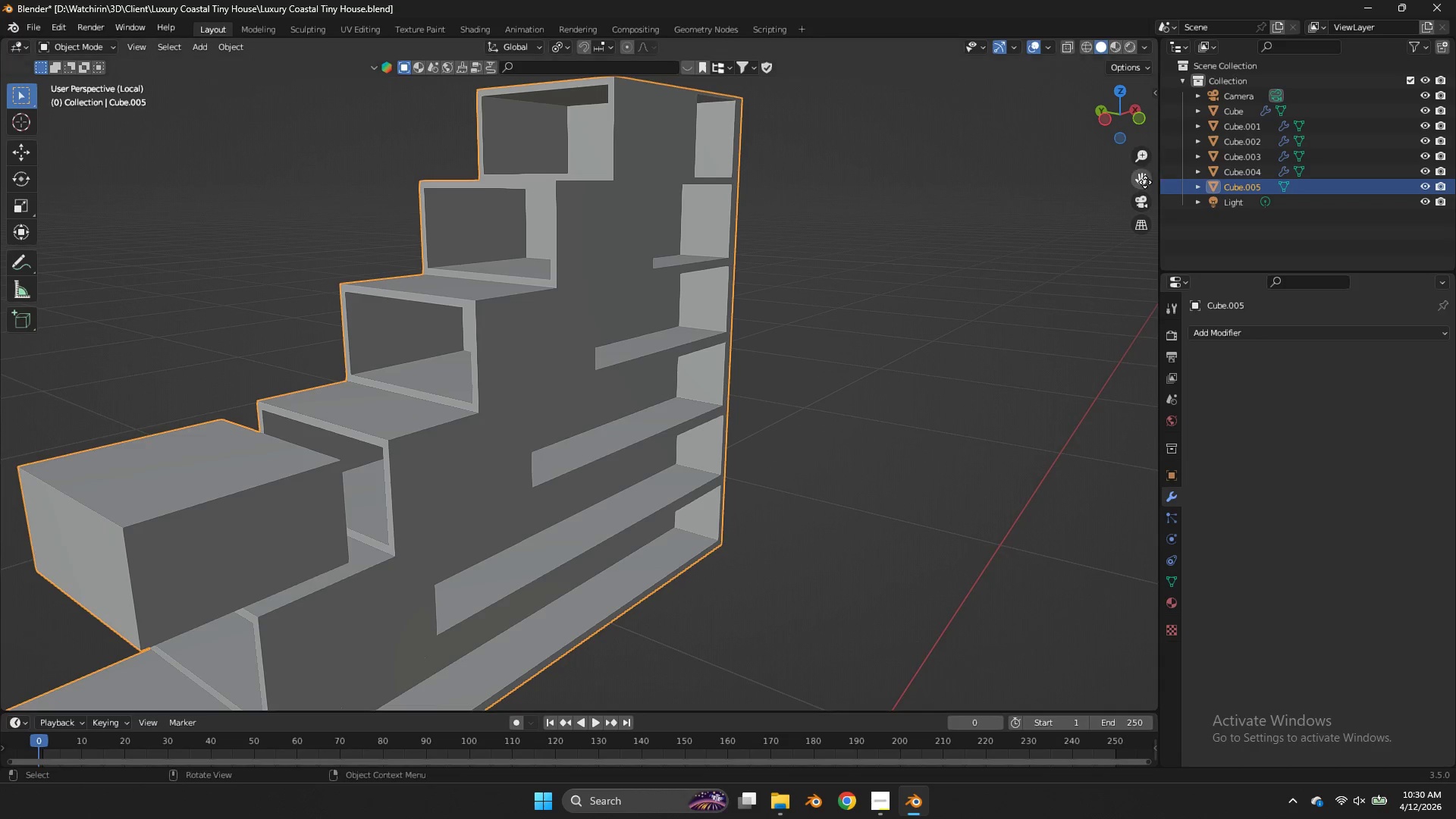 
left_click_drag(start_coordinate=[1144, 182], to_coordinate=[98, 105])
 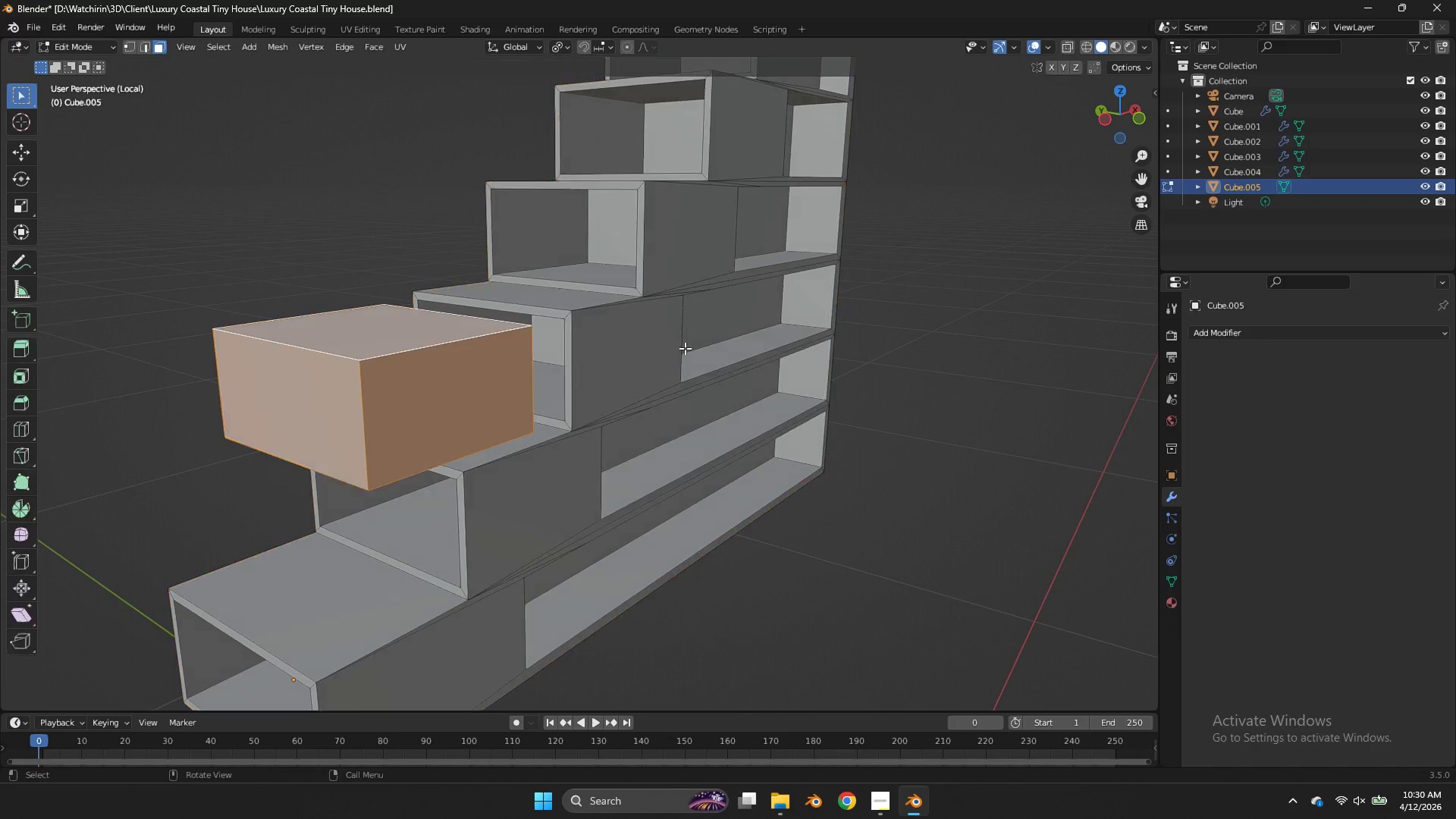 
key(Tab)
 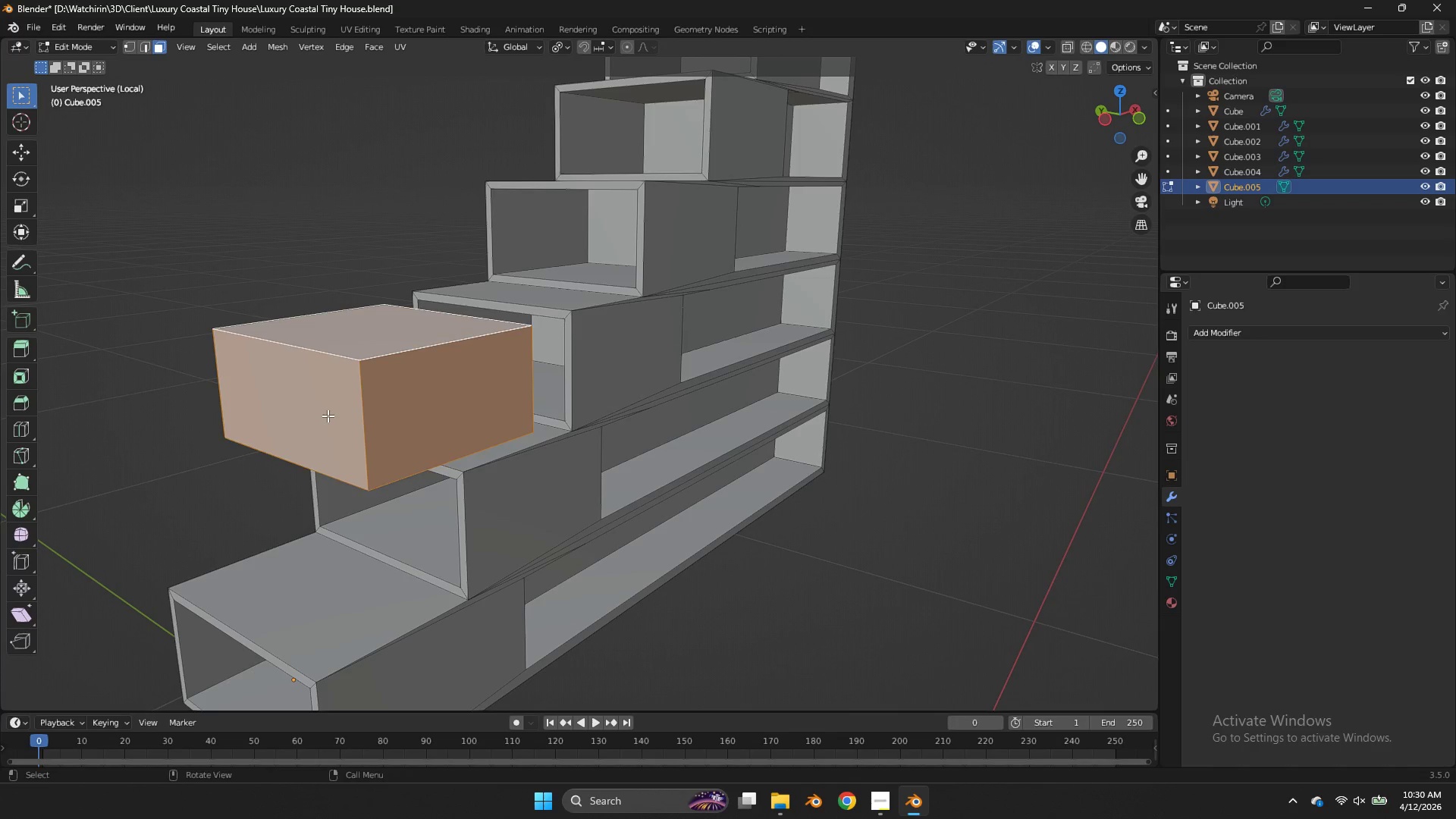 
left_click([328, 416])
 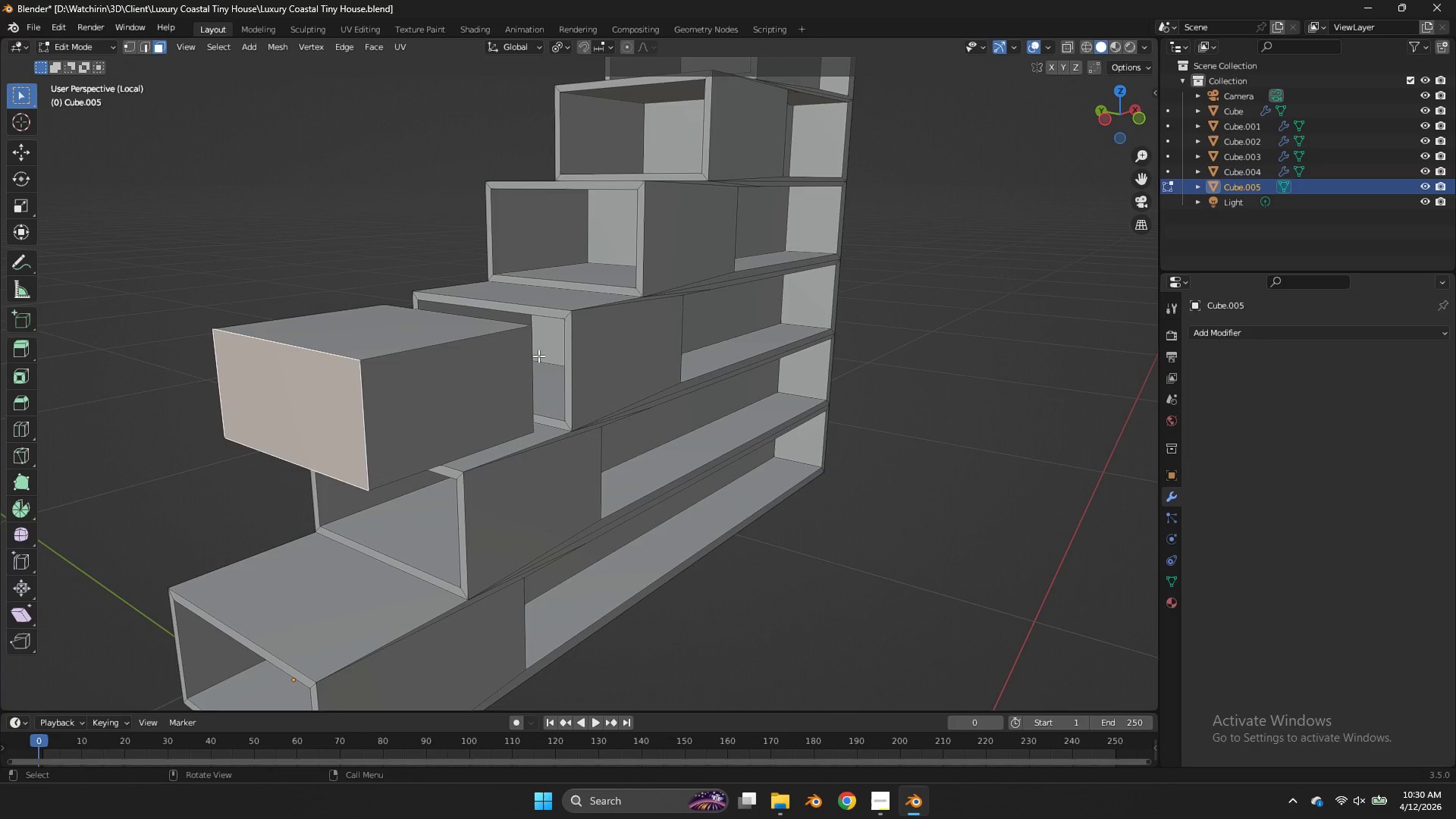 
key(E)
 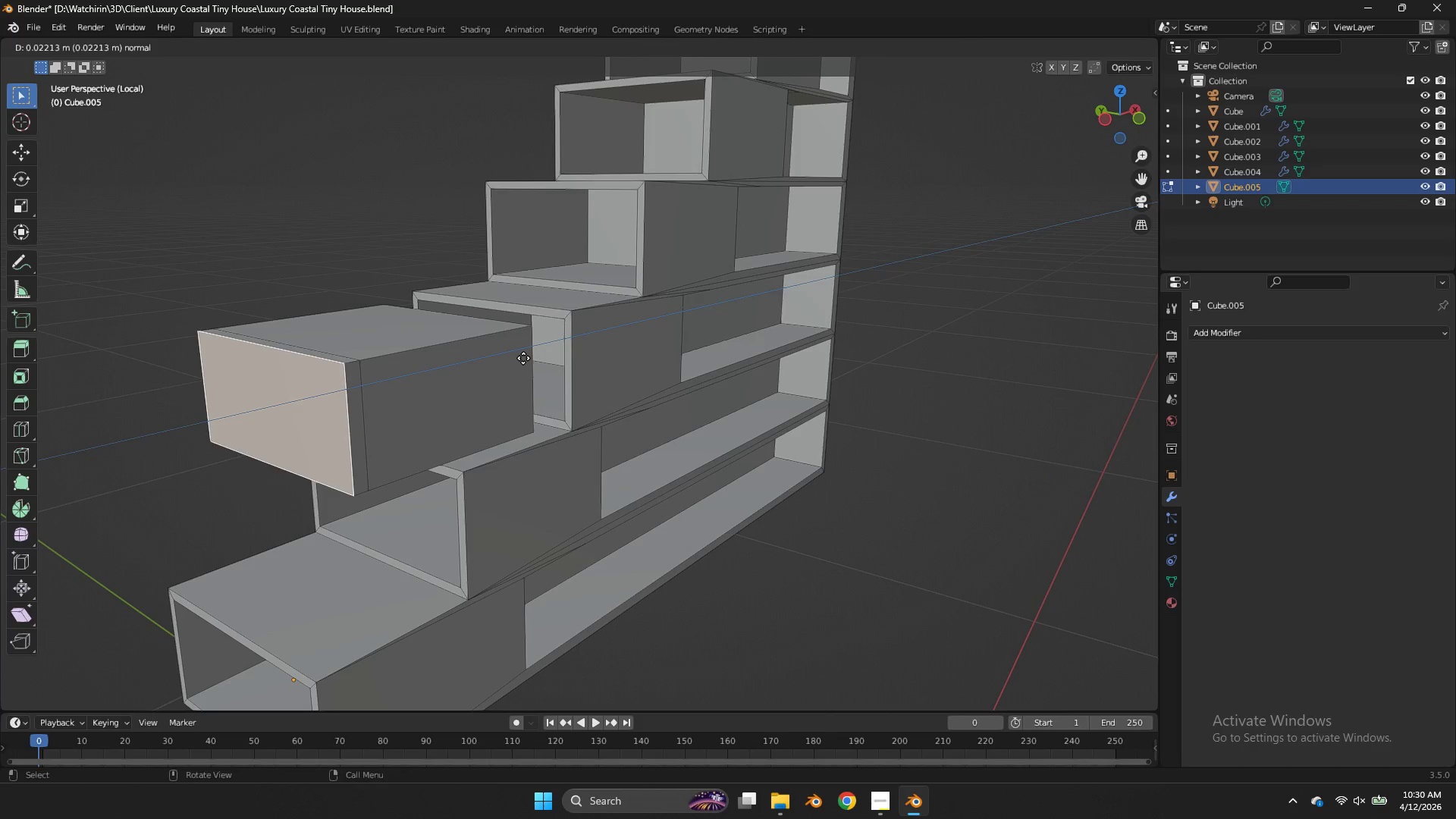 
left_click([523, 358])
 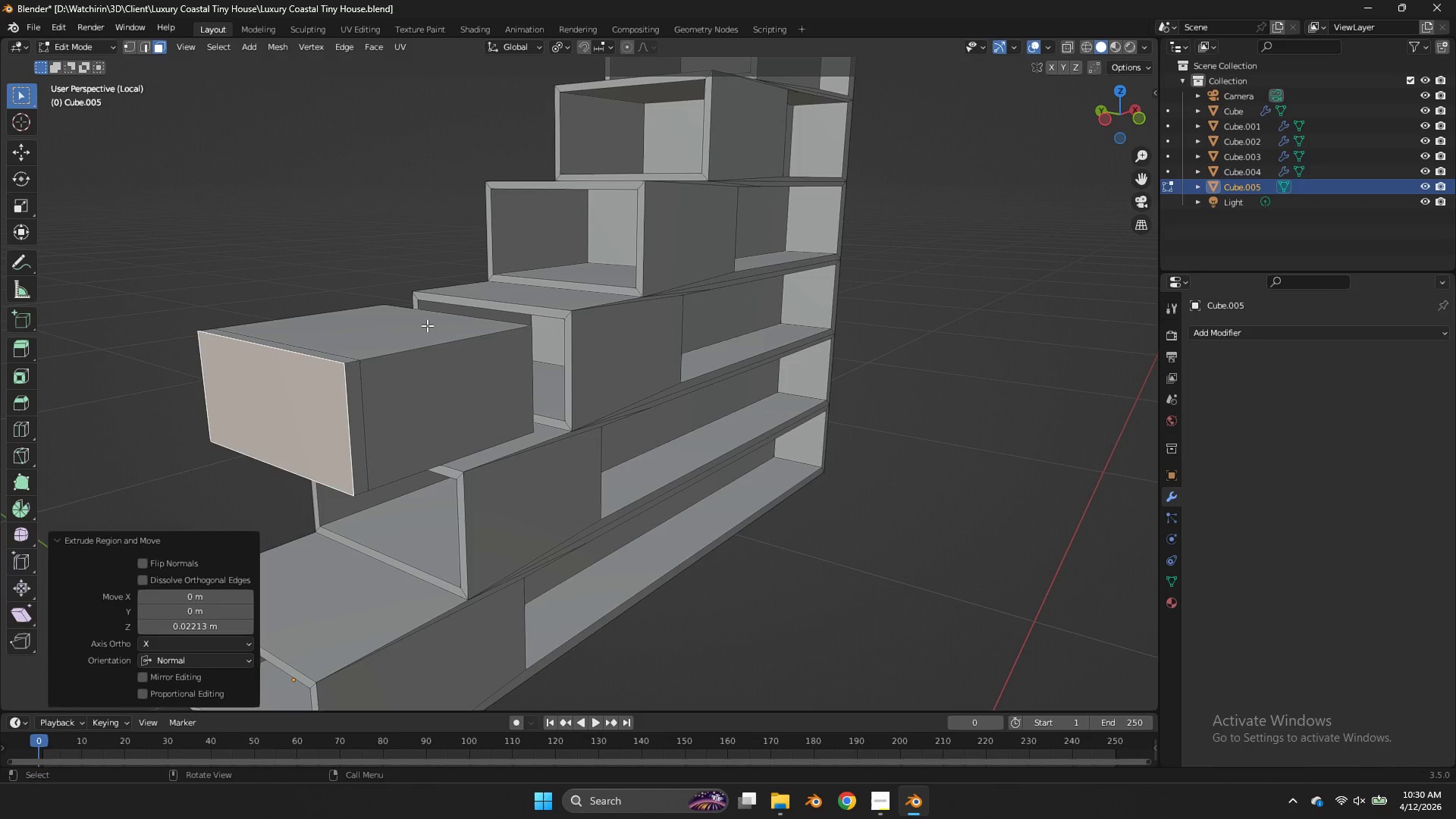 
key(Control+Z)
 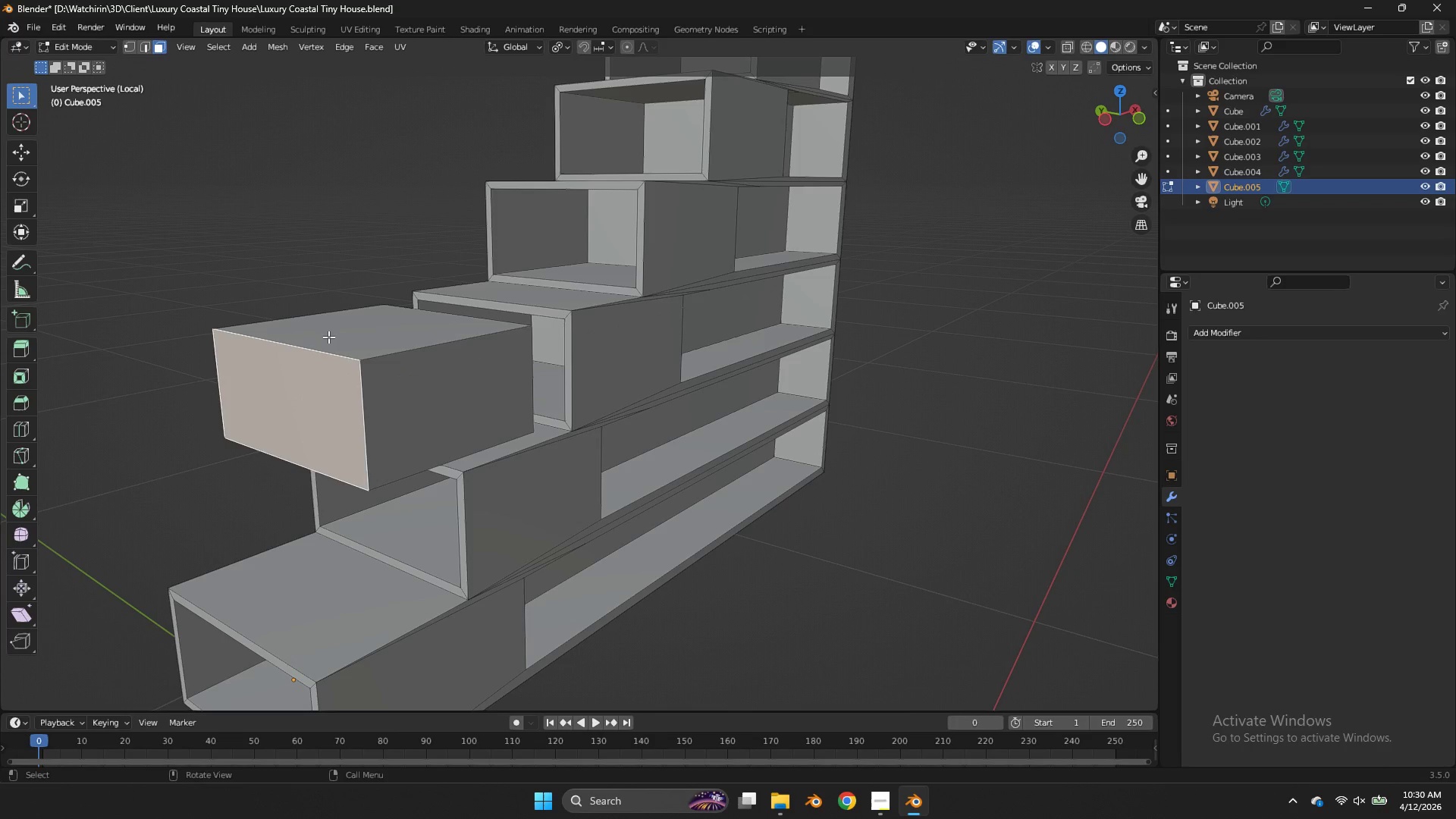 
key(Control+ControlLeft)
 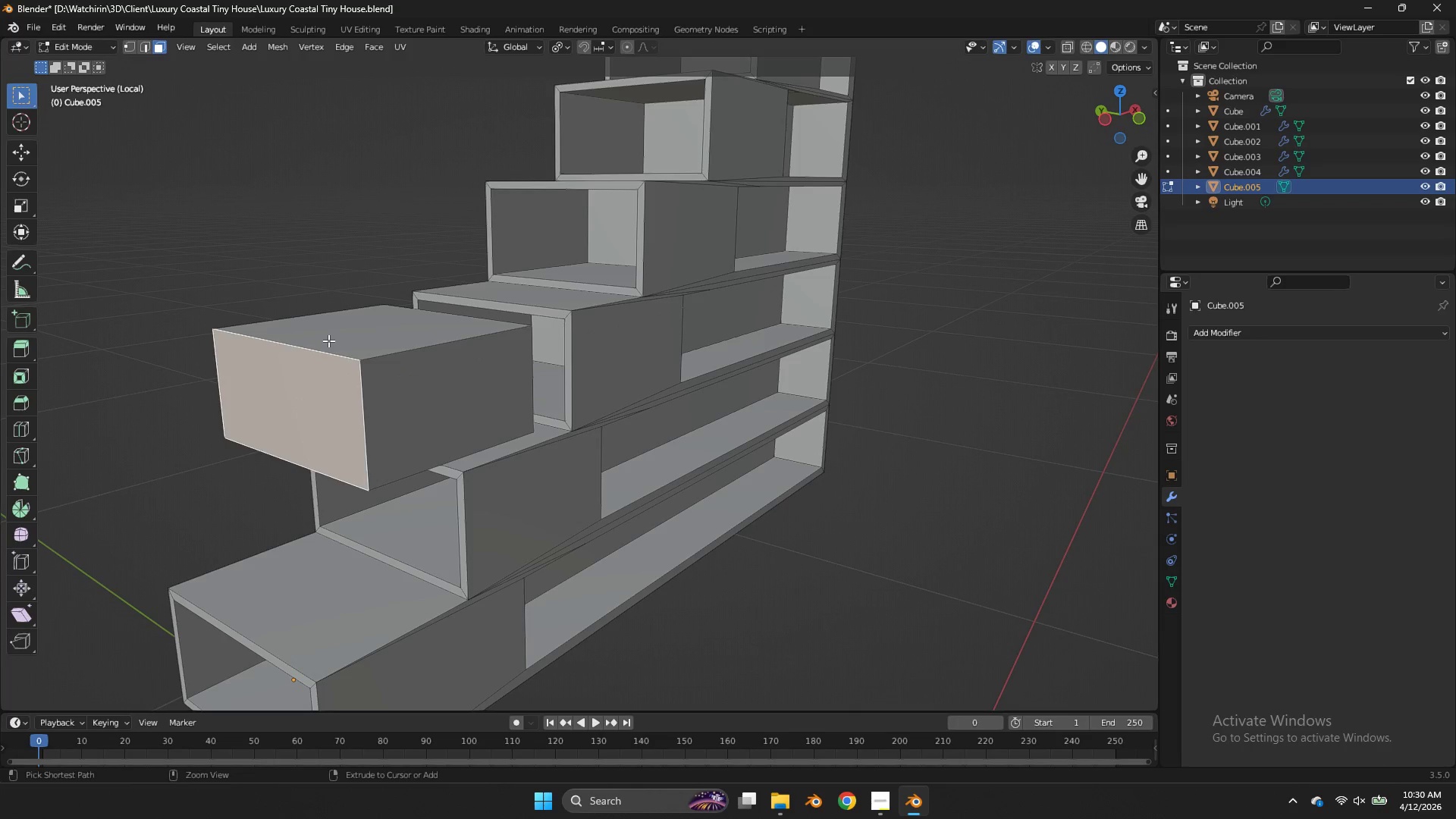 
key(Control+R)
 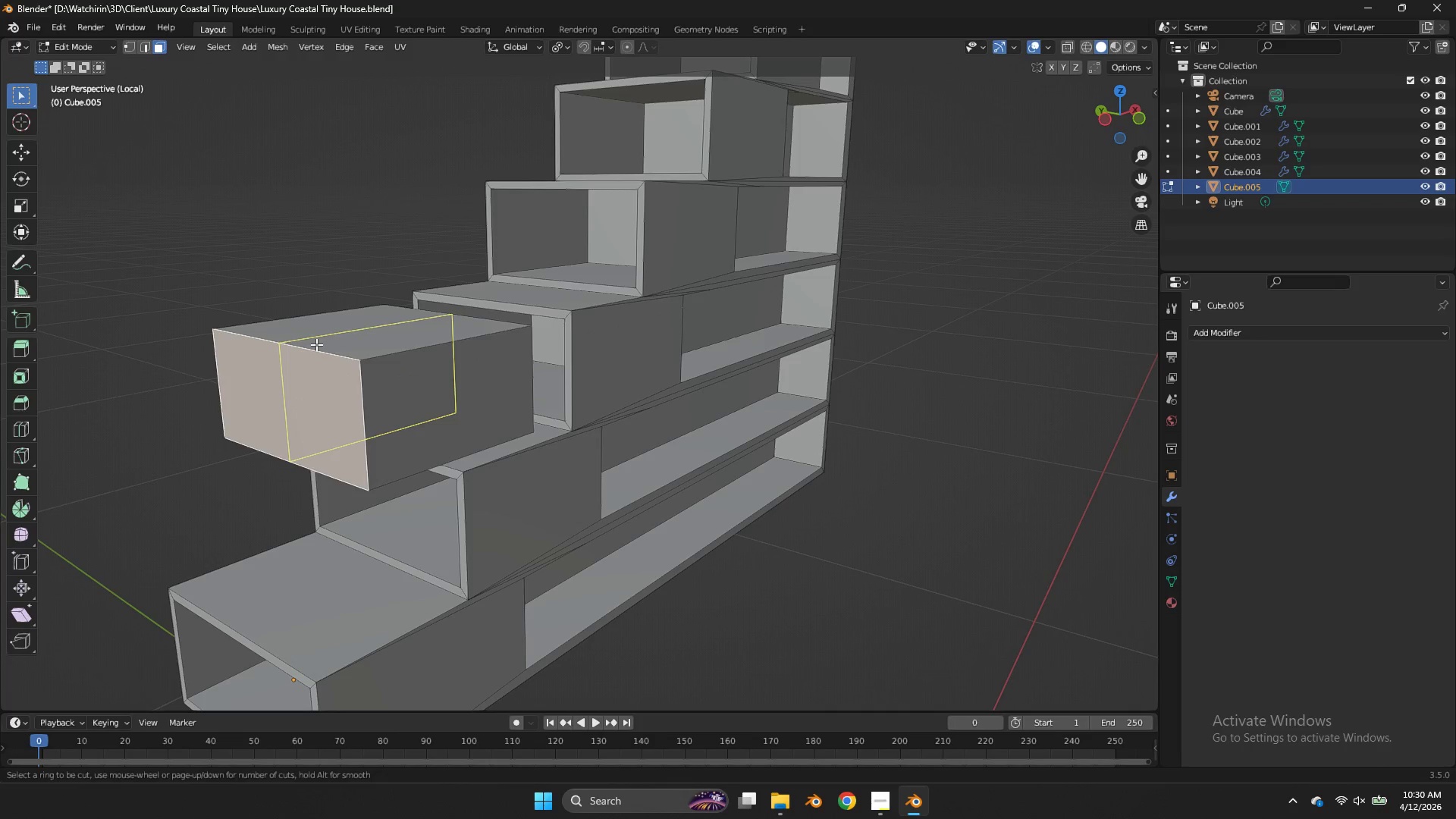 
scroll: coordinate [316, 344], scroll_direction: up, amount: 1.0
 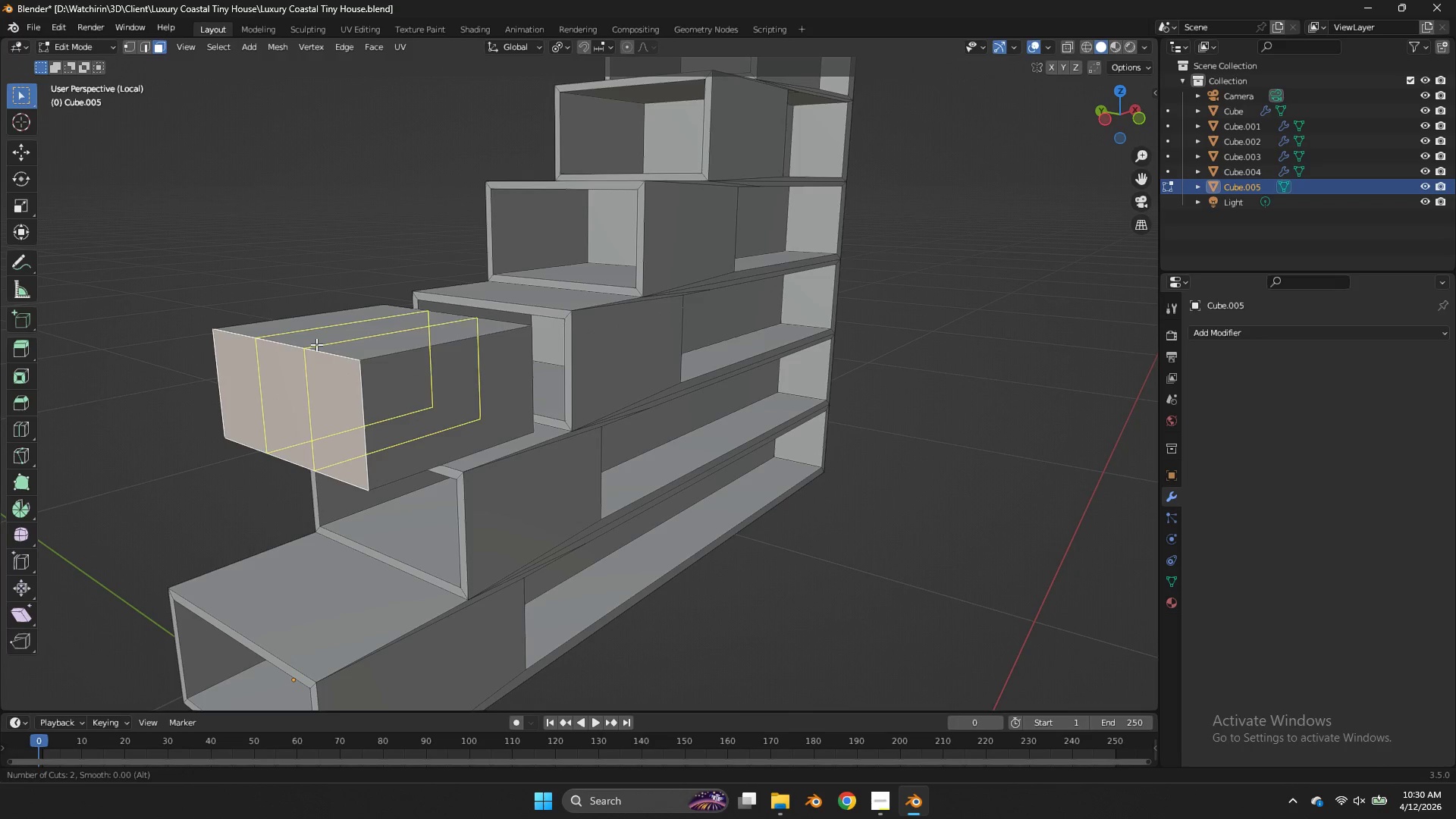 
scroll: coordinate [316, 344], scroll_direction: down, amount: 1.0
 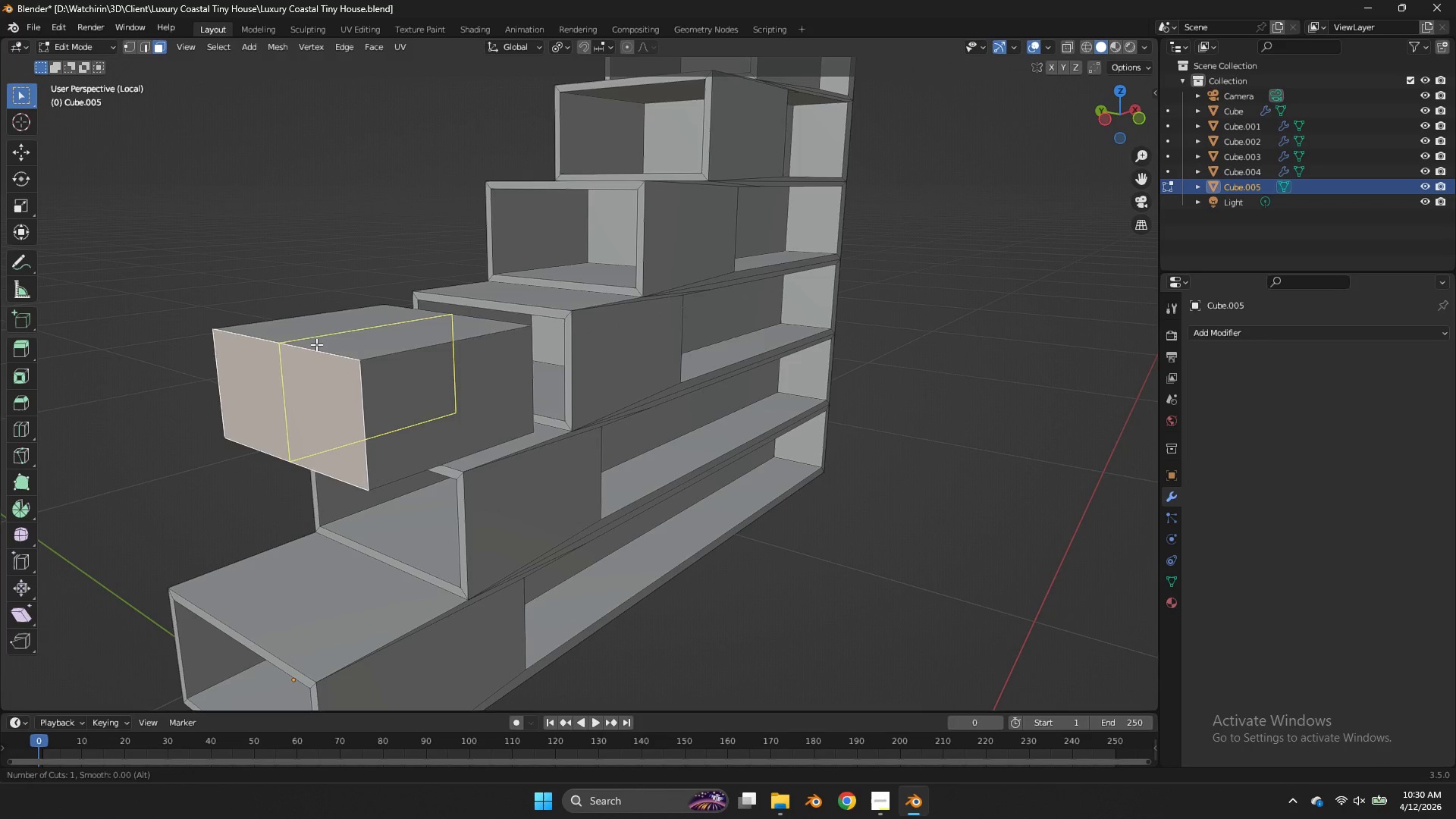 
scroll: coordinate [316, 344], scroll_direction: up, amount: 1.0
 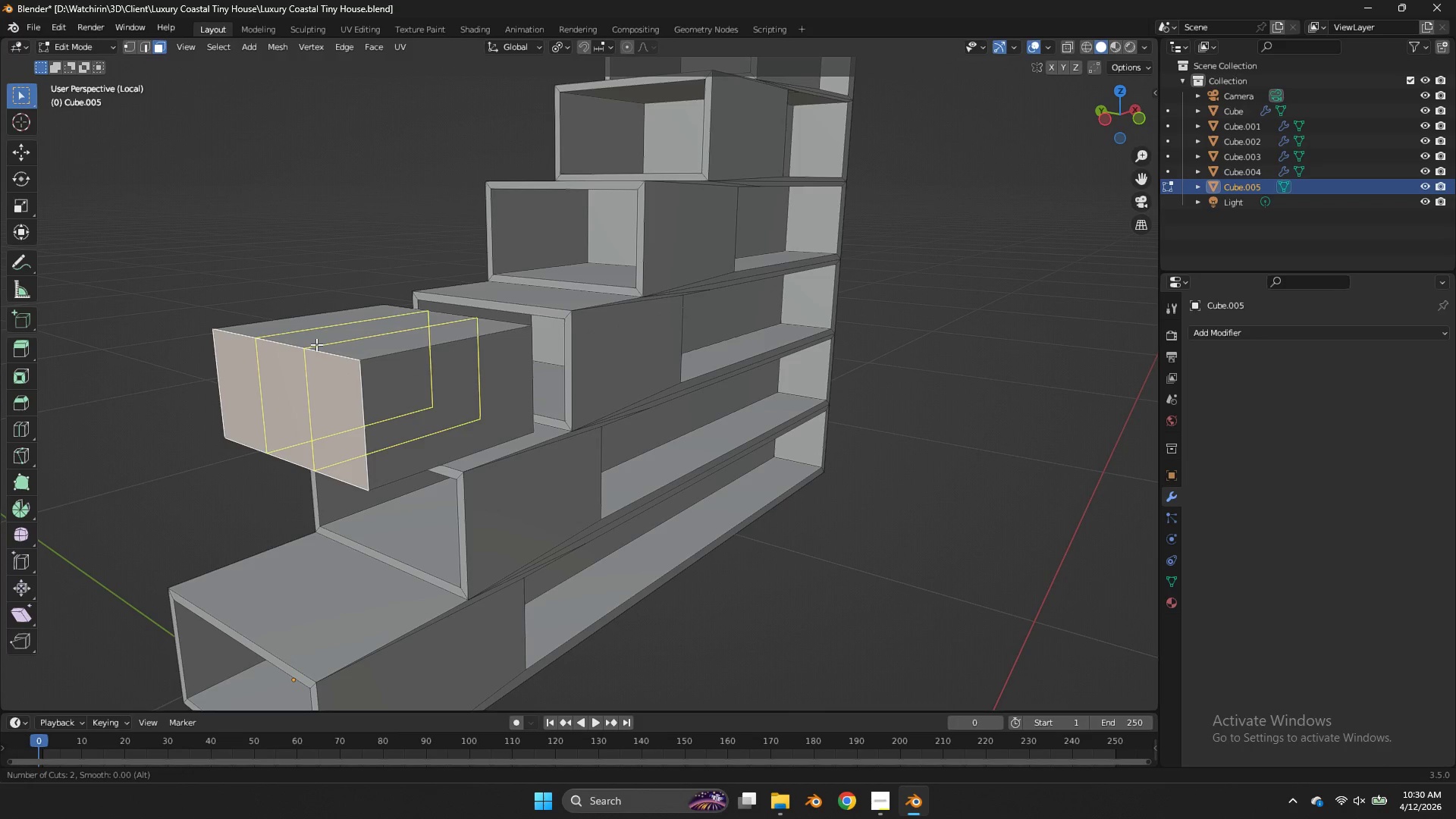 
left_click([316, 344])
 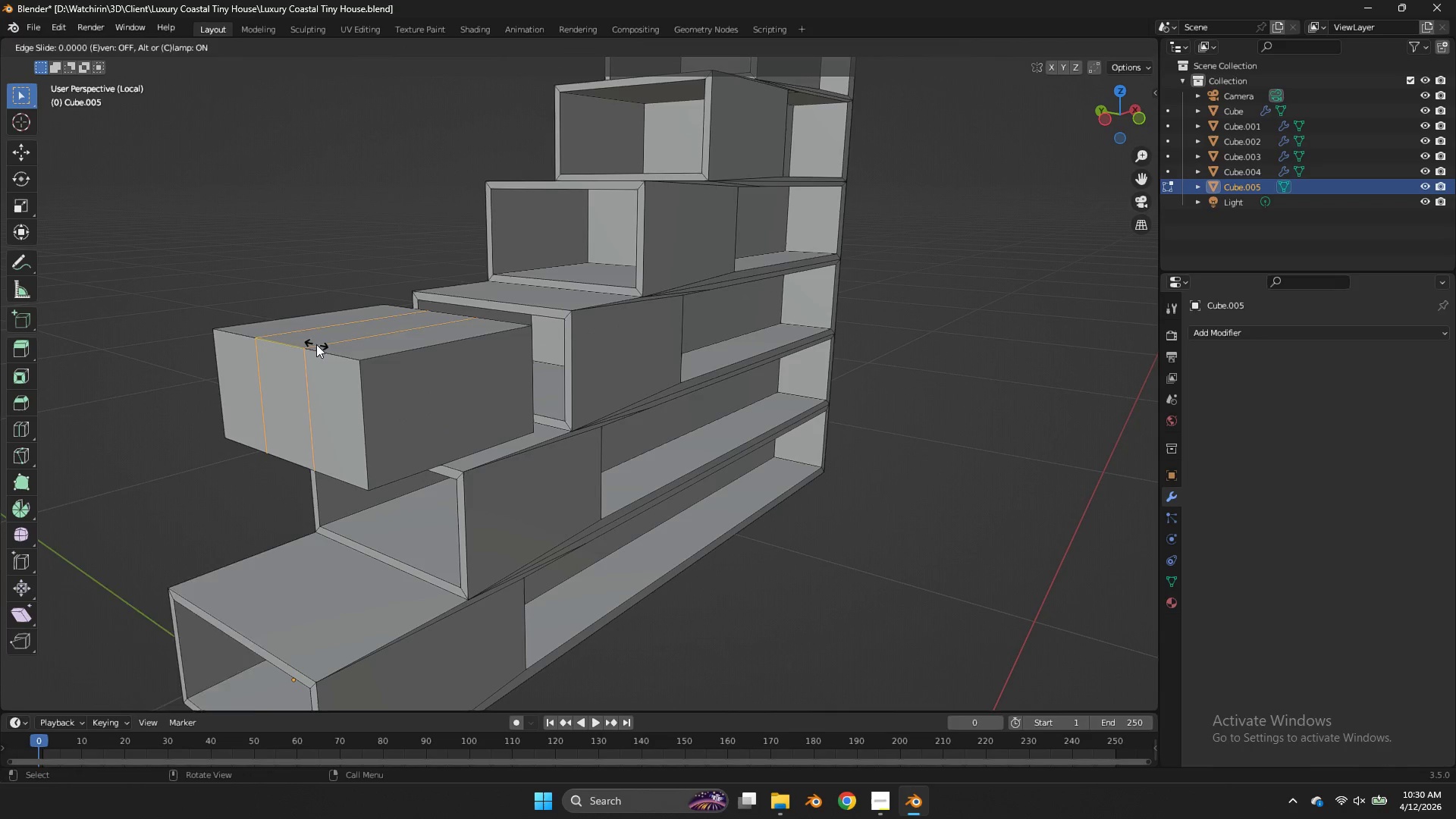 
right_click([316, 344])
 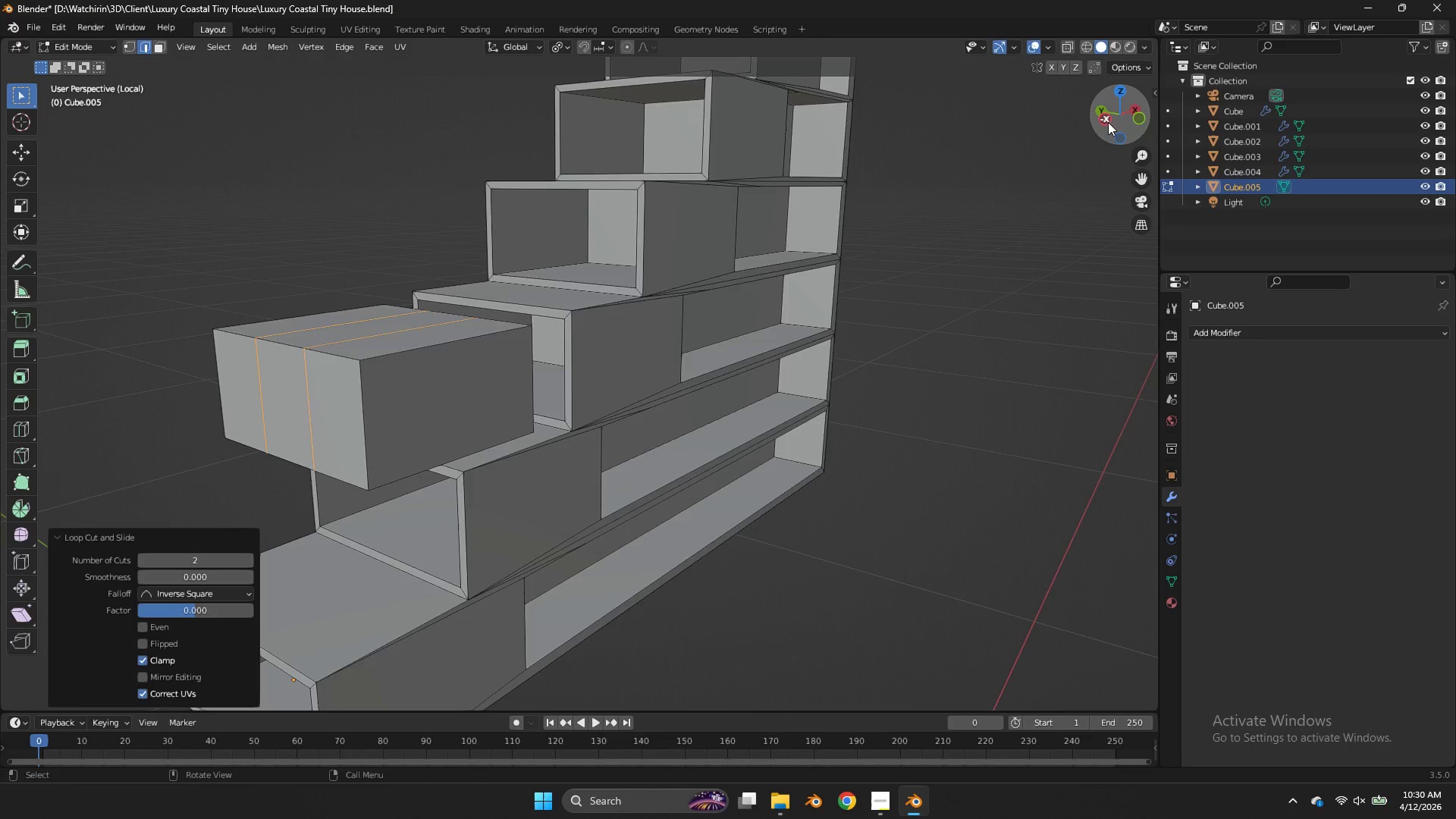 
left_click_drag(start_coordinate=[1109, 123], to_coordinate=[29, 118])
 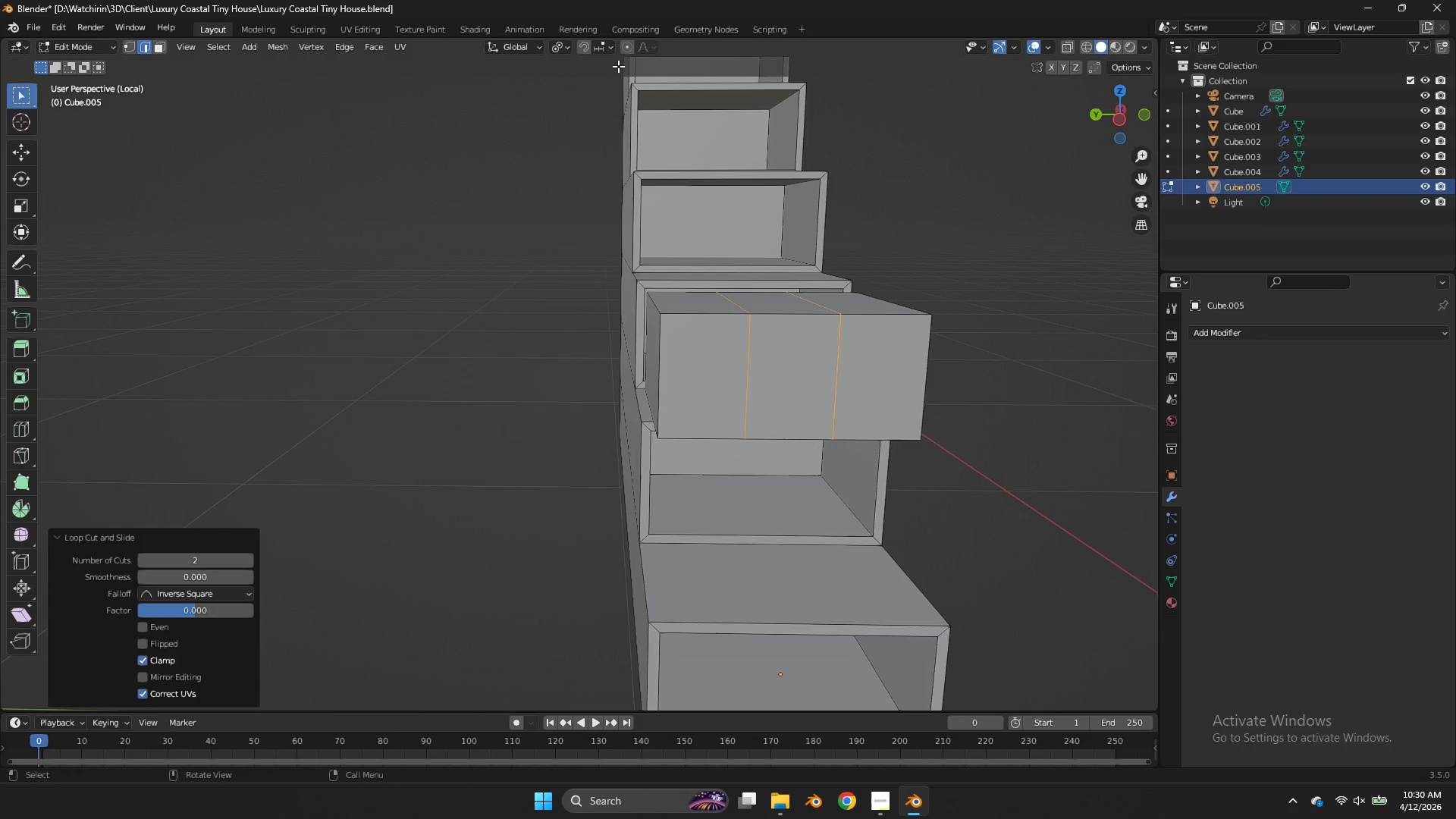 
left_click([562, 45])
 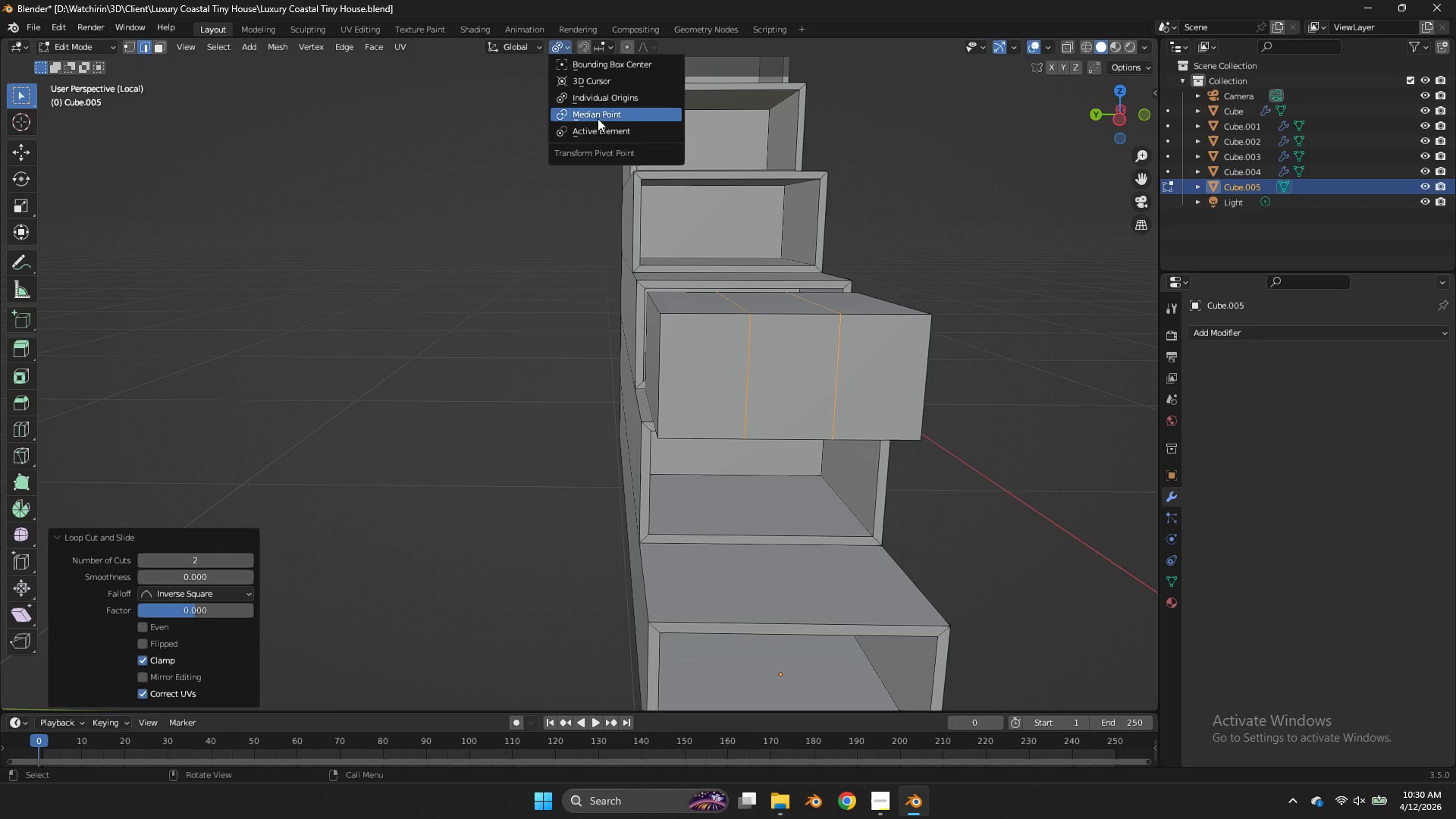 
left_click([598, 118])
 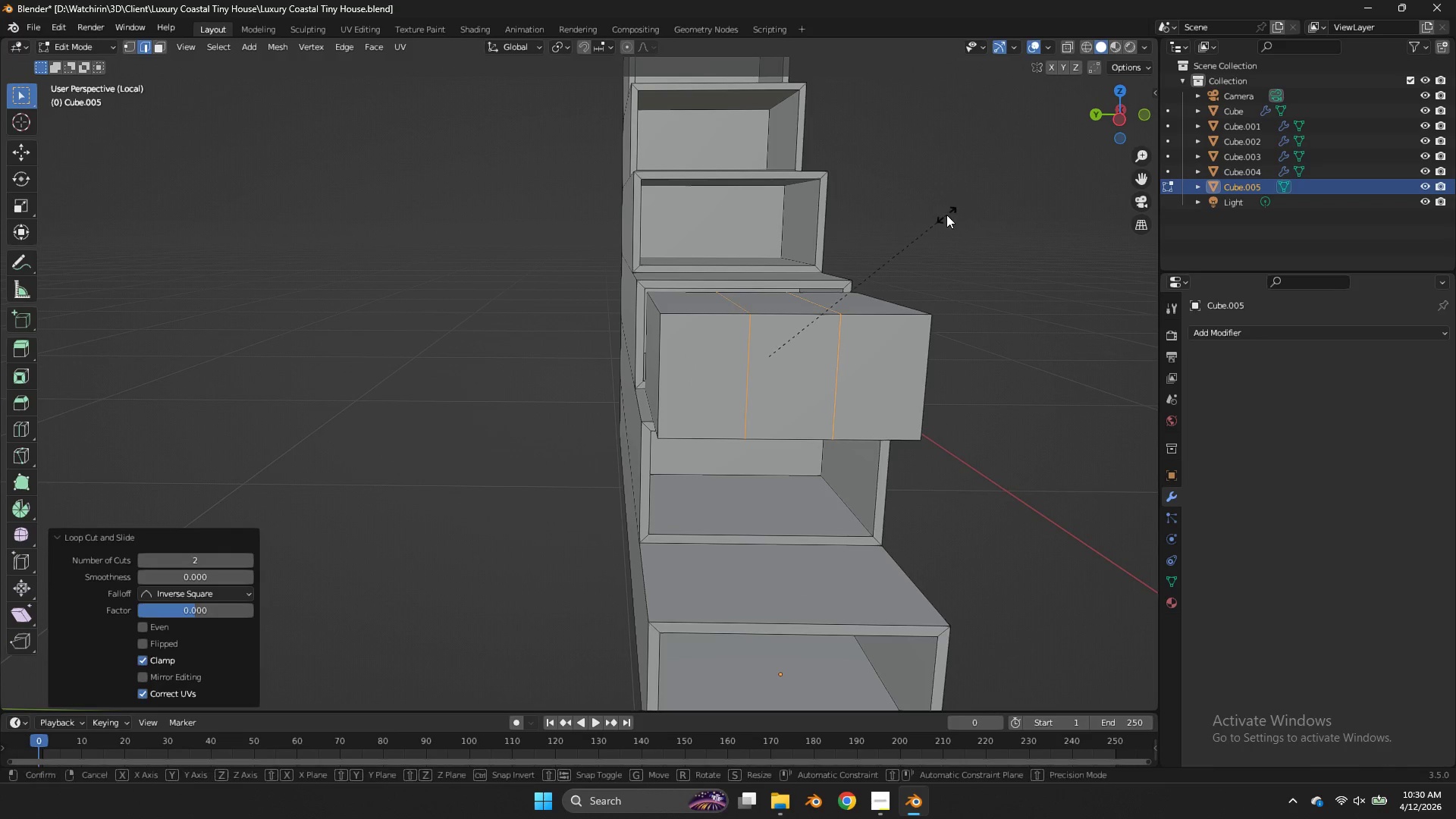 
type(sty)
 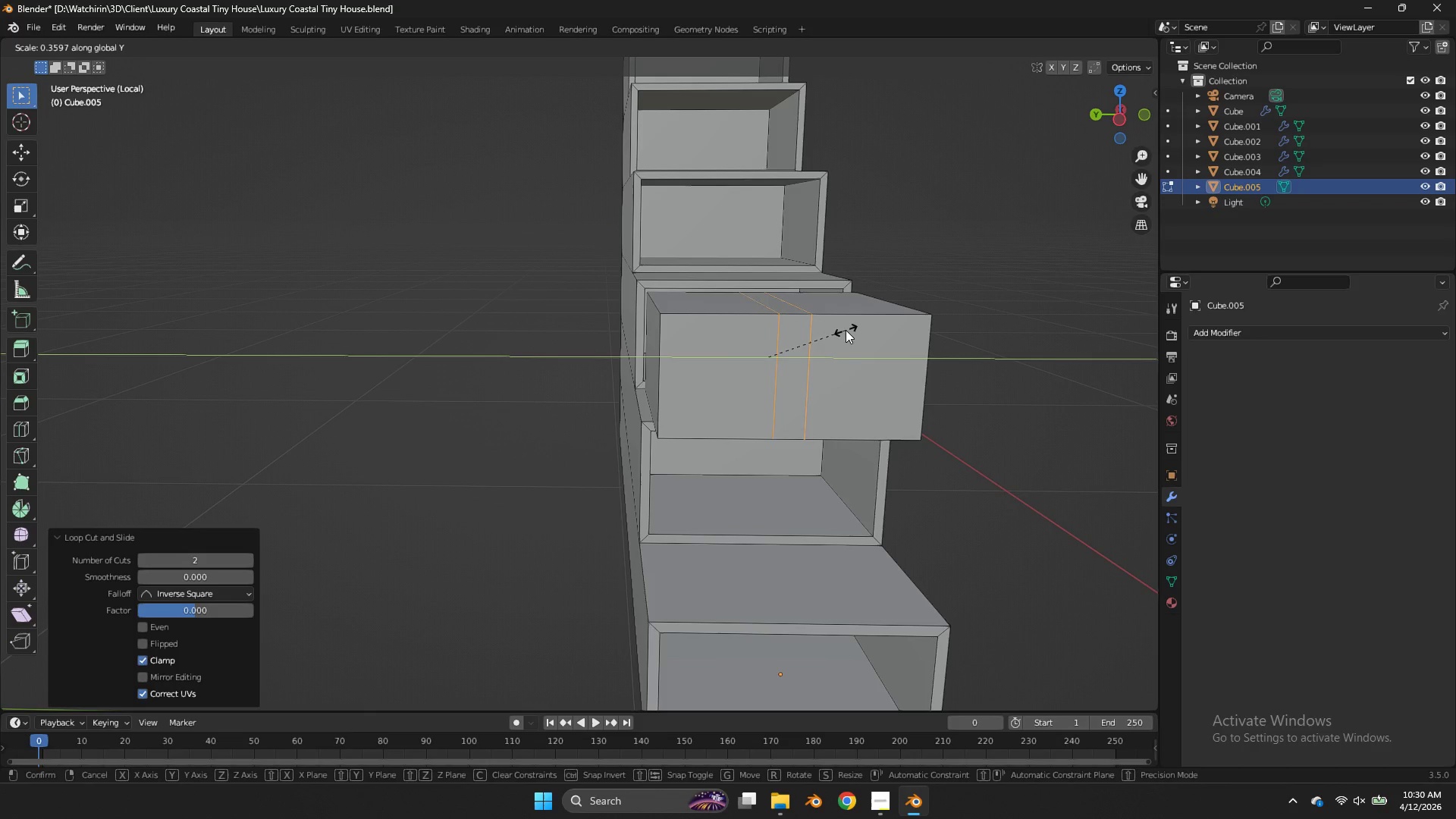 
left_click([843, 330])
 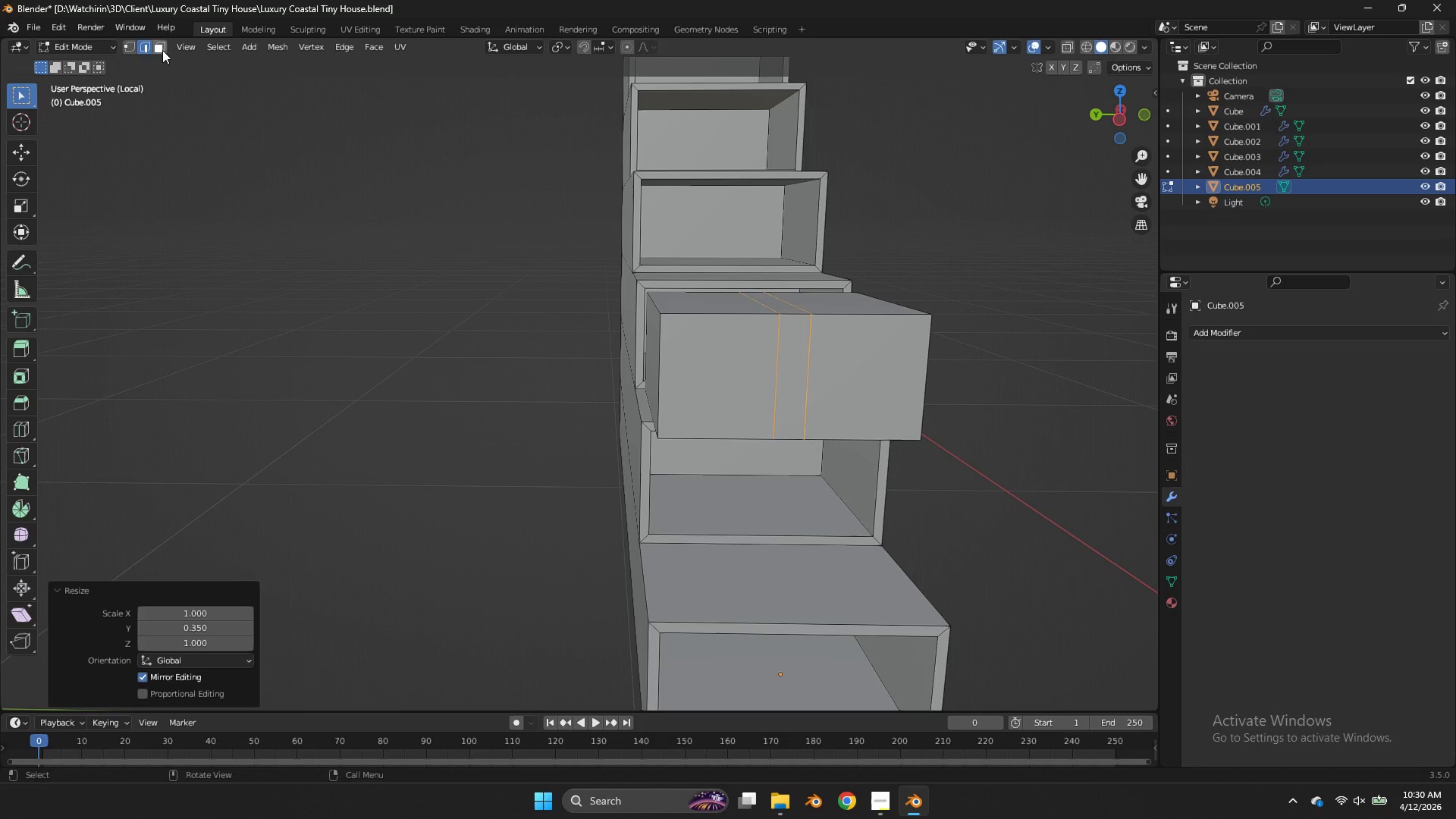 
left_click([159, 46])
 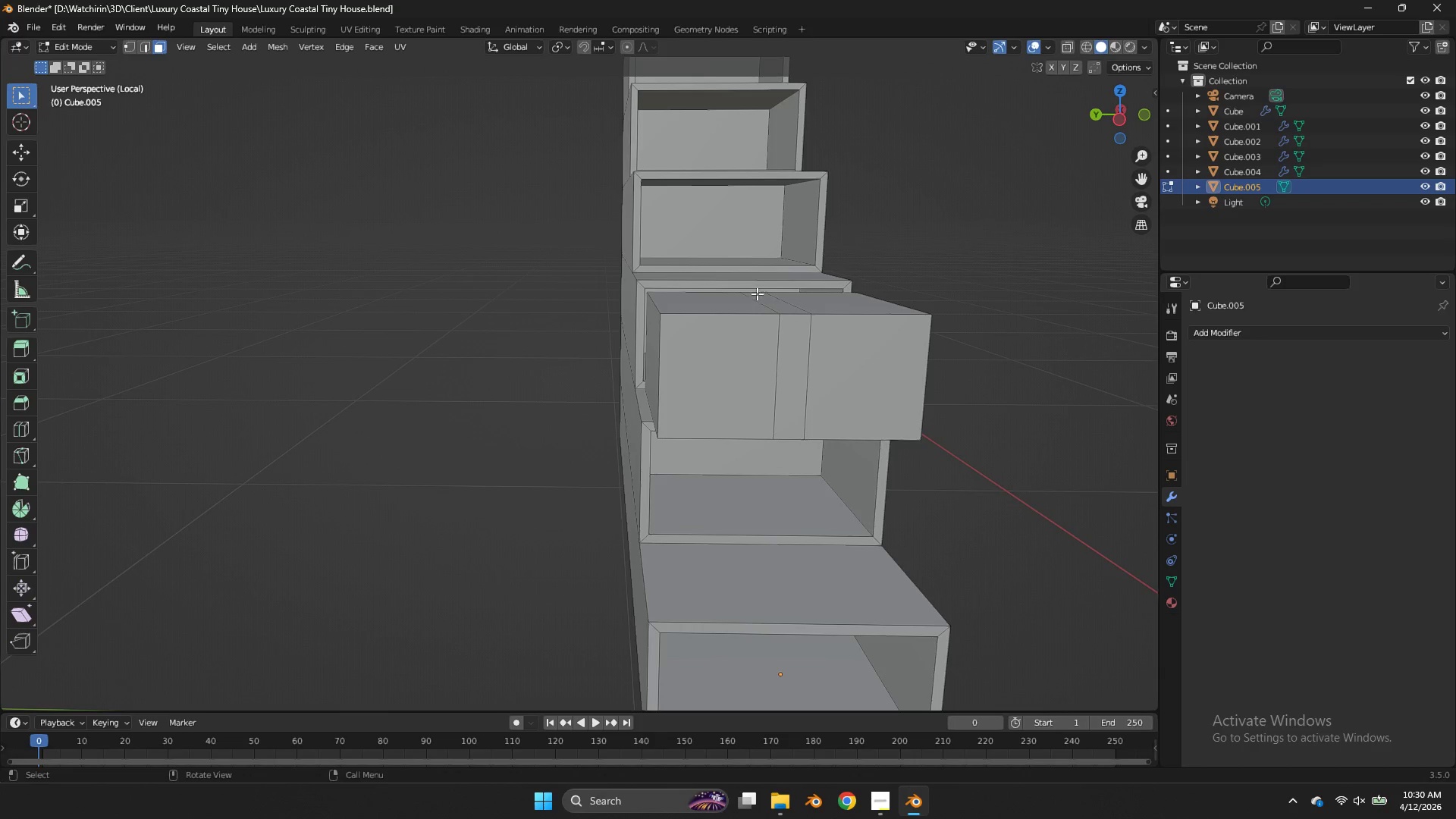 
left_click([764, 297])
 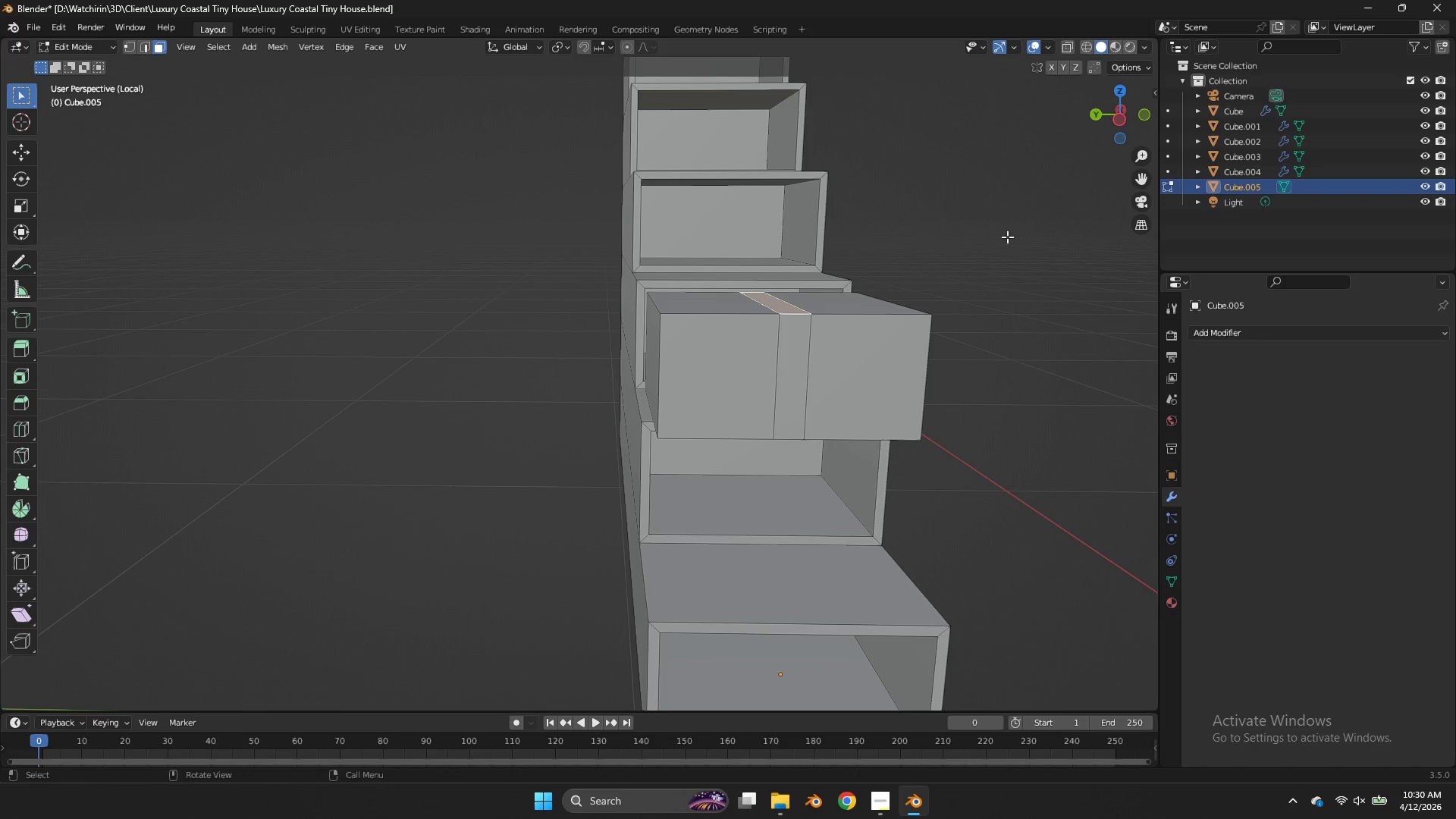 
left_click_drag(start_coordinate=[1102, 125], to_coordinate=[1106, 162])
 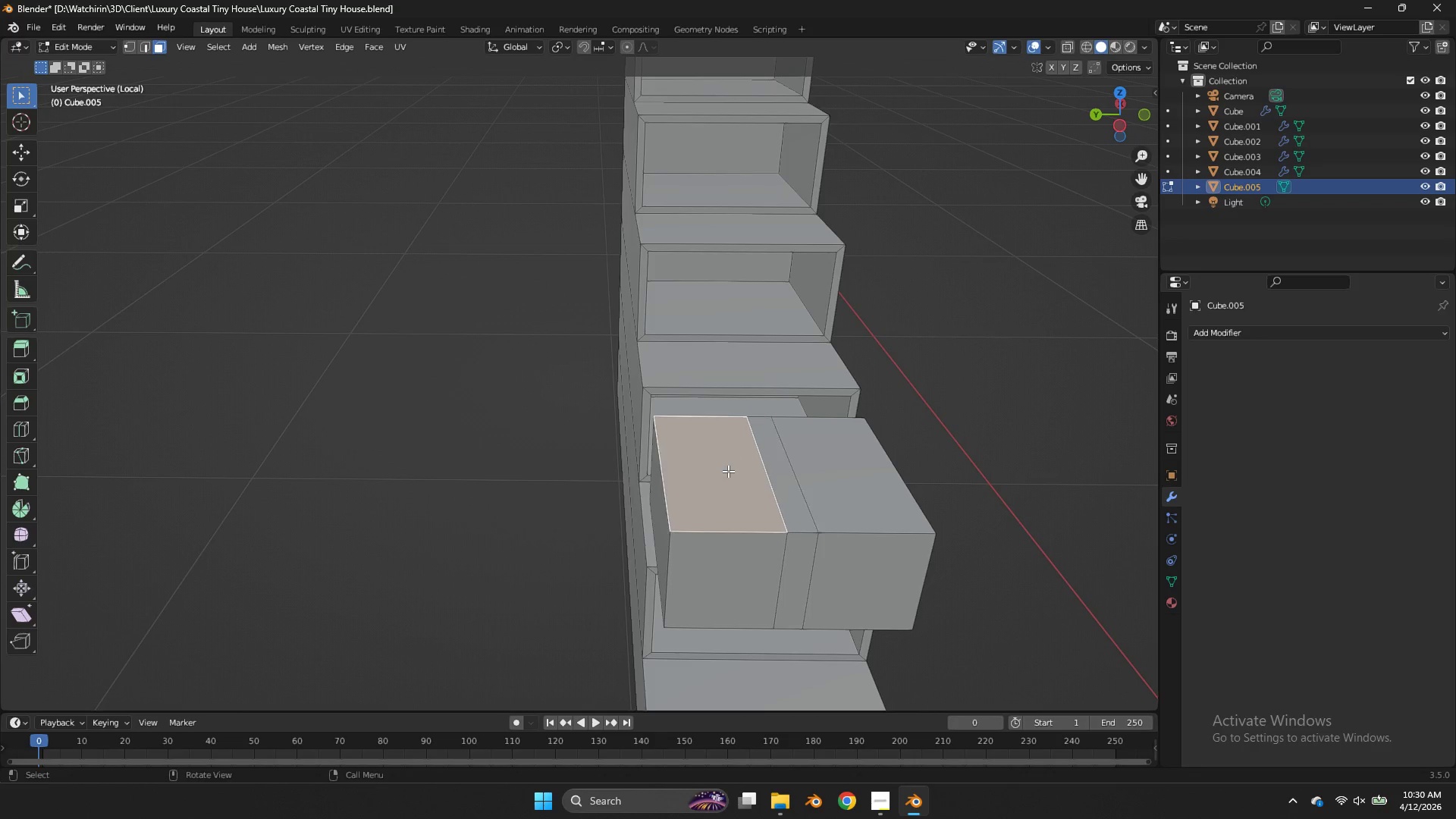 
double_click([880, 468])
 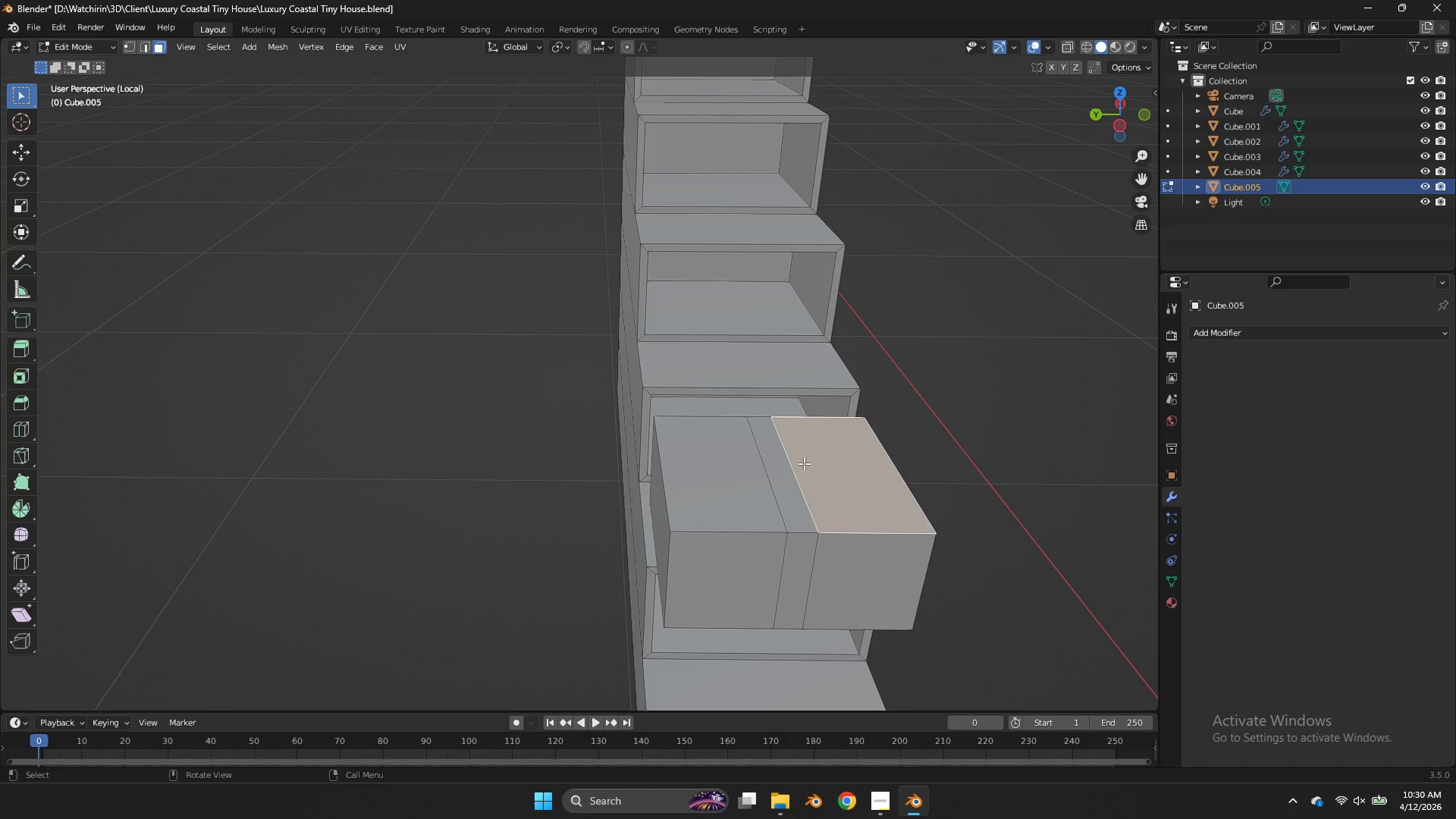 
hold_key(key=ShiftLeft, duration=0.83)
double_click([706, 466])
 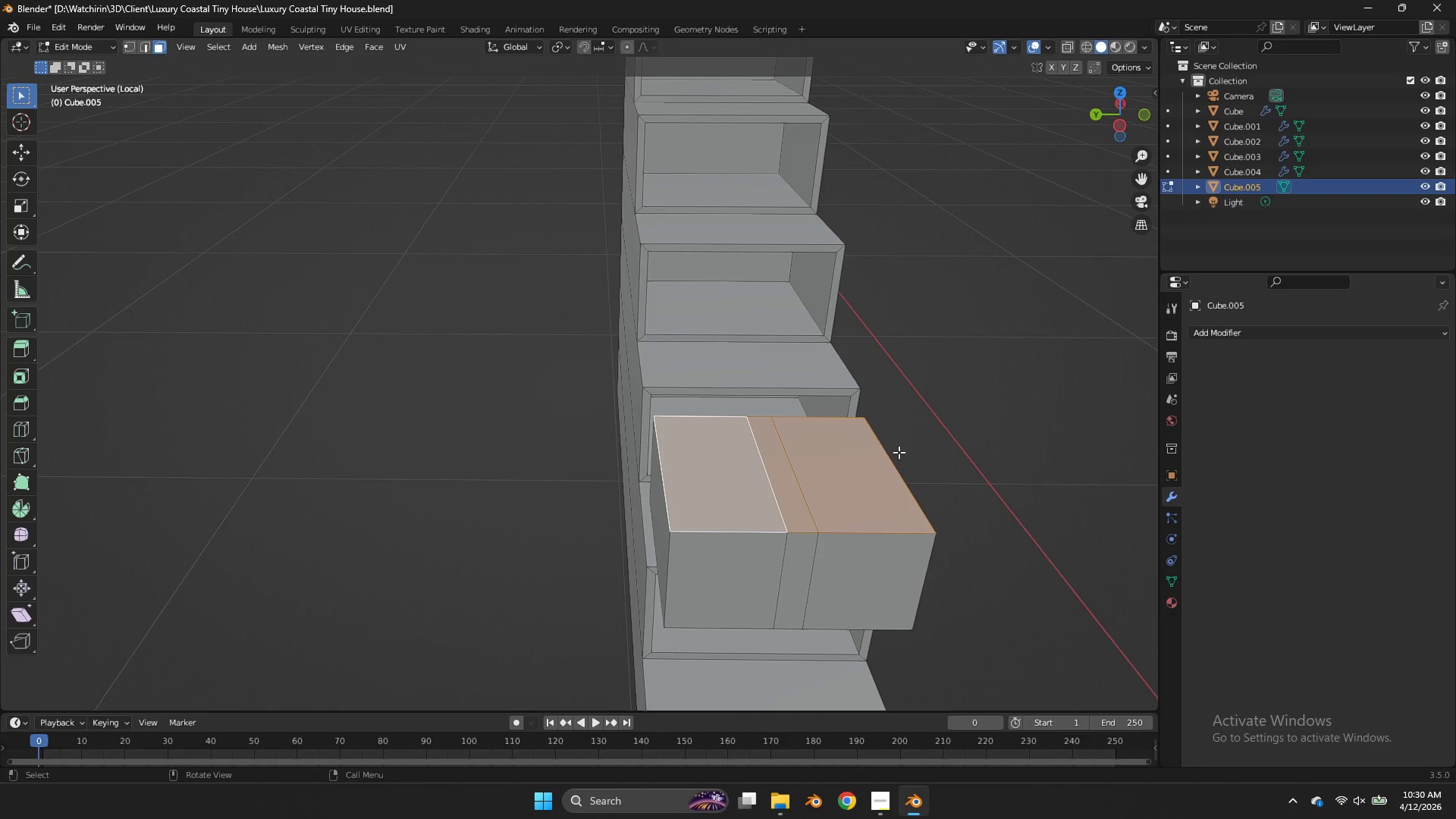 
key(I)
 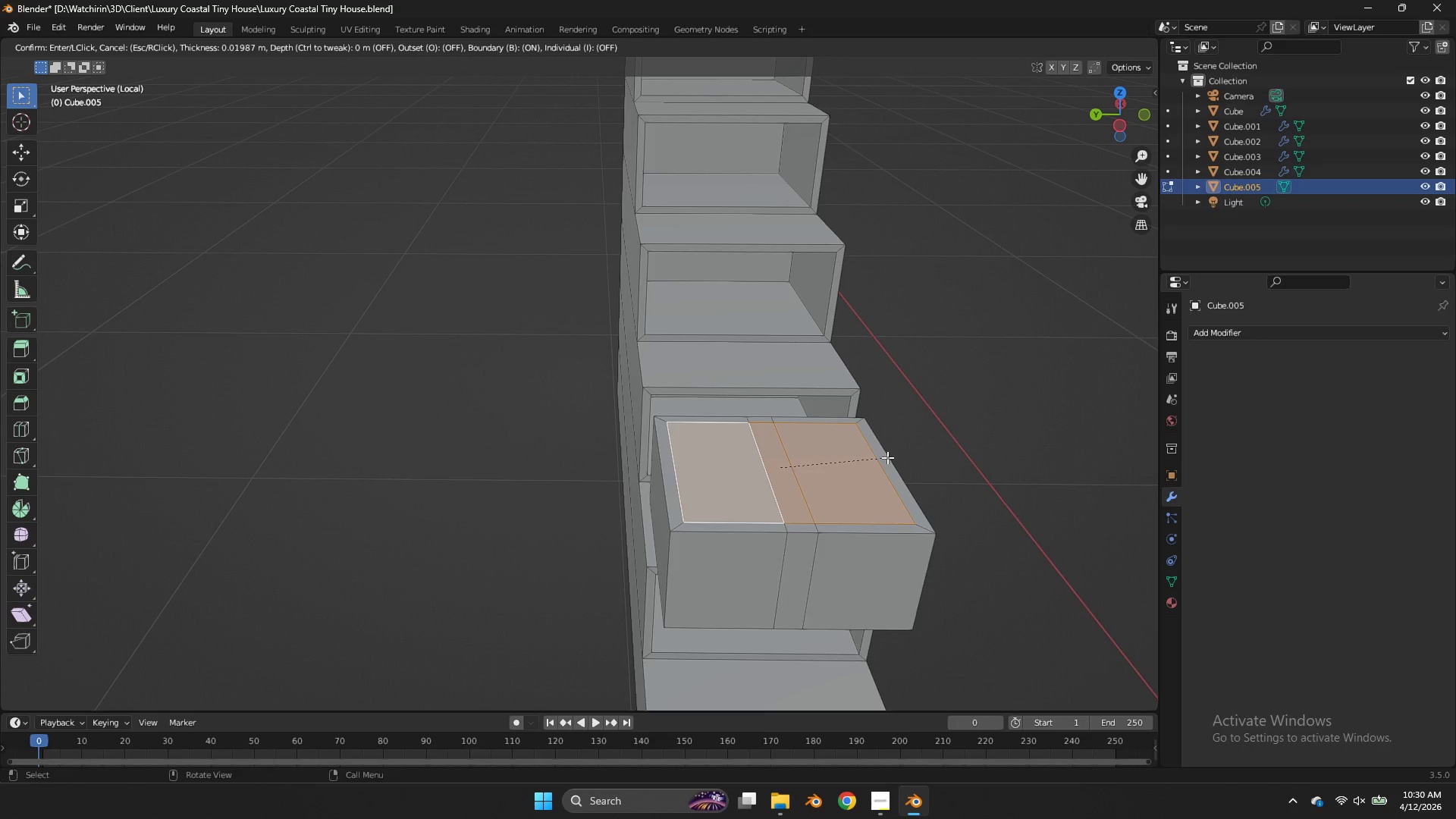 
left_click([890, 458])
 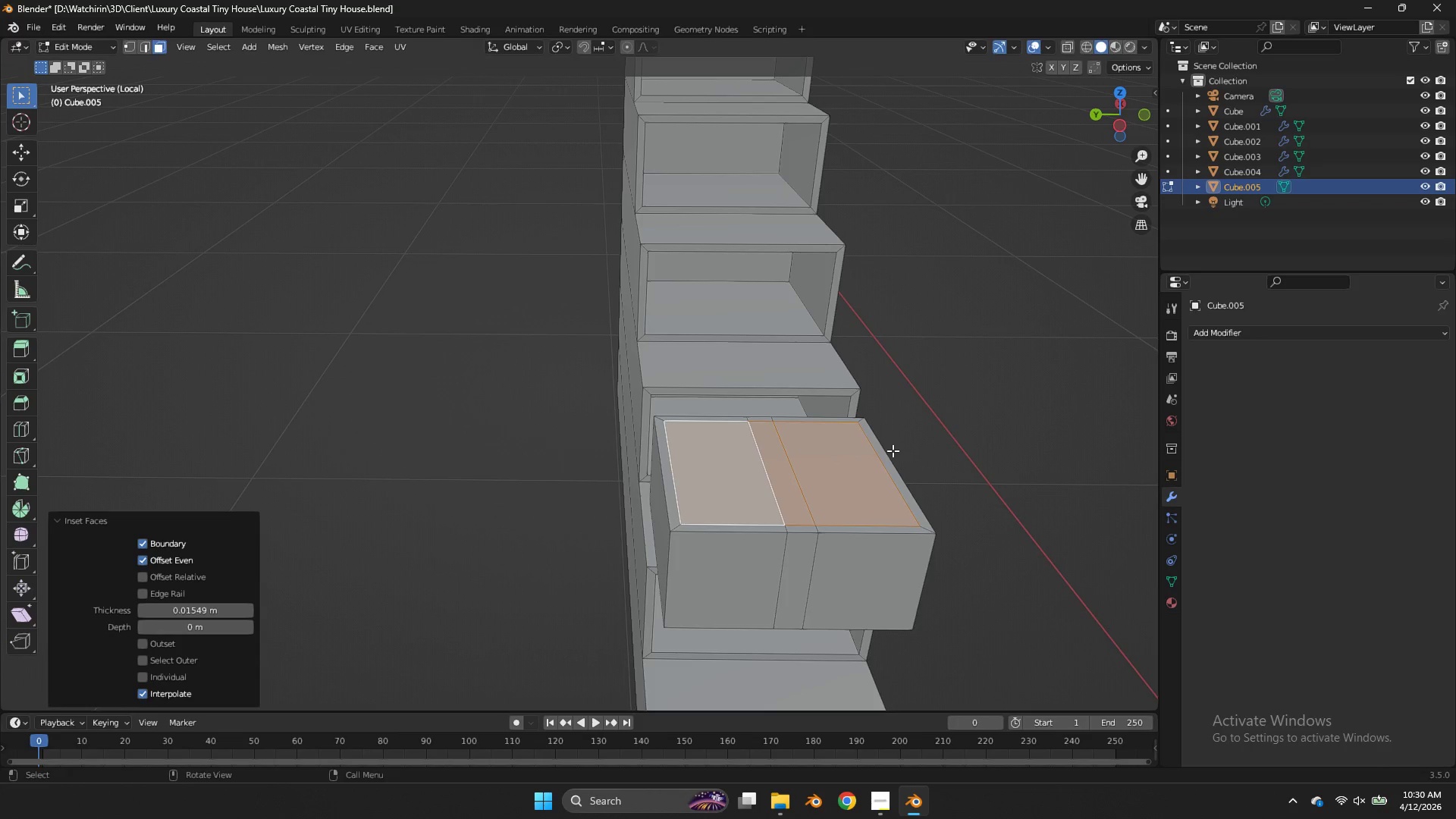 
key(E)
 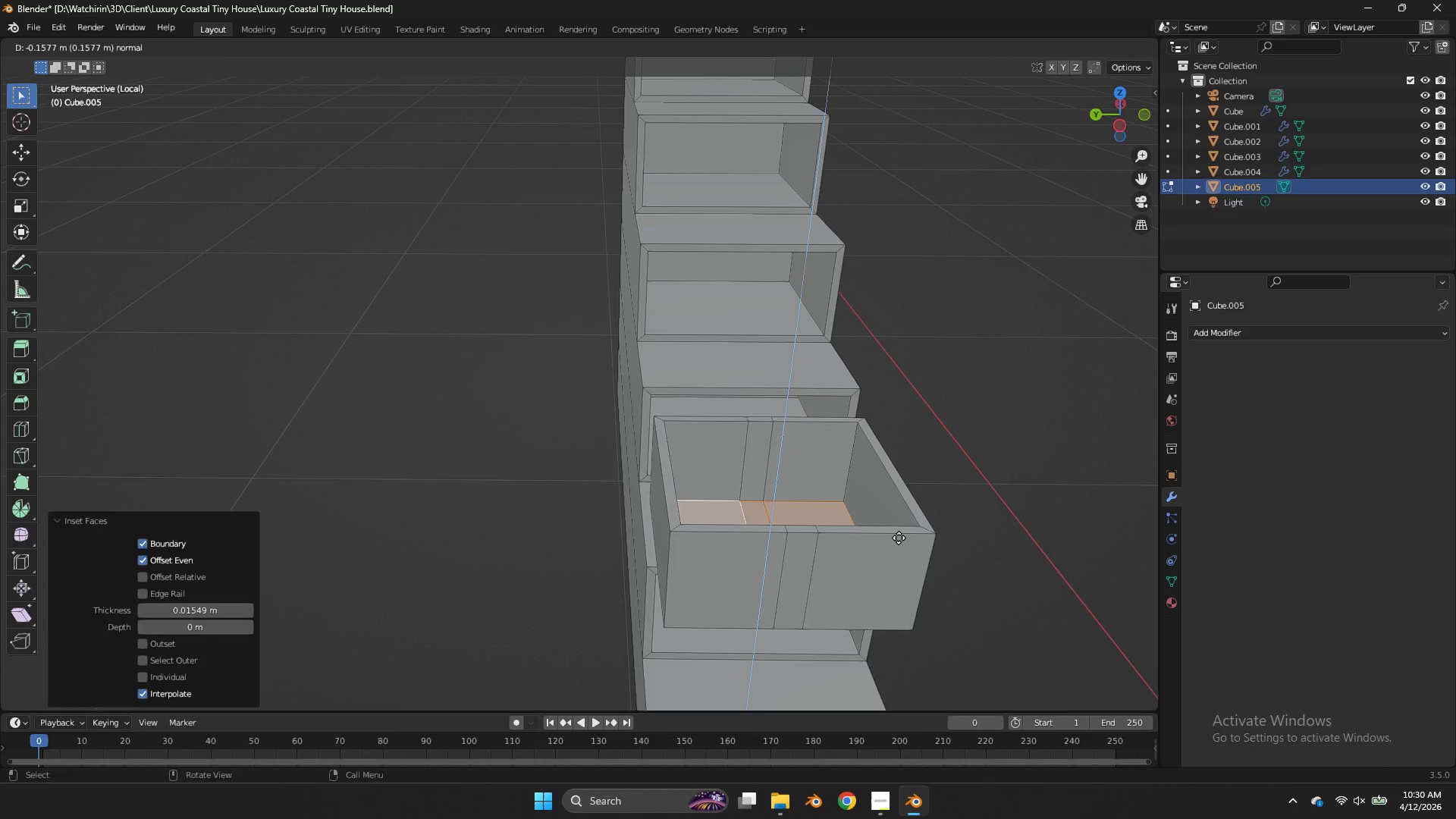 
left_click([899, 532])
 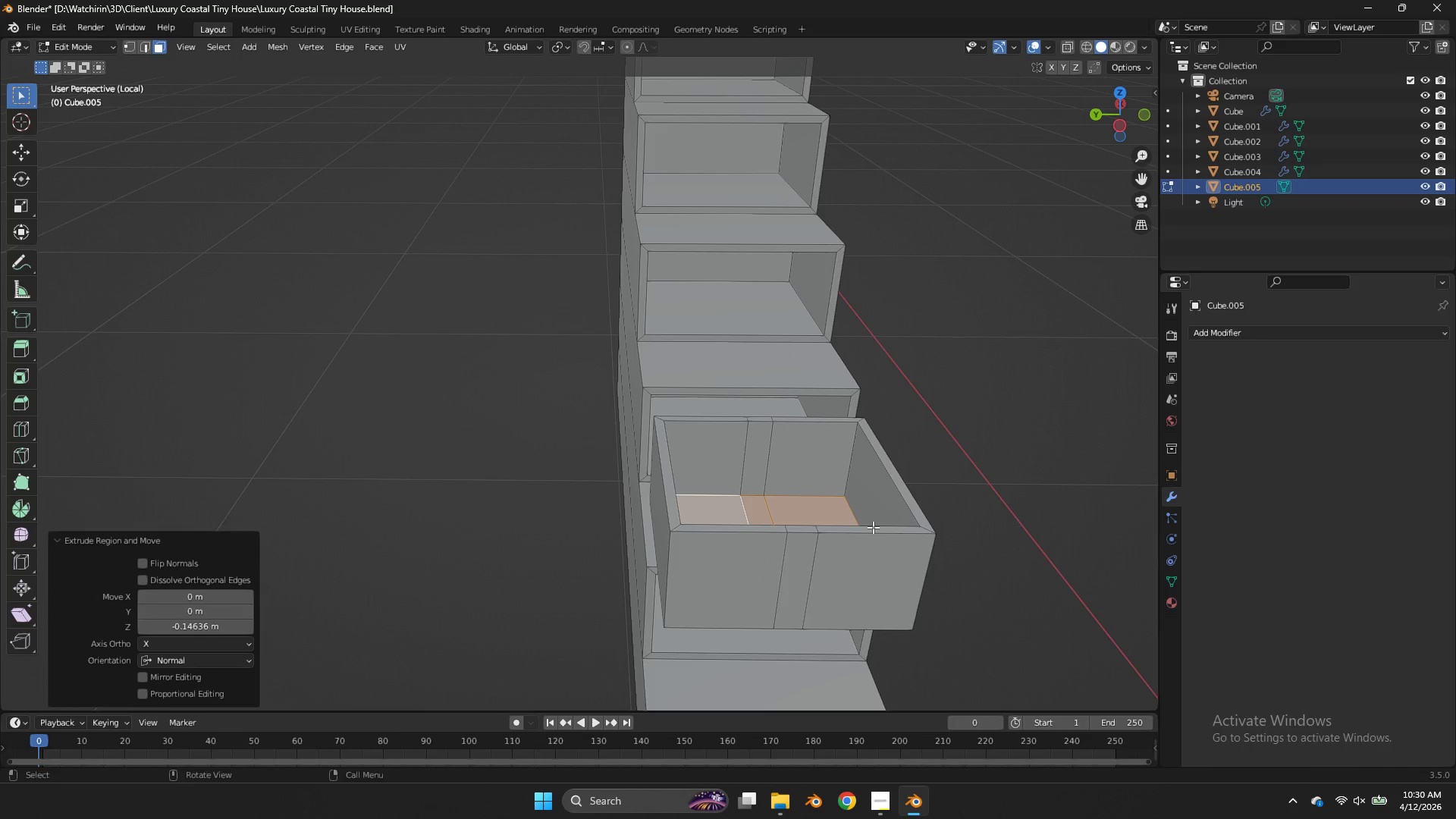 
key(Control+S)
 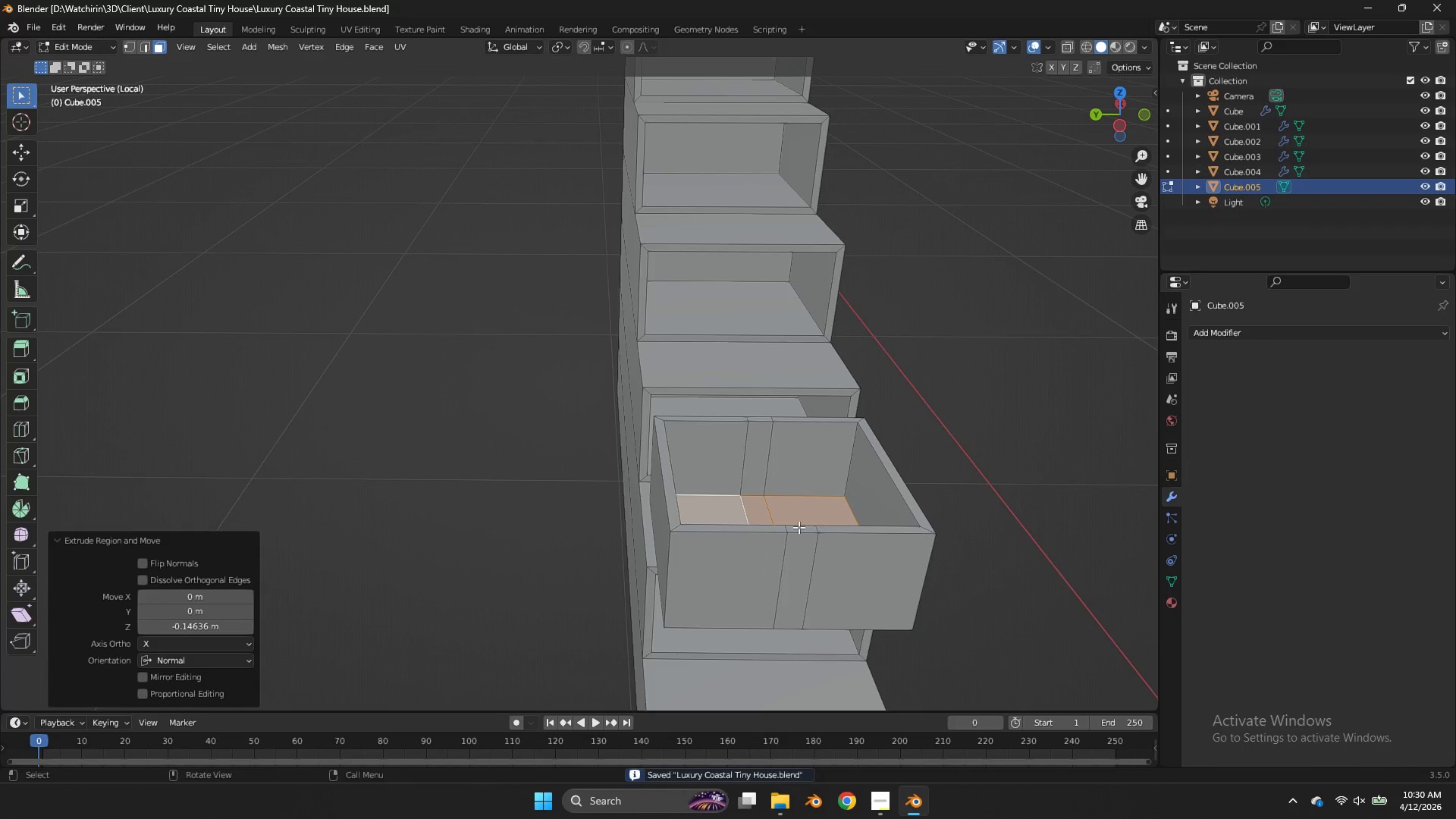 
left_click([799, 527])
 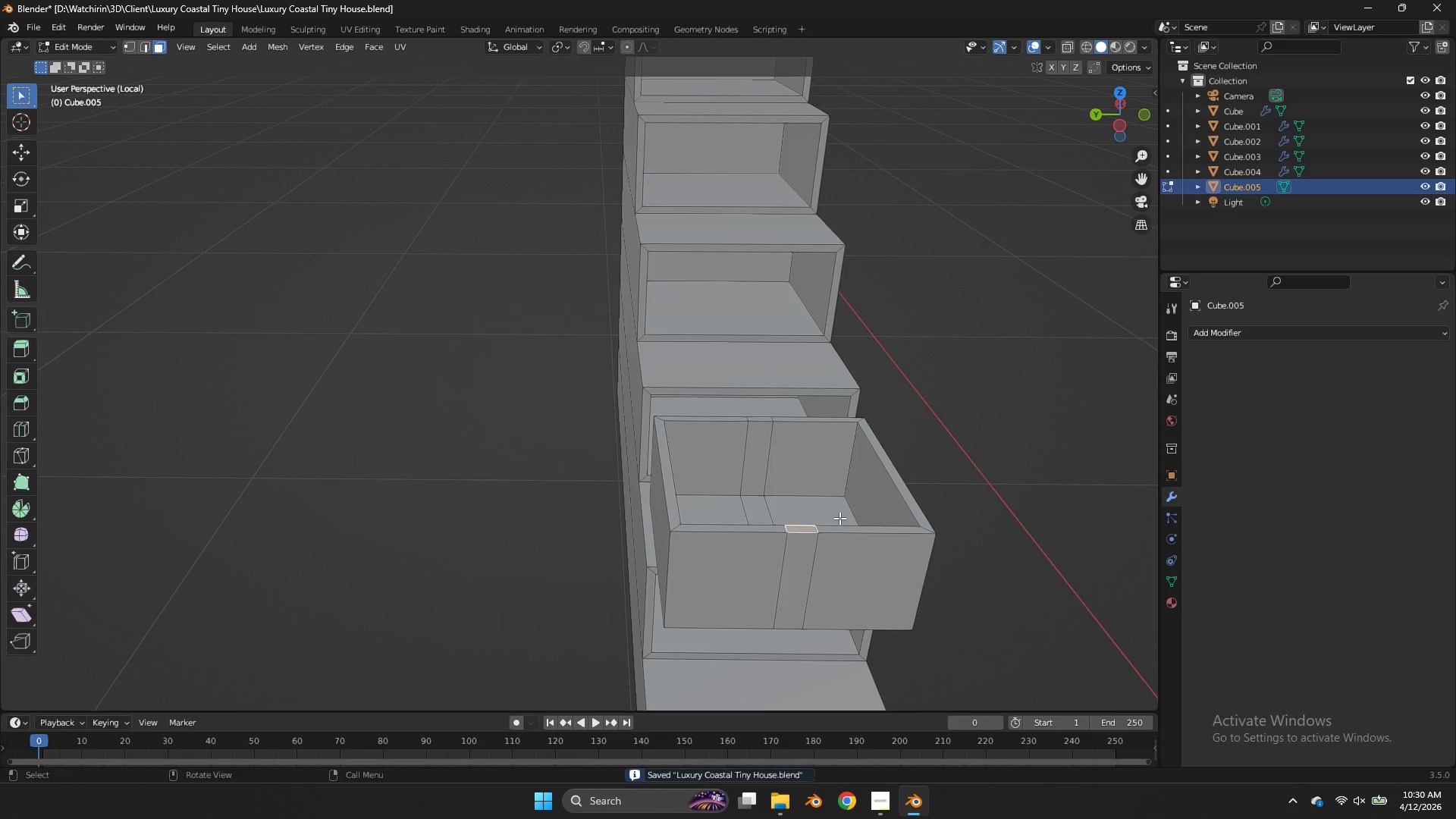 
type(gz)
 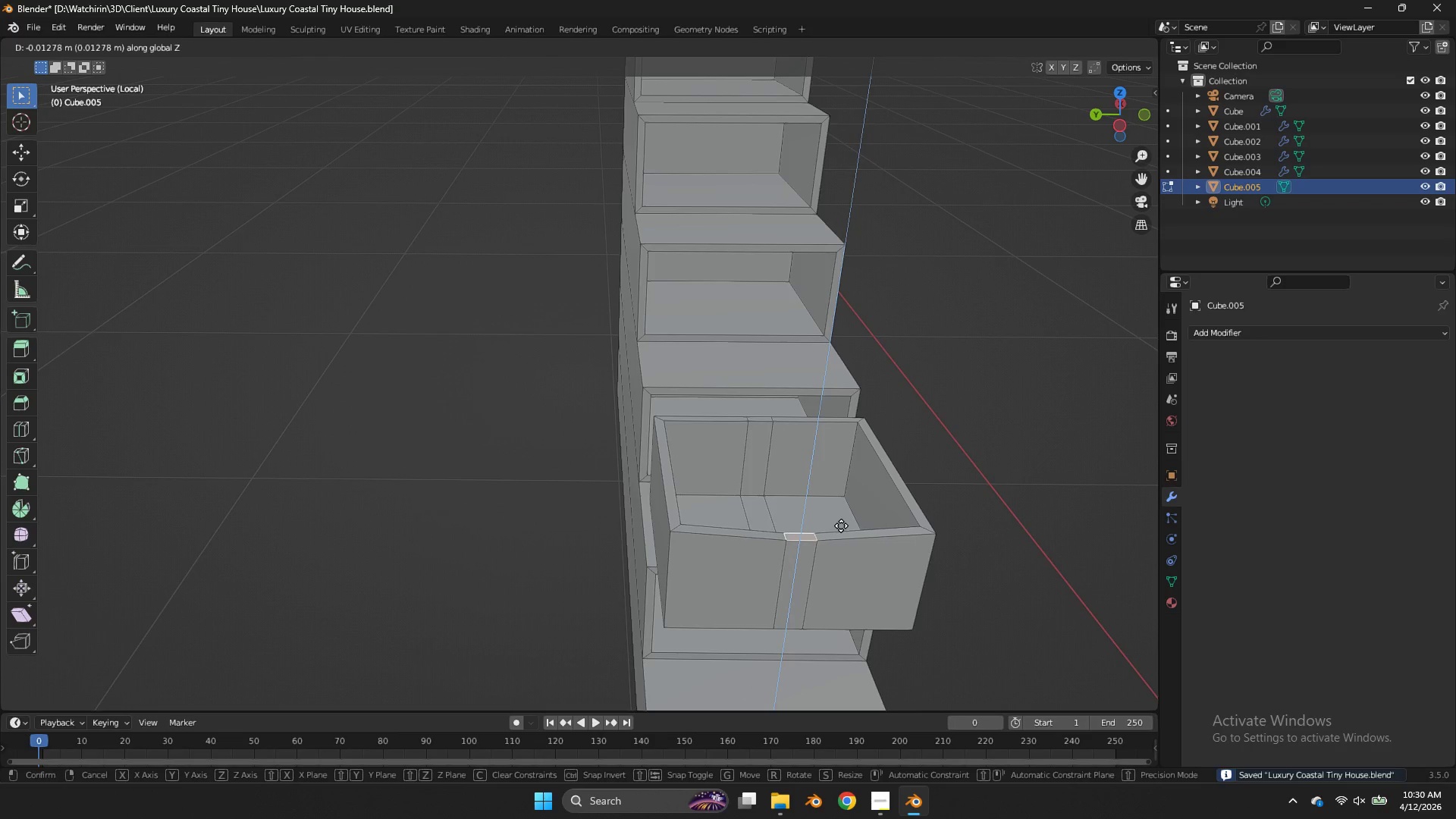 
right_click([841, 526])
 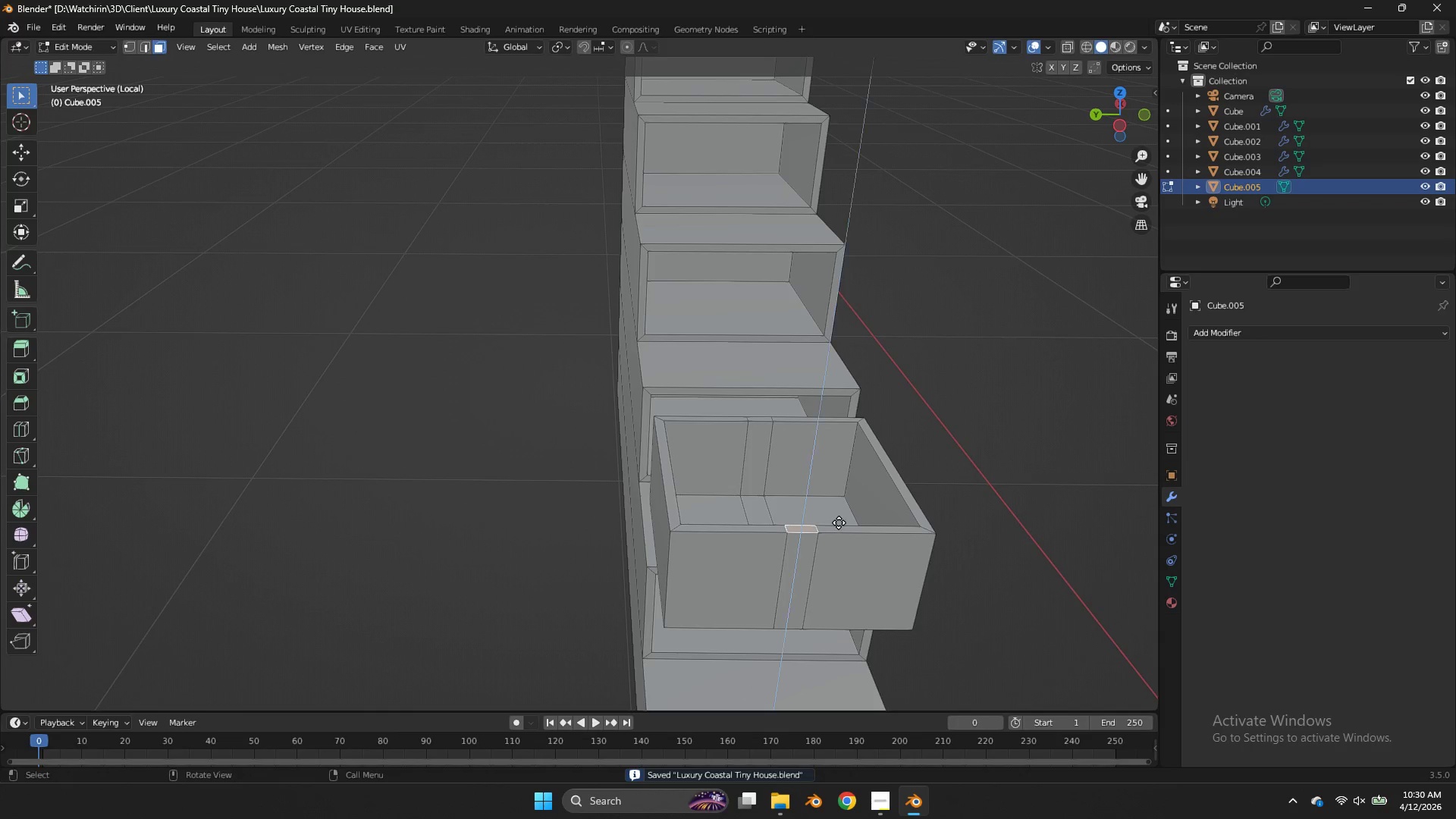 
key(E)
 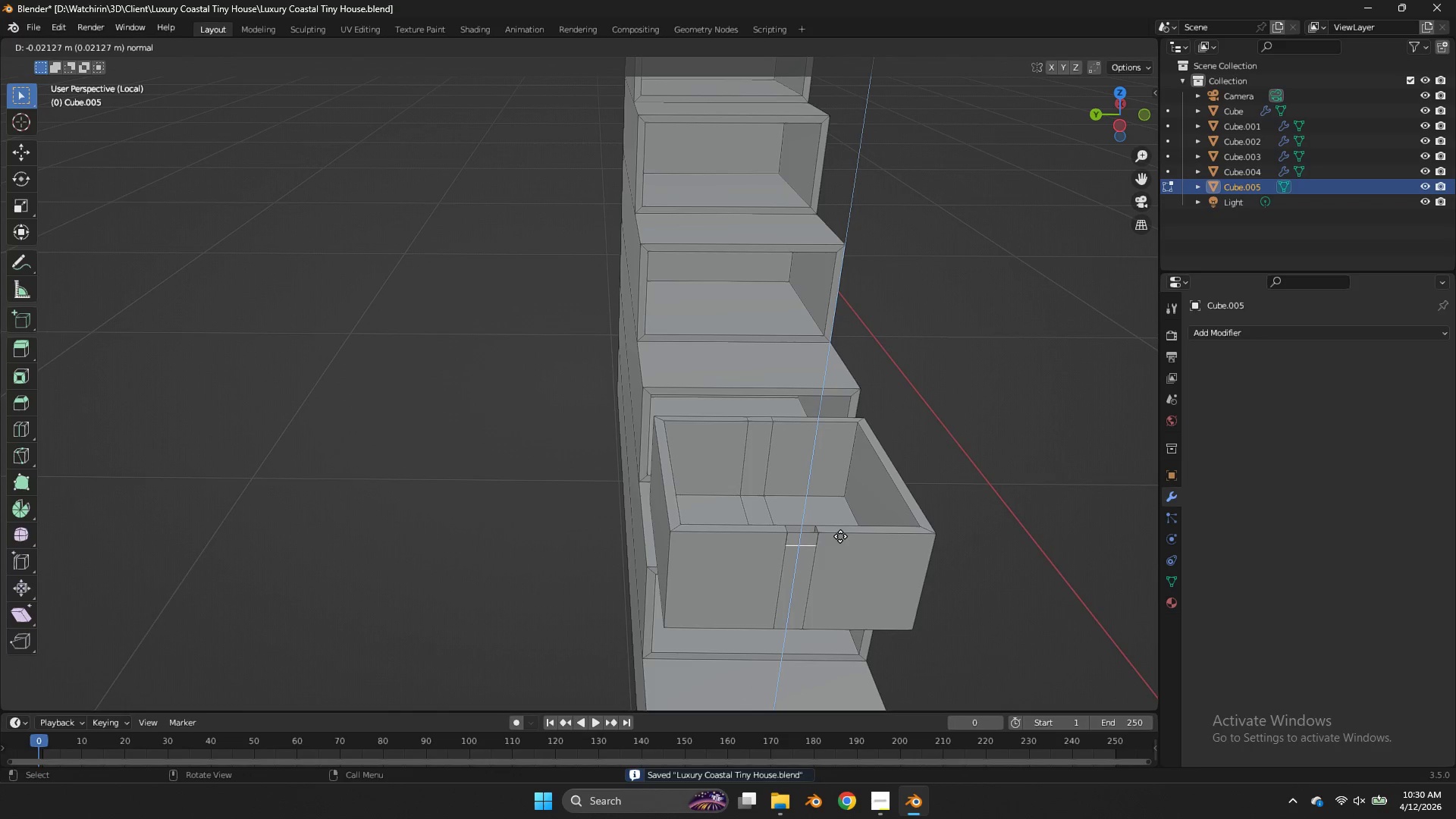 
left_click([840, 536])
 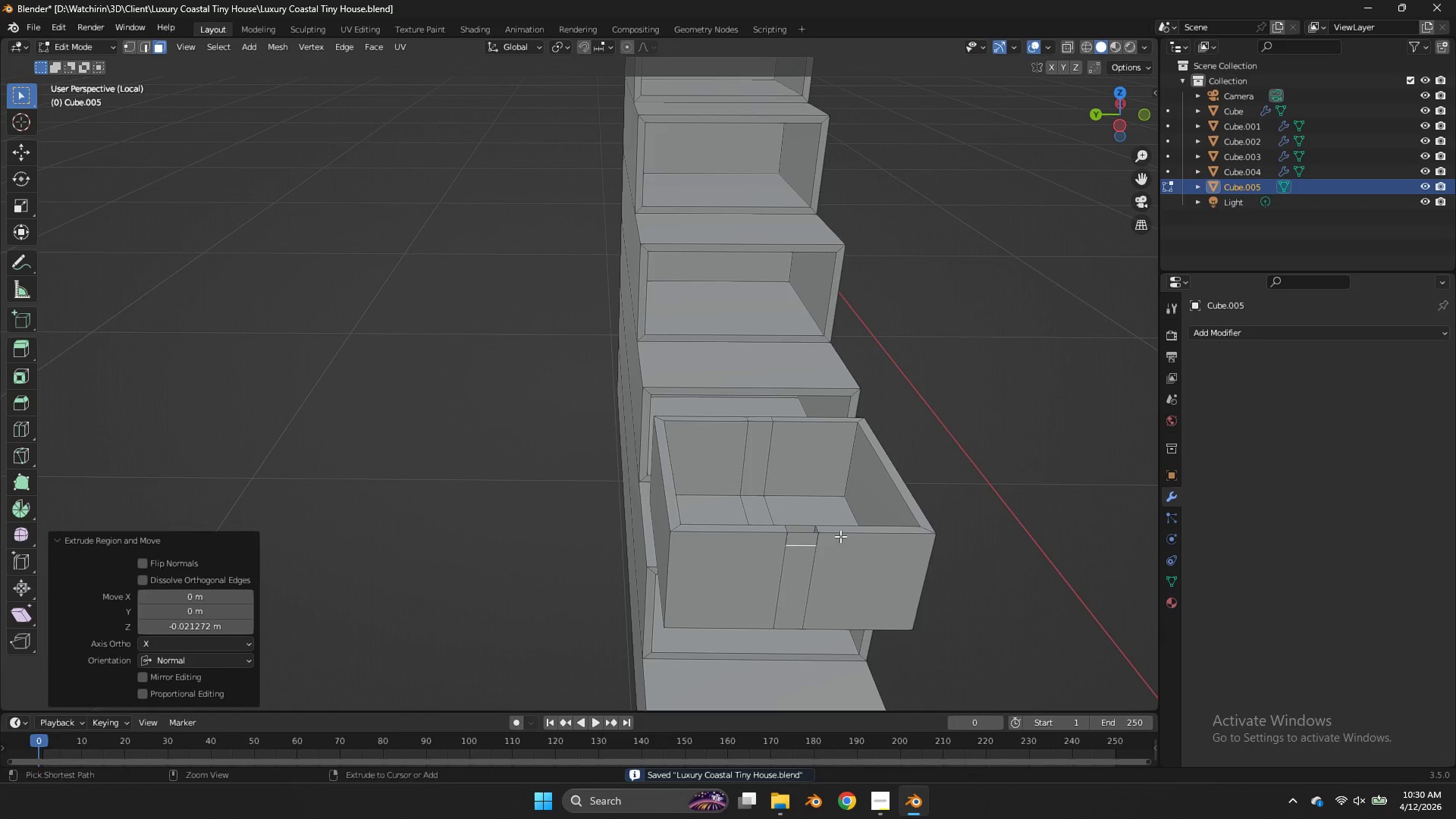 
key(Control+ControlLeft)
 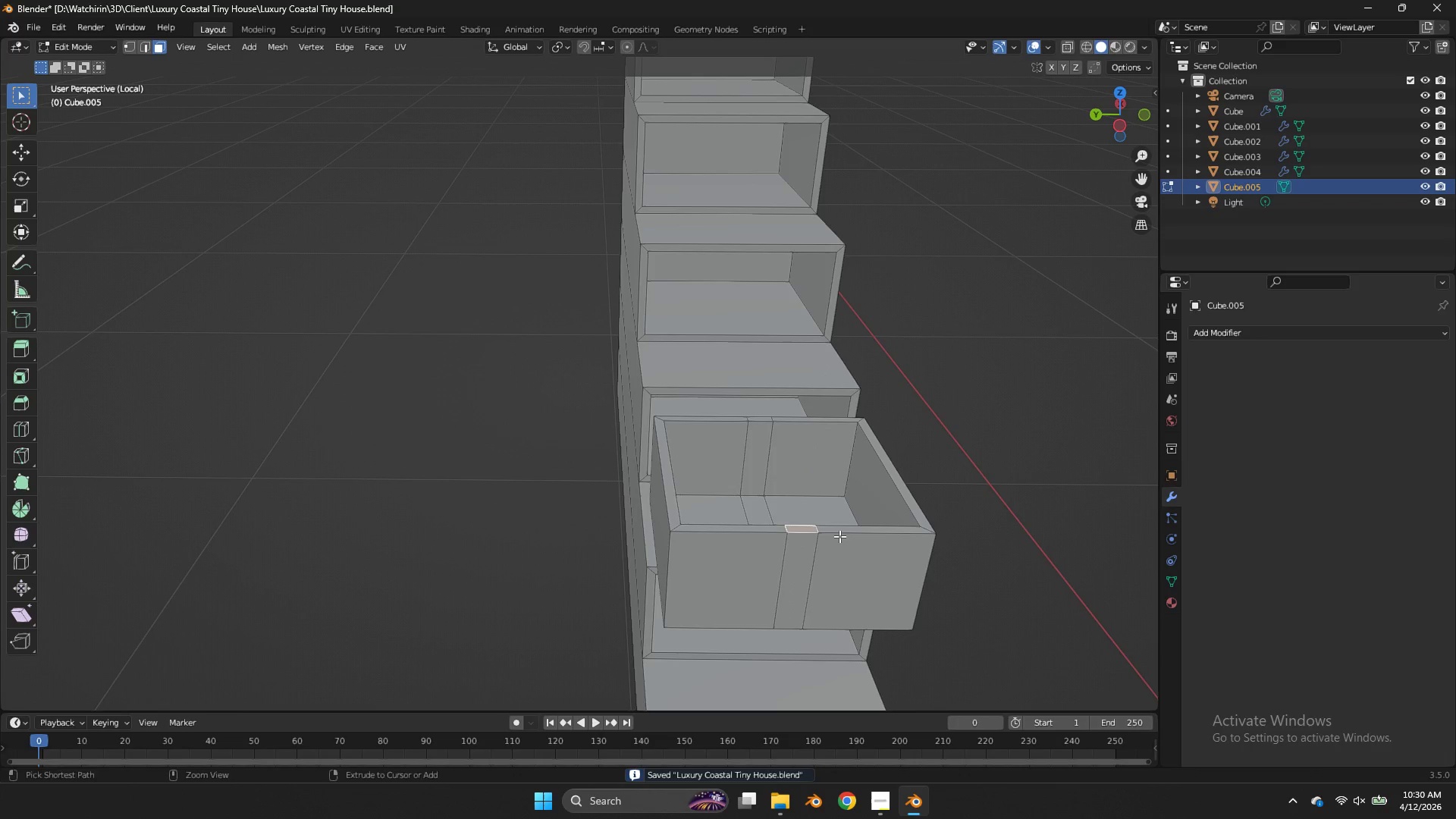 
key(Control+Z)
 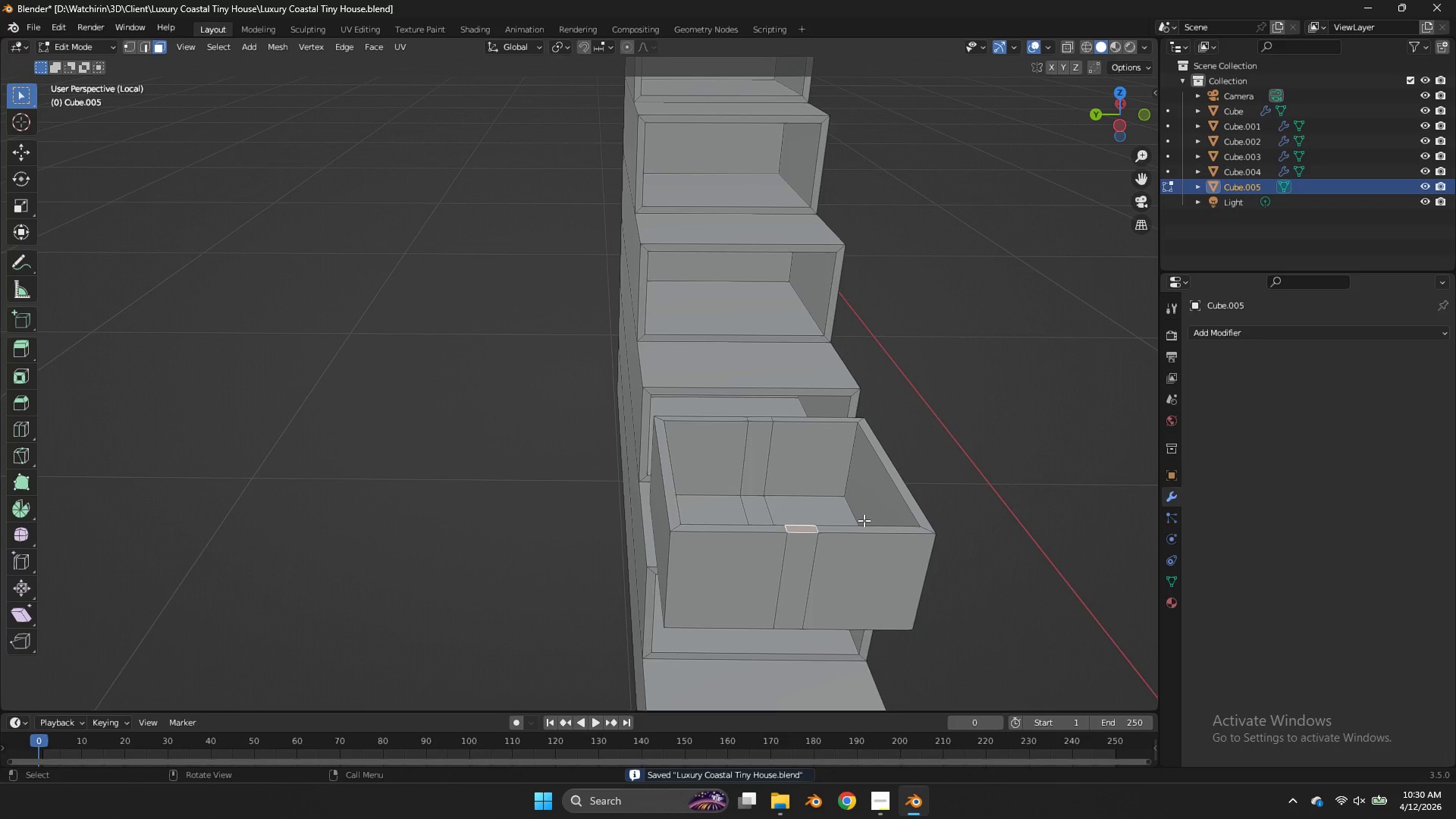 
key(Alt+E)
 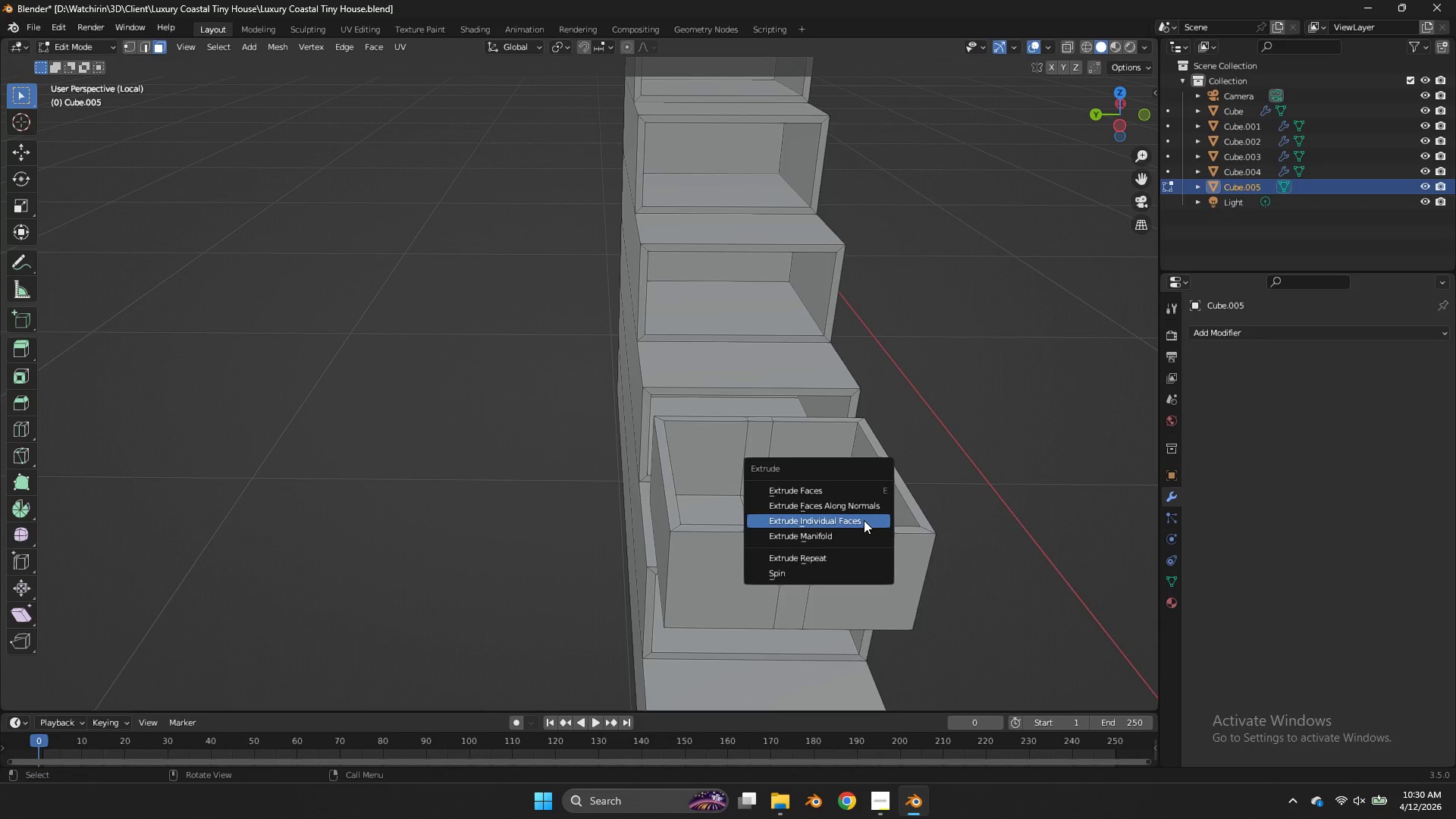 
left_click([864, 520])
 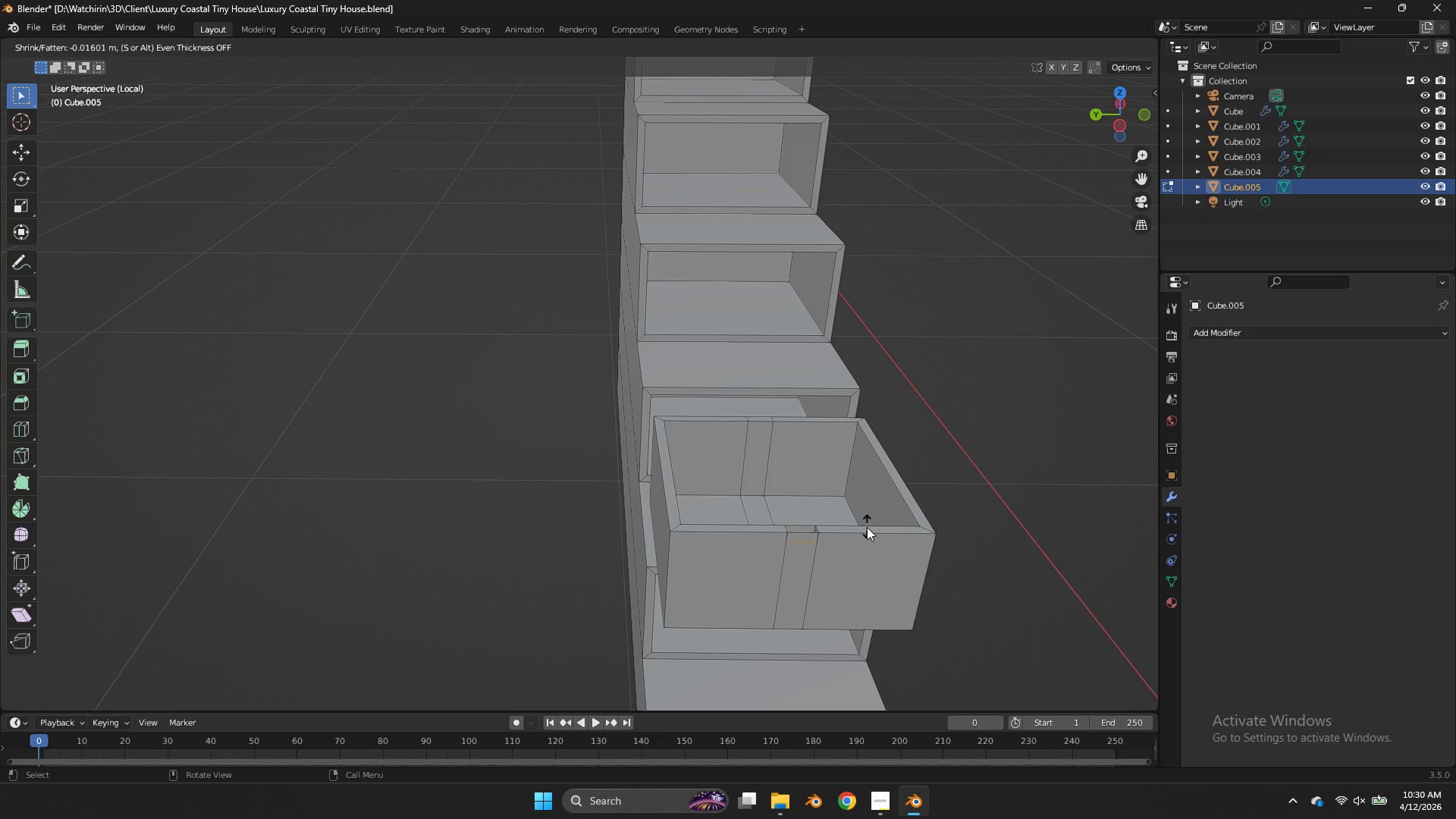 
left_click([867, 527])
 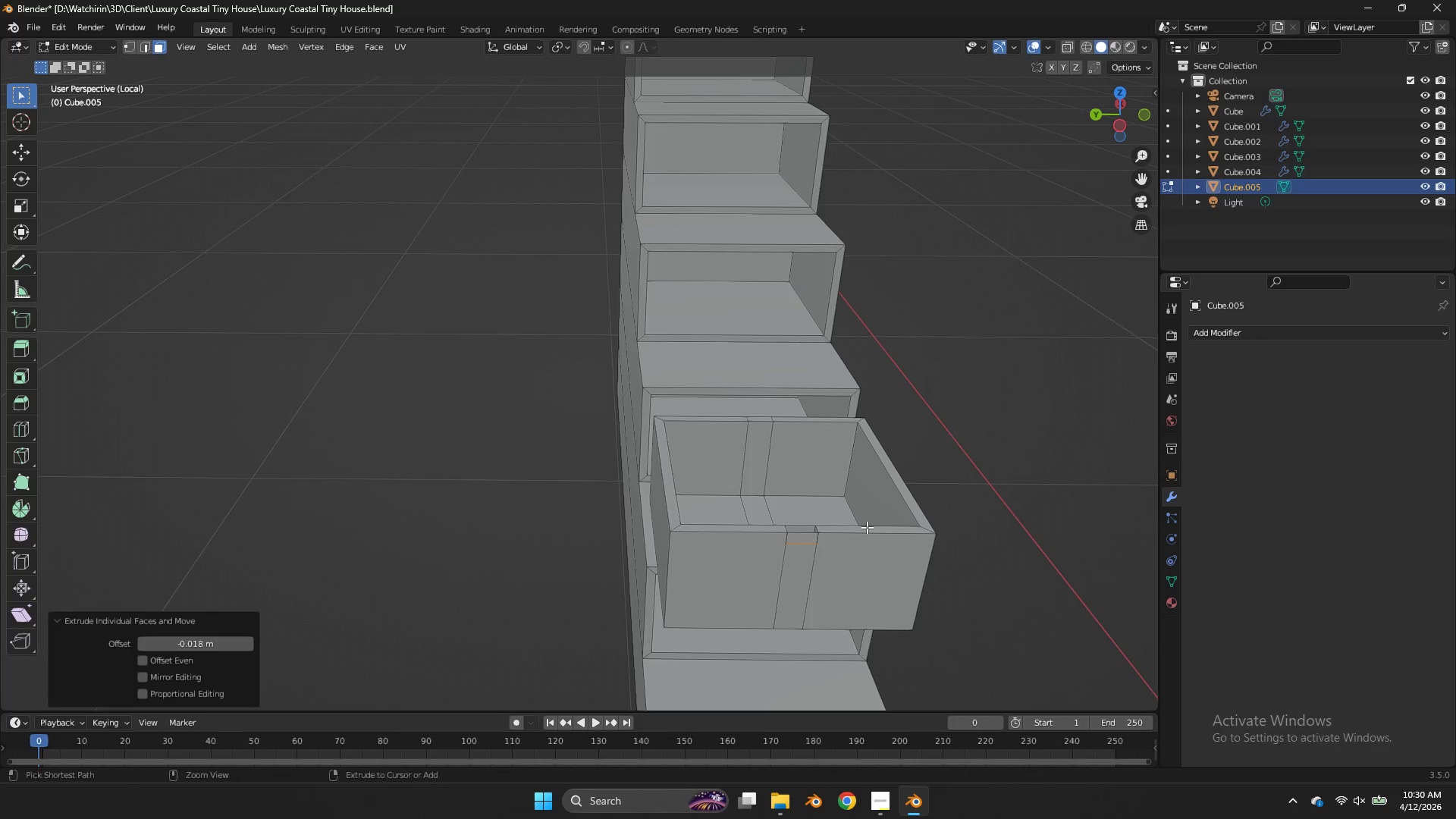 
key(Control+ControlLeft)
 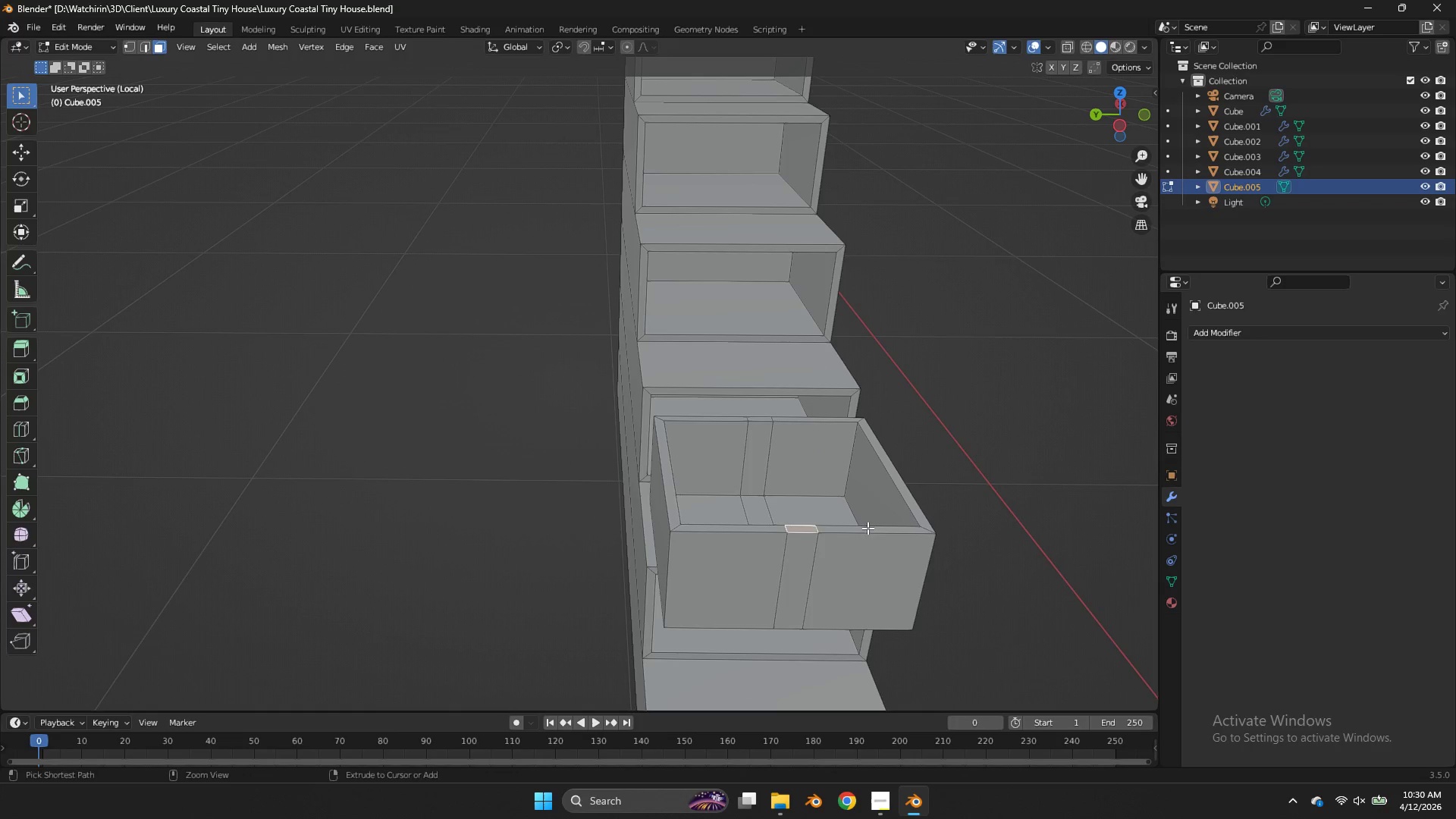 
key(Control+Z)
 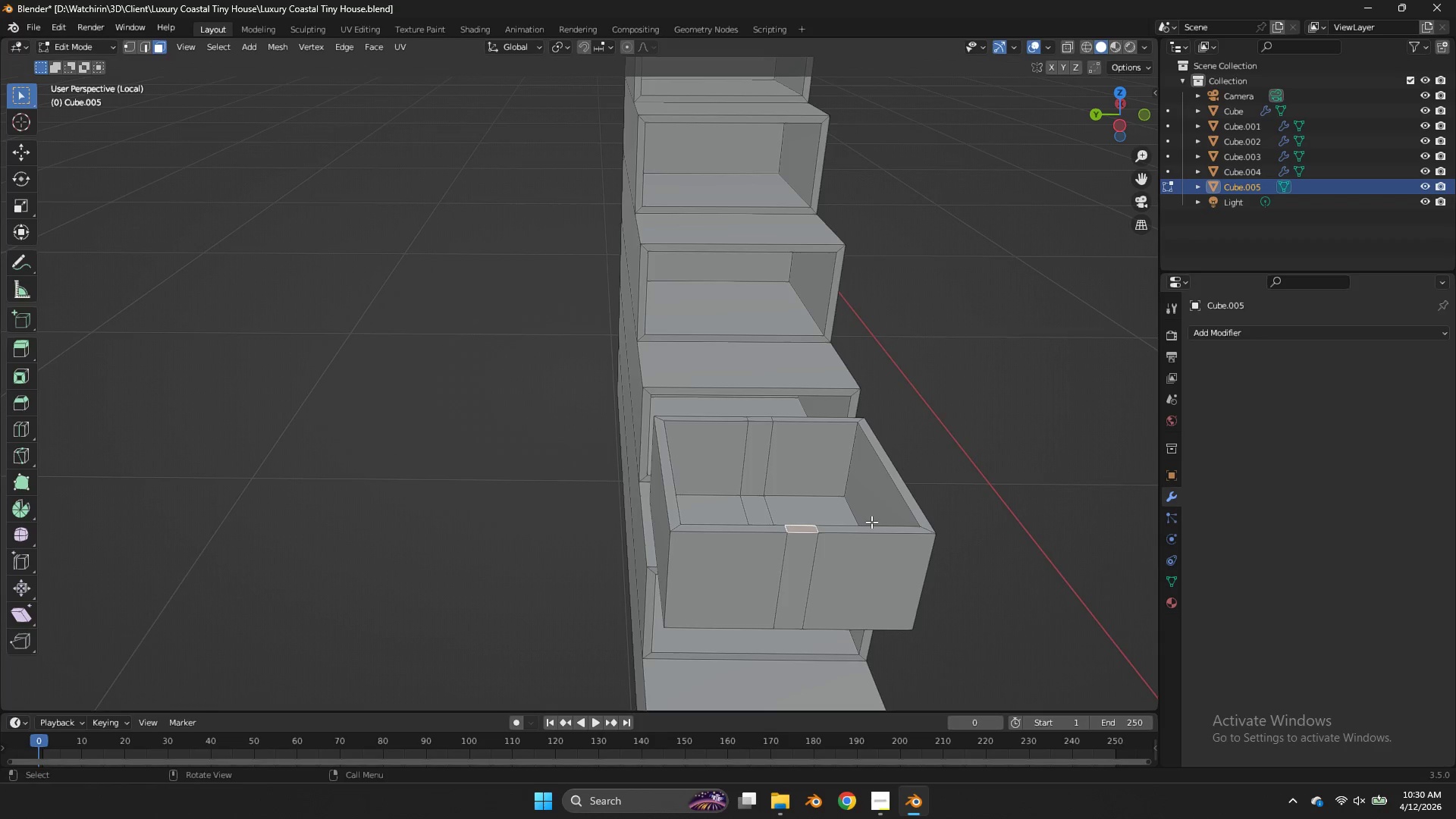 
key(Alt+AltLeft)
 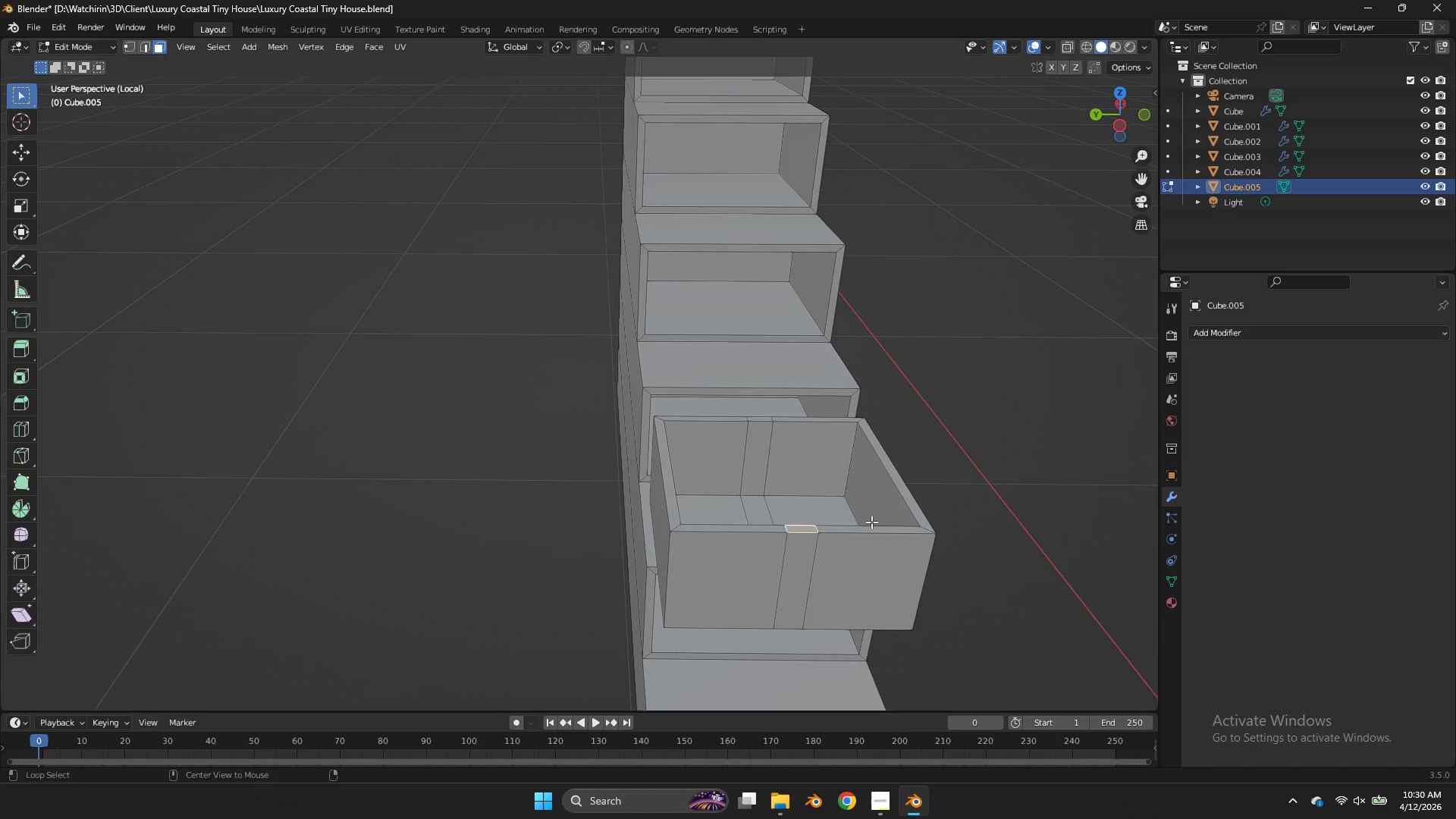 
key(Alt+E)
 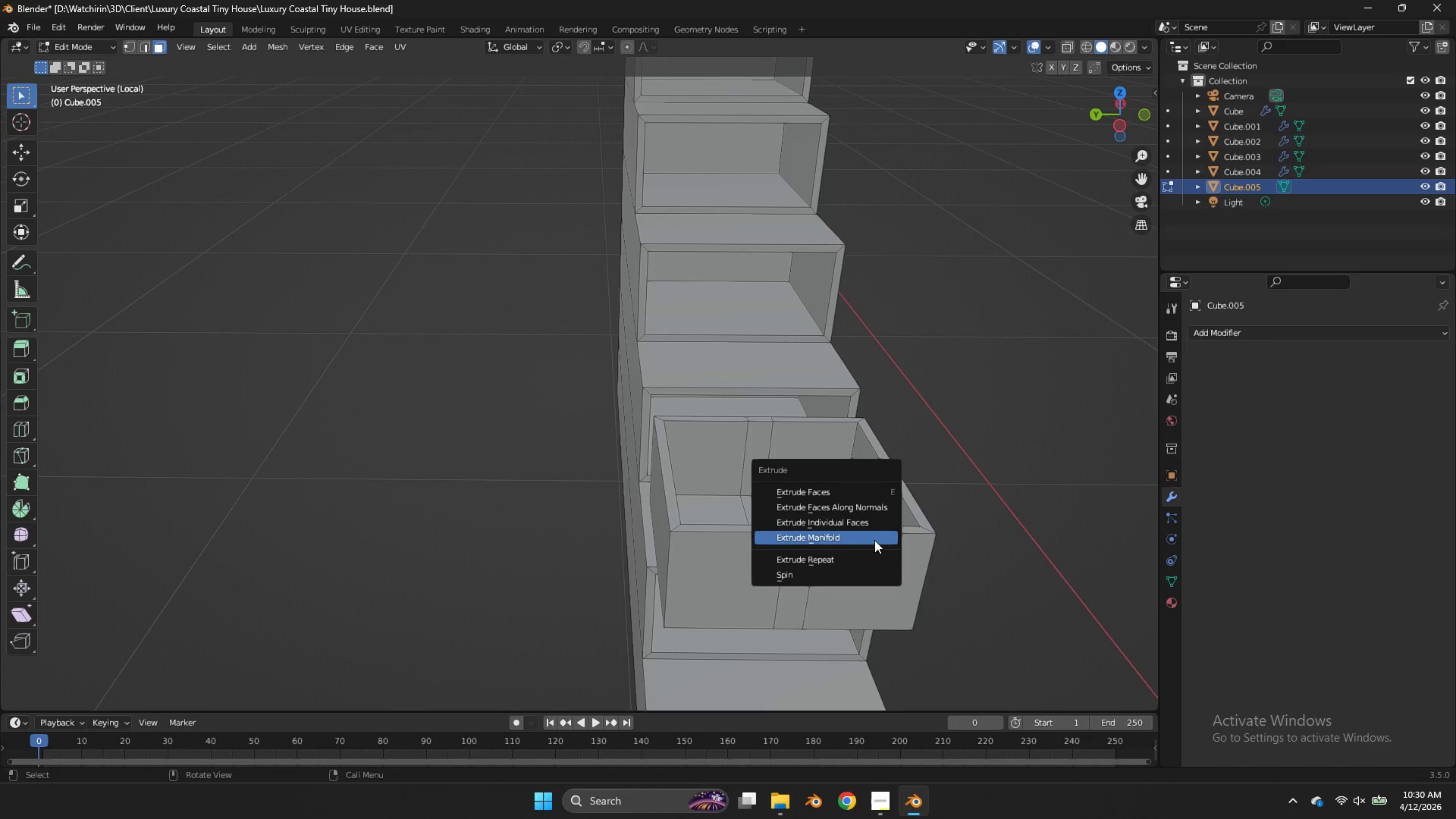 
left_click([874, 540])
 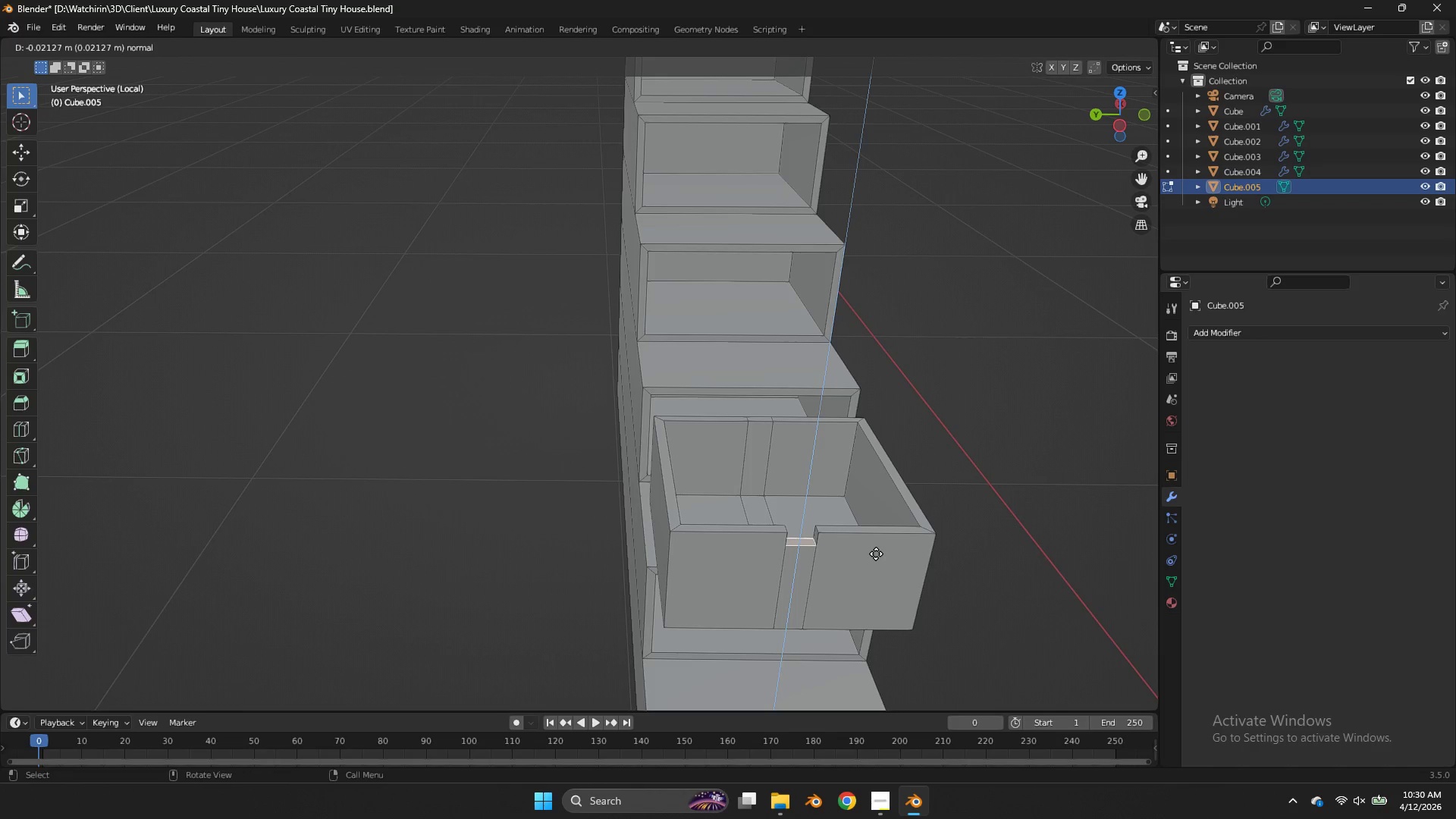 
left_click([876, 553])
 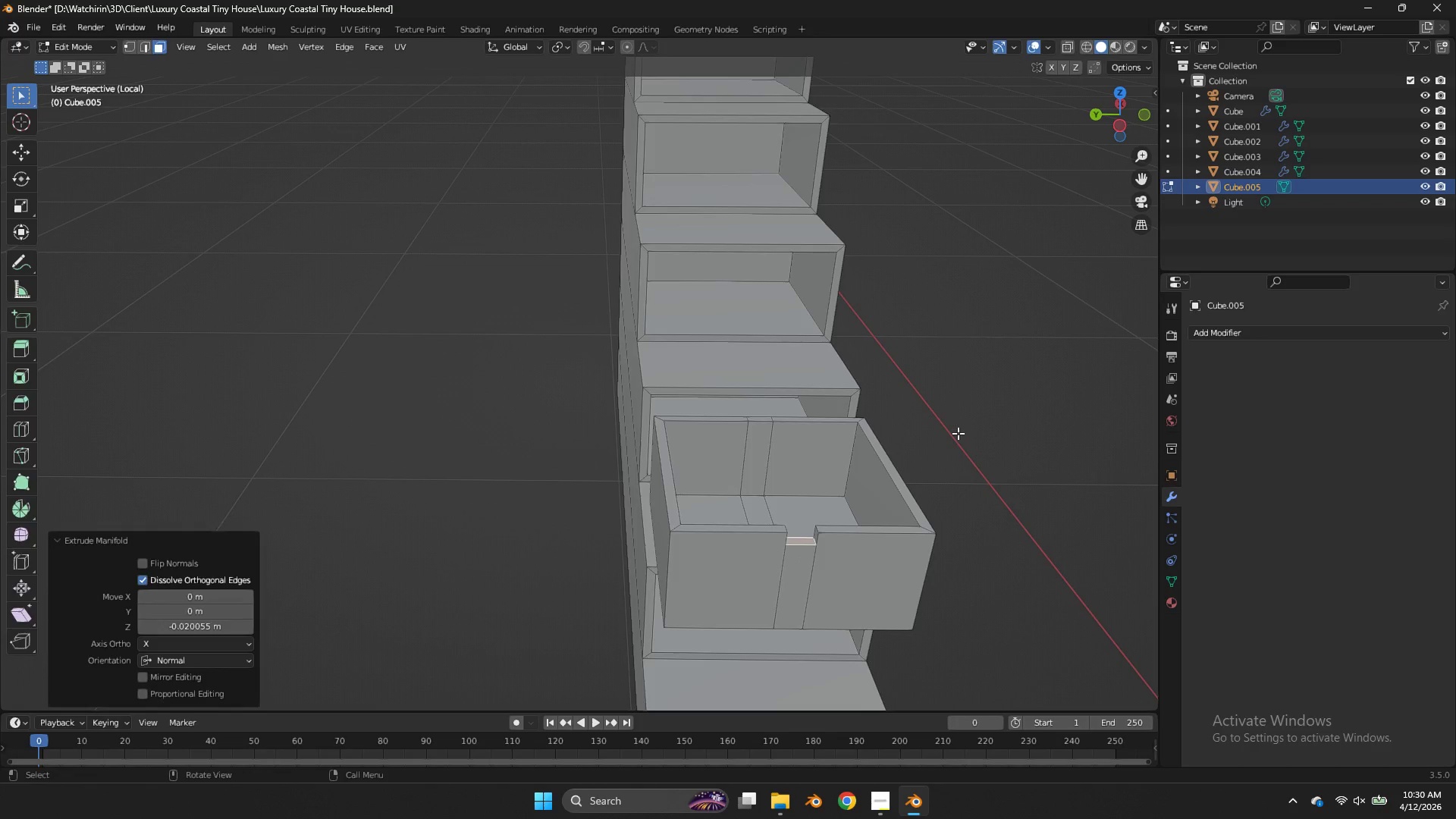 
key(Tab)
 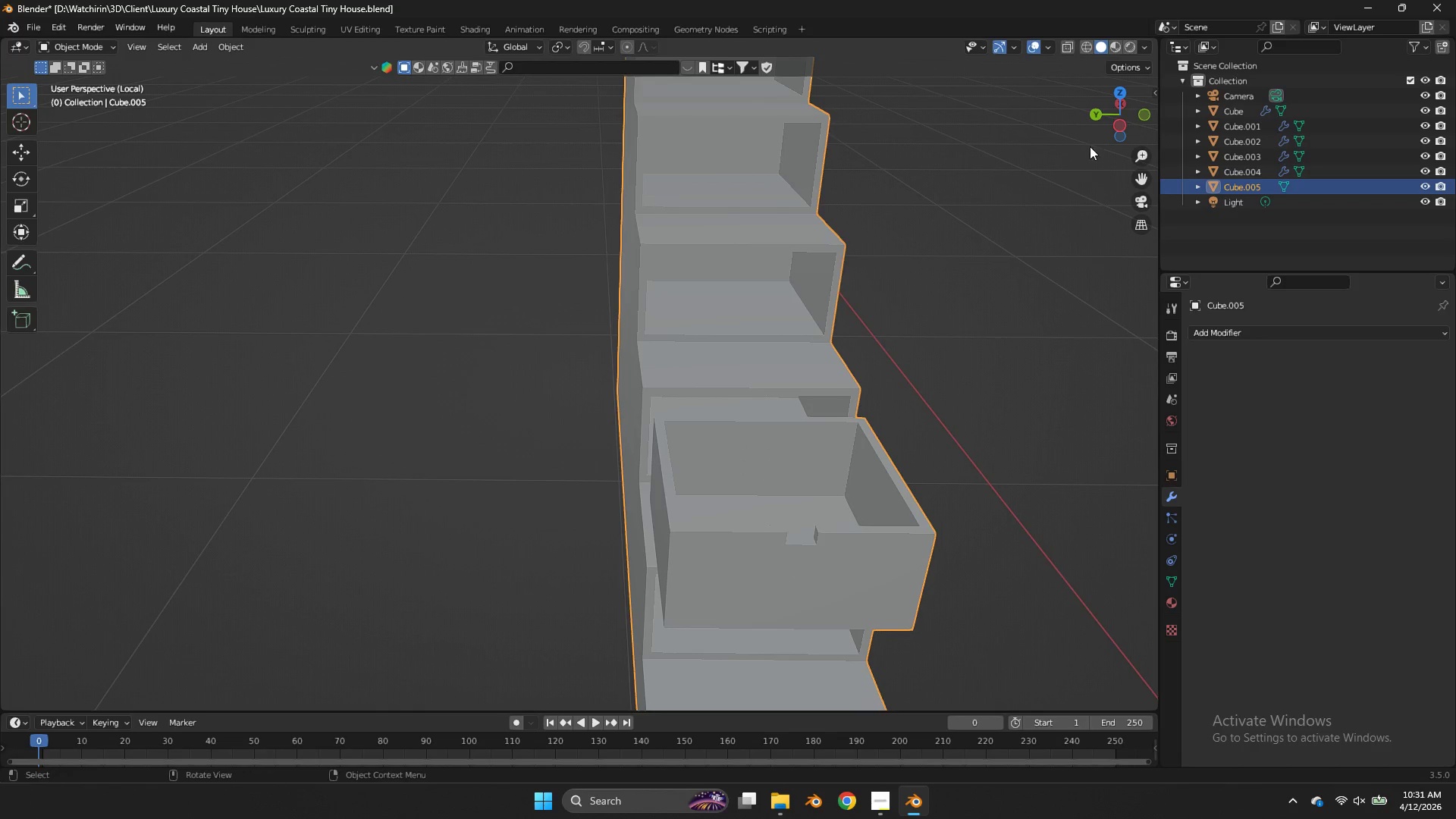 
left_click_drag(start_coordinate=[1095, 134], to_coordinate=[1081, 106])
 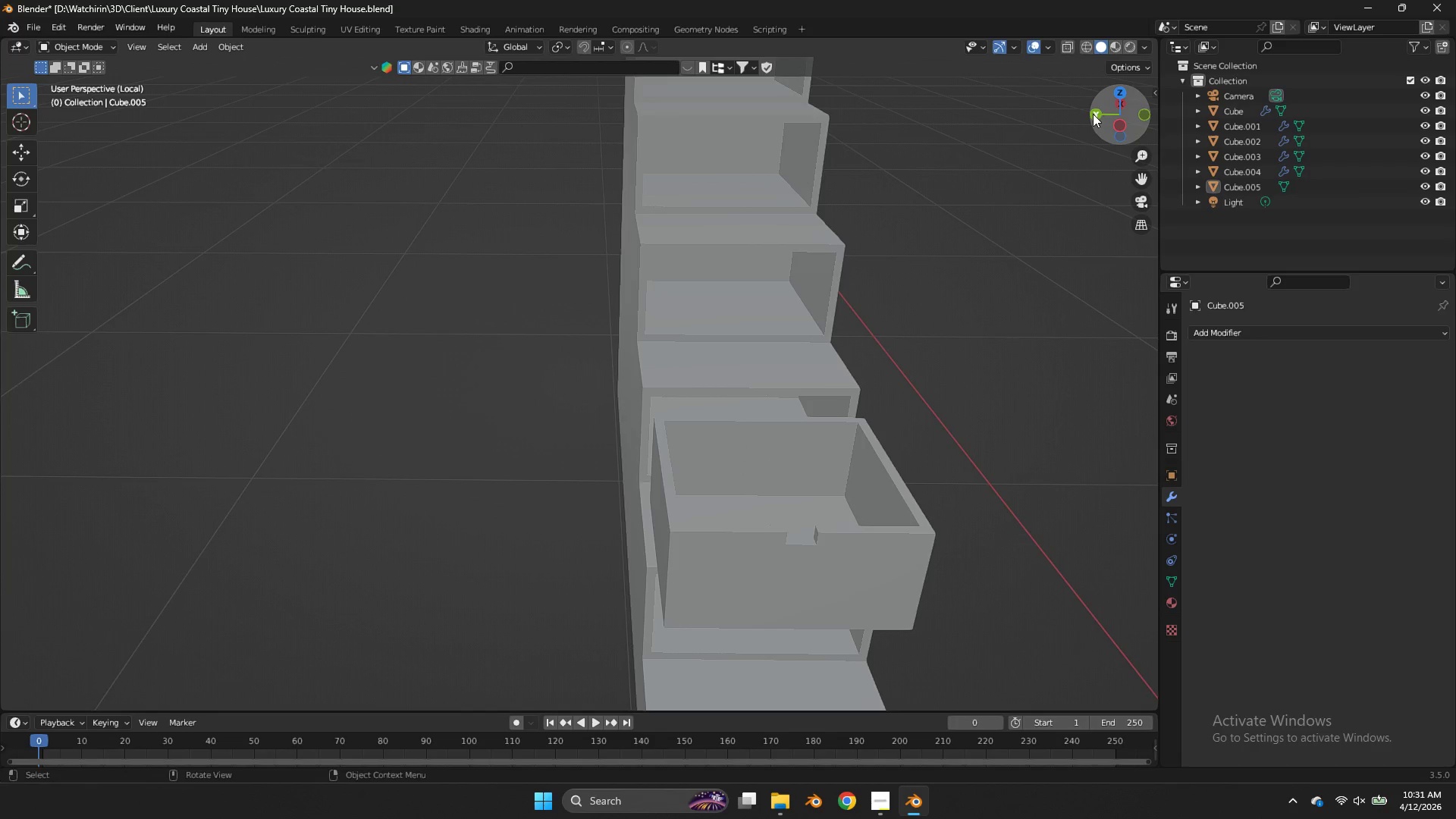 
left_click_drag(start_coordinate=[1093, 114], to_coordinate=[1085, 93])
 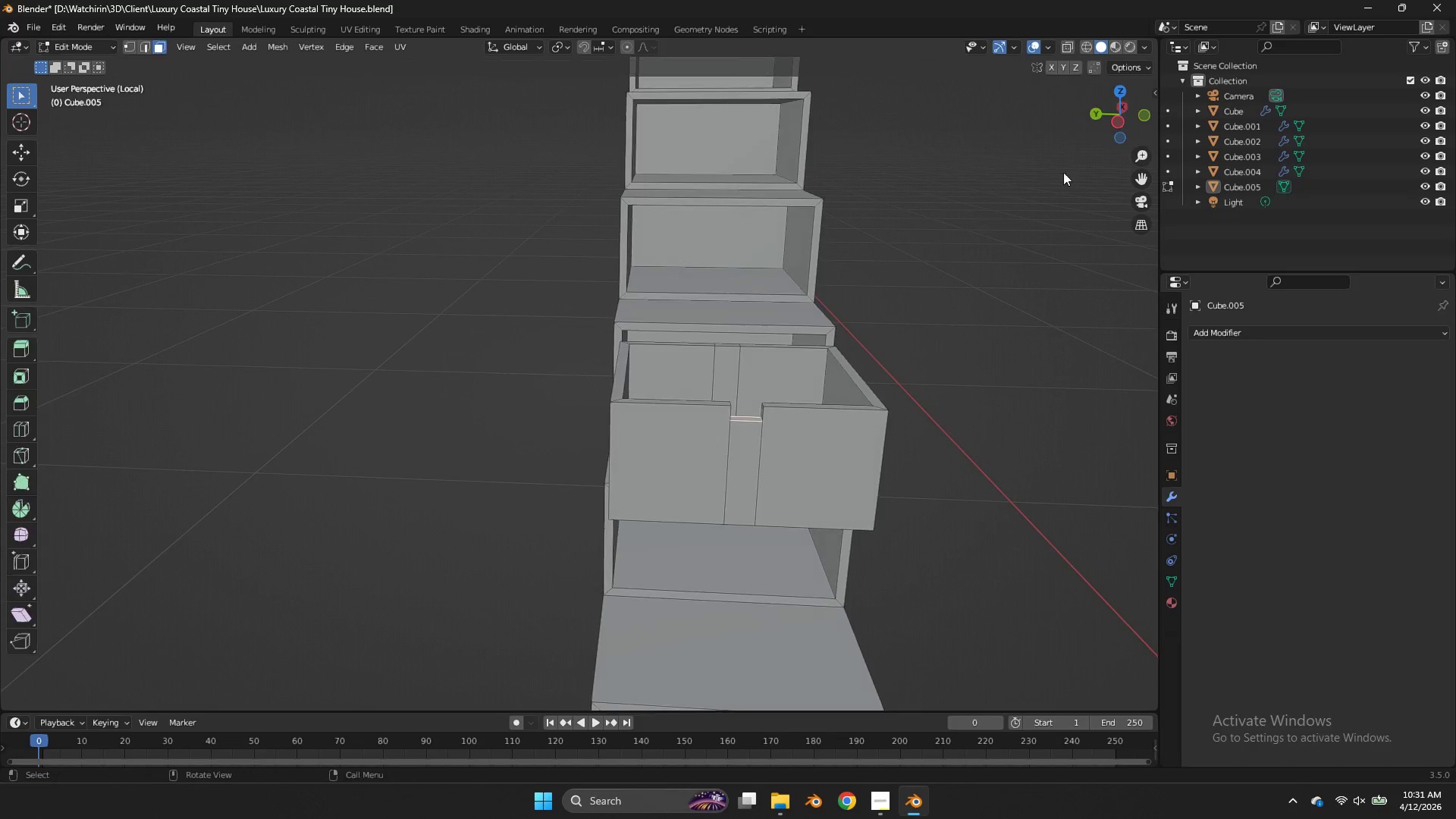 
key(Tab)
 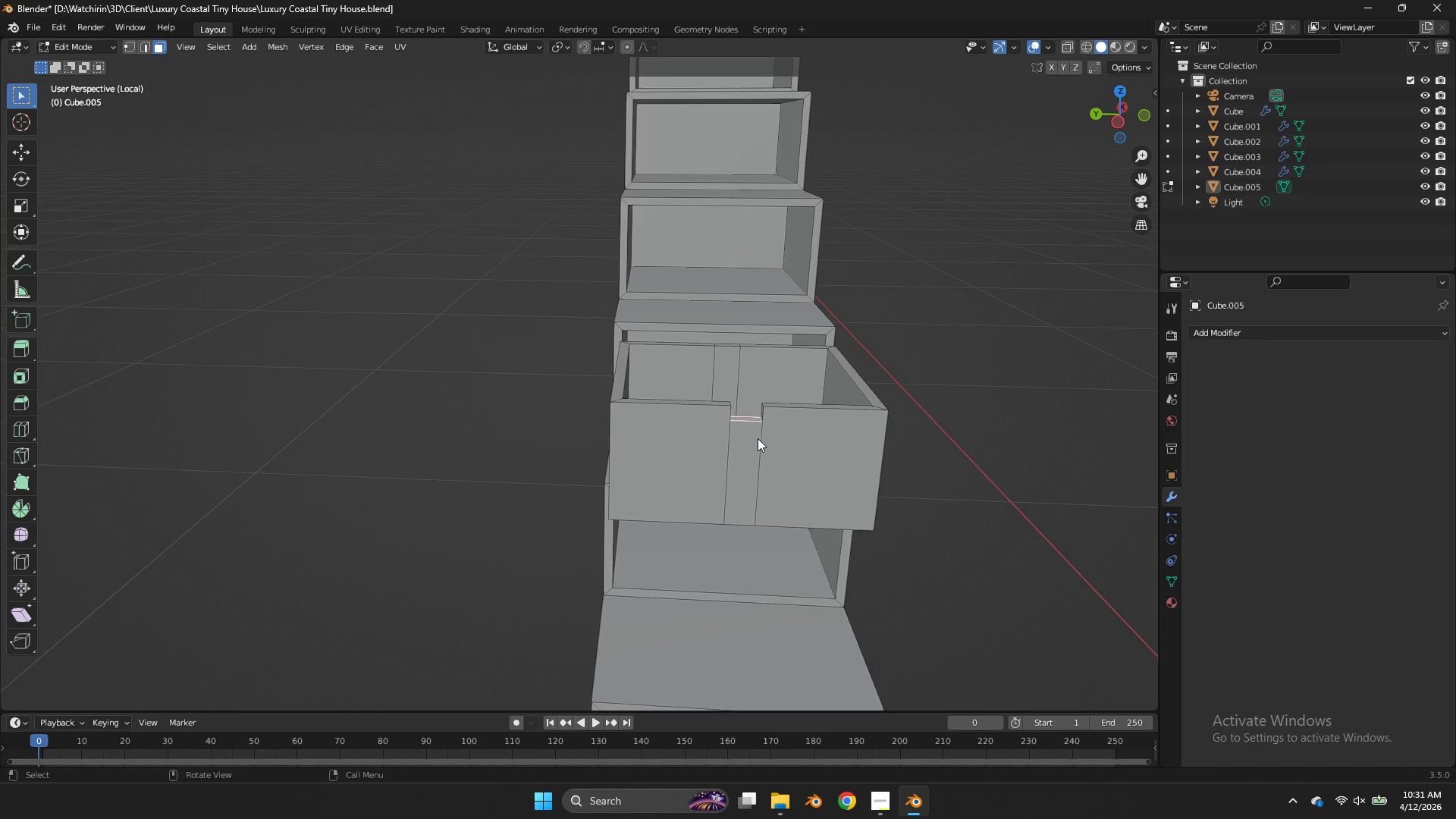 
scroll: coordinate [758, 438], scroll_direction: up, amount: 1.0
 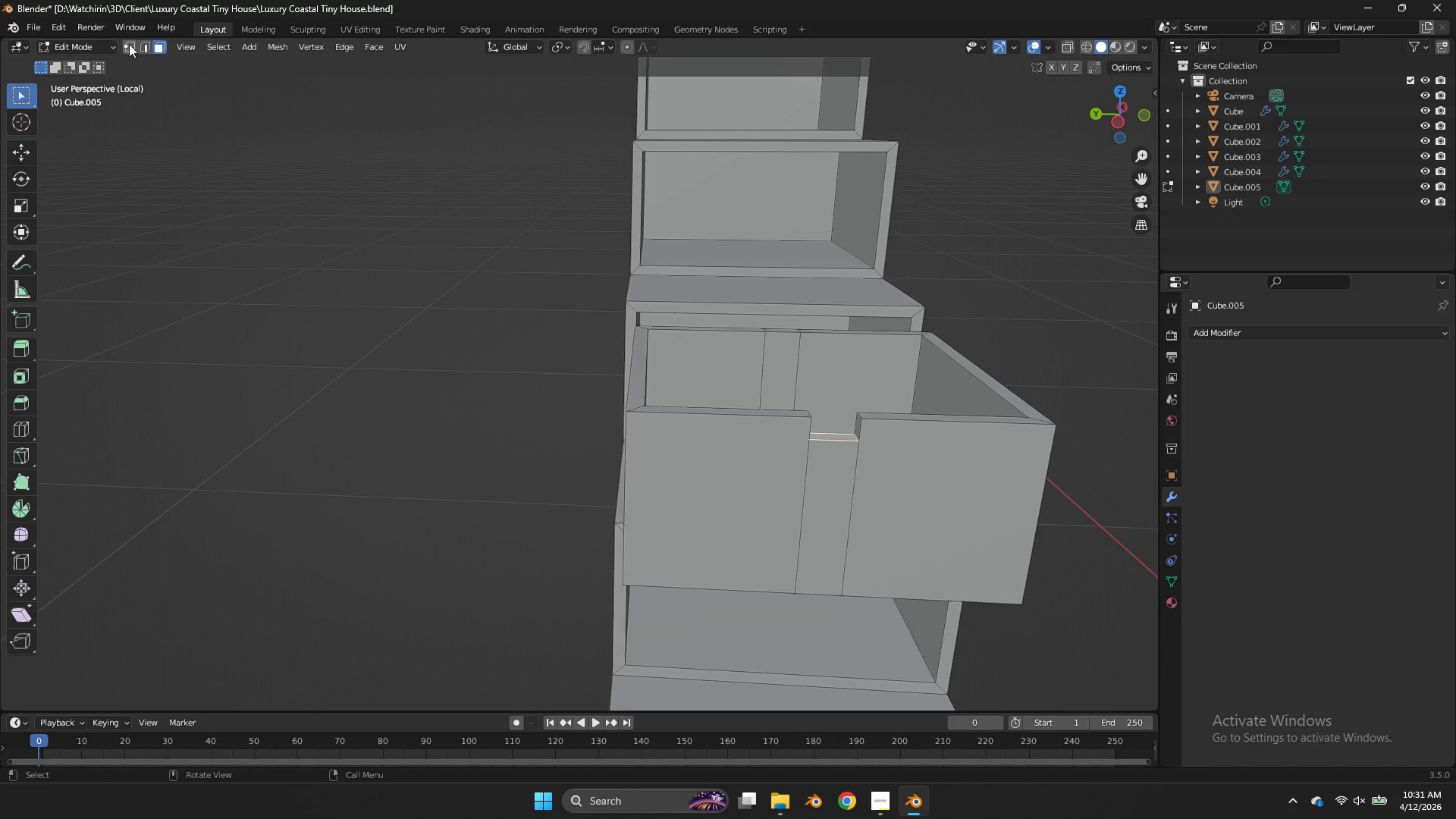 
left_click([141, 46])
 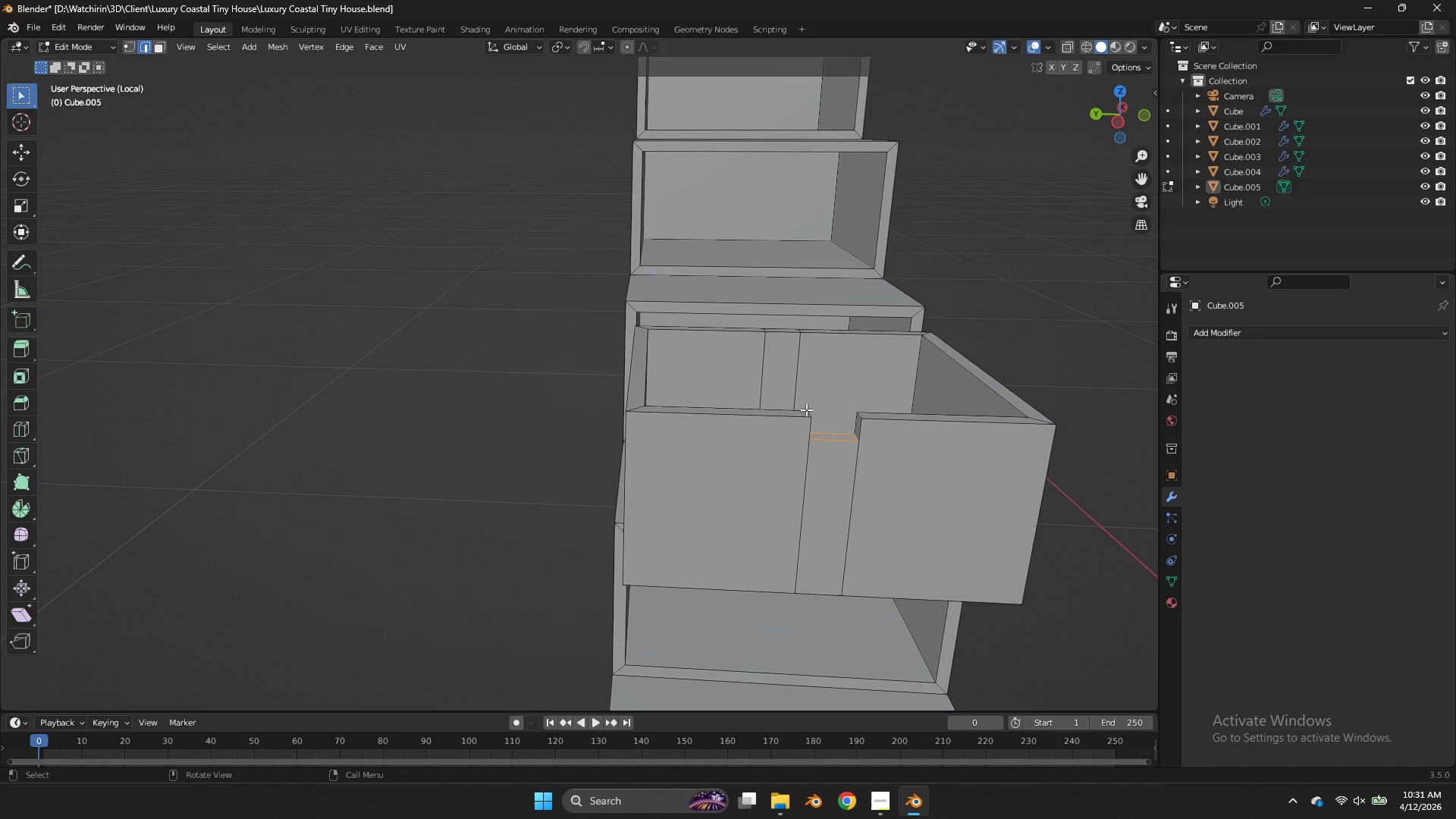 
left_click([808, 413])
 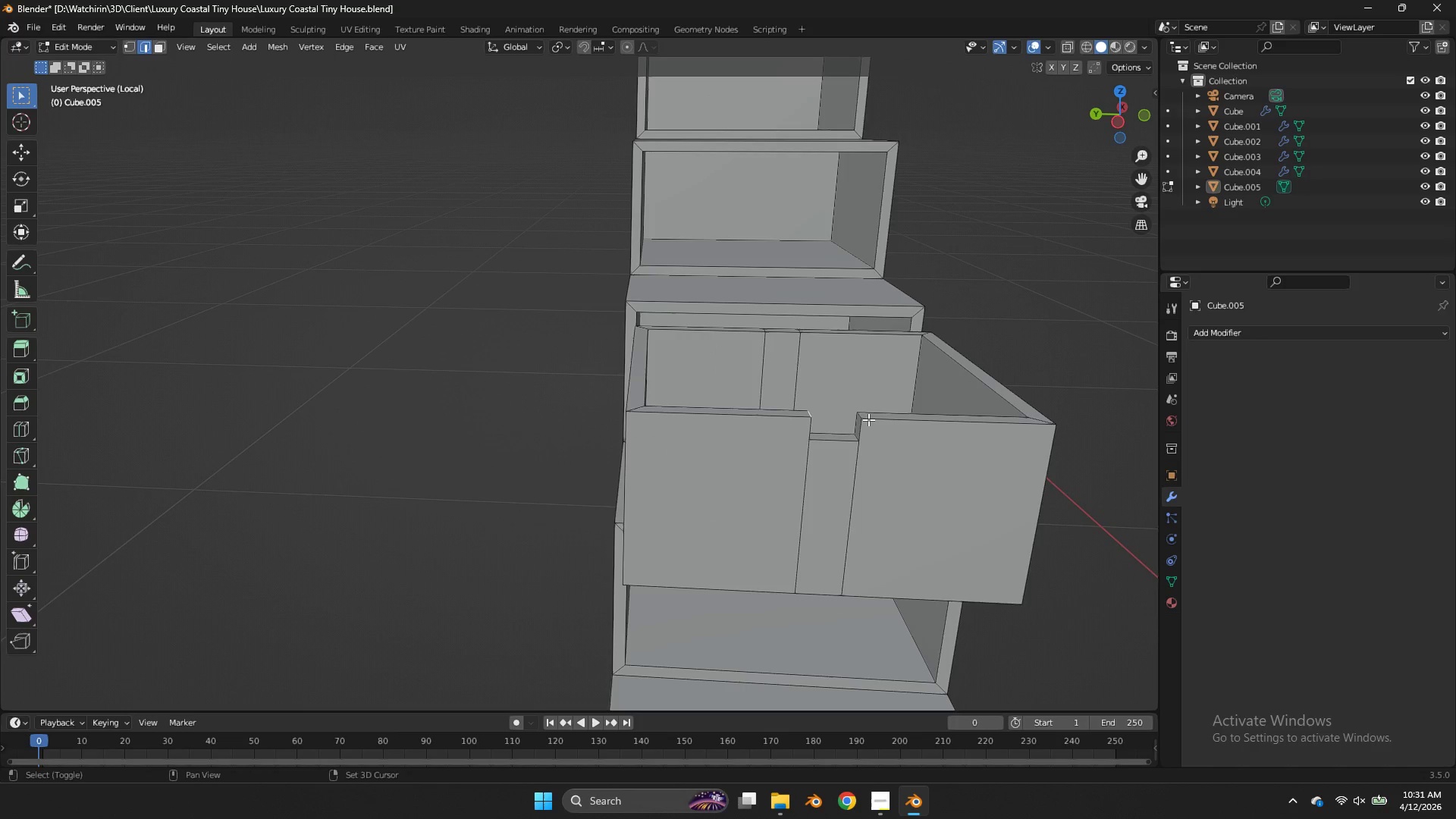 
hold_key(key=ShiftLeft, duration=1.19)
left_click([855, 416])
 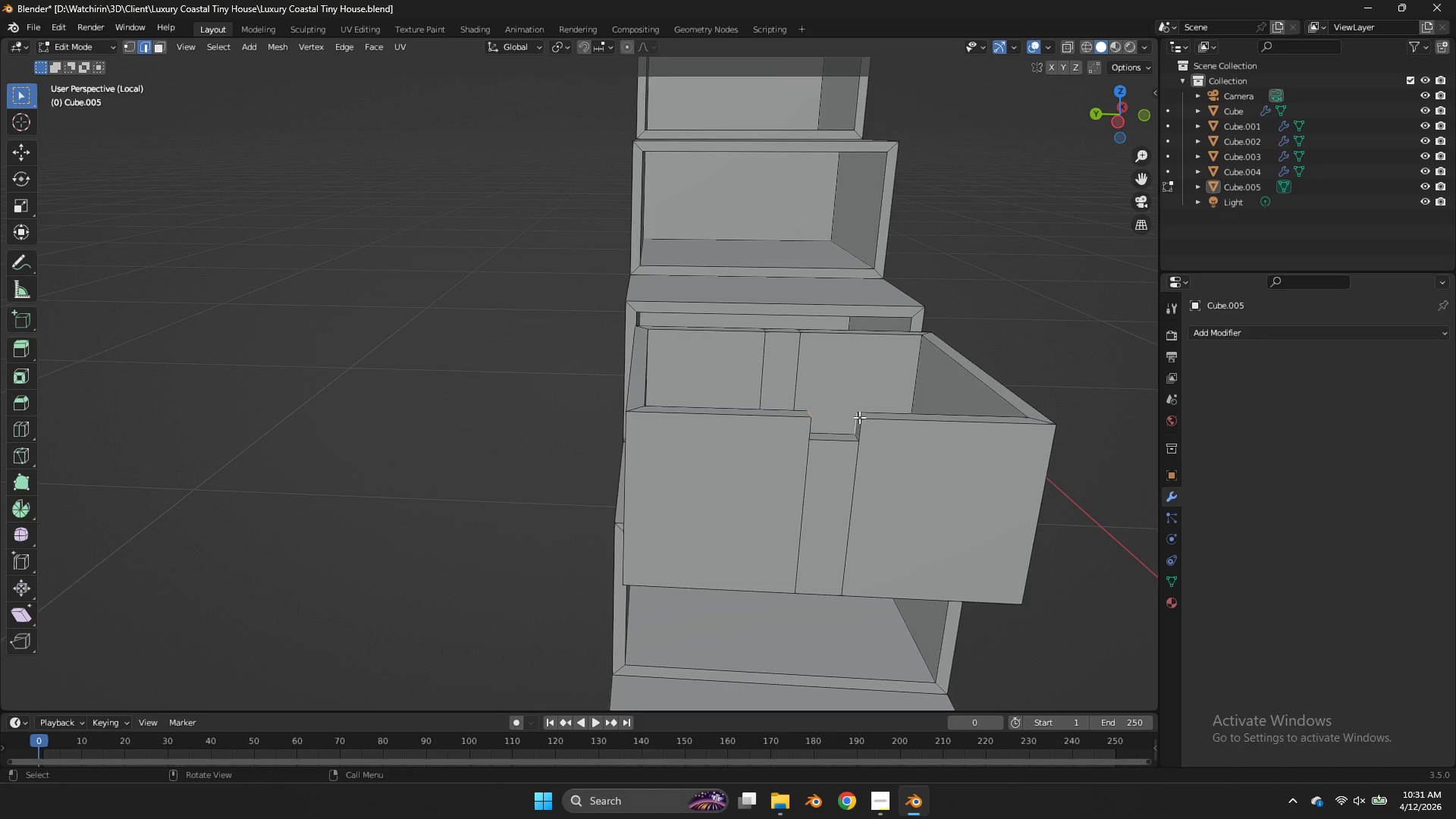 
key(Control+ControlLeft)
 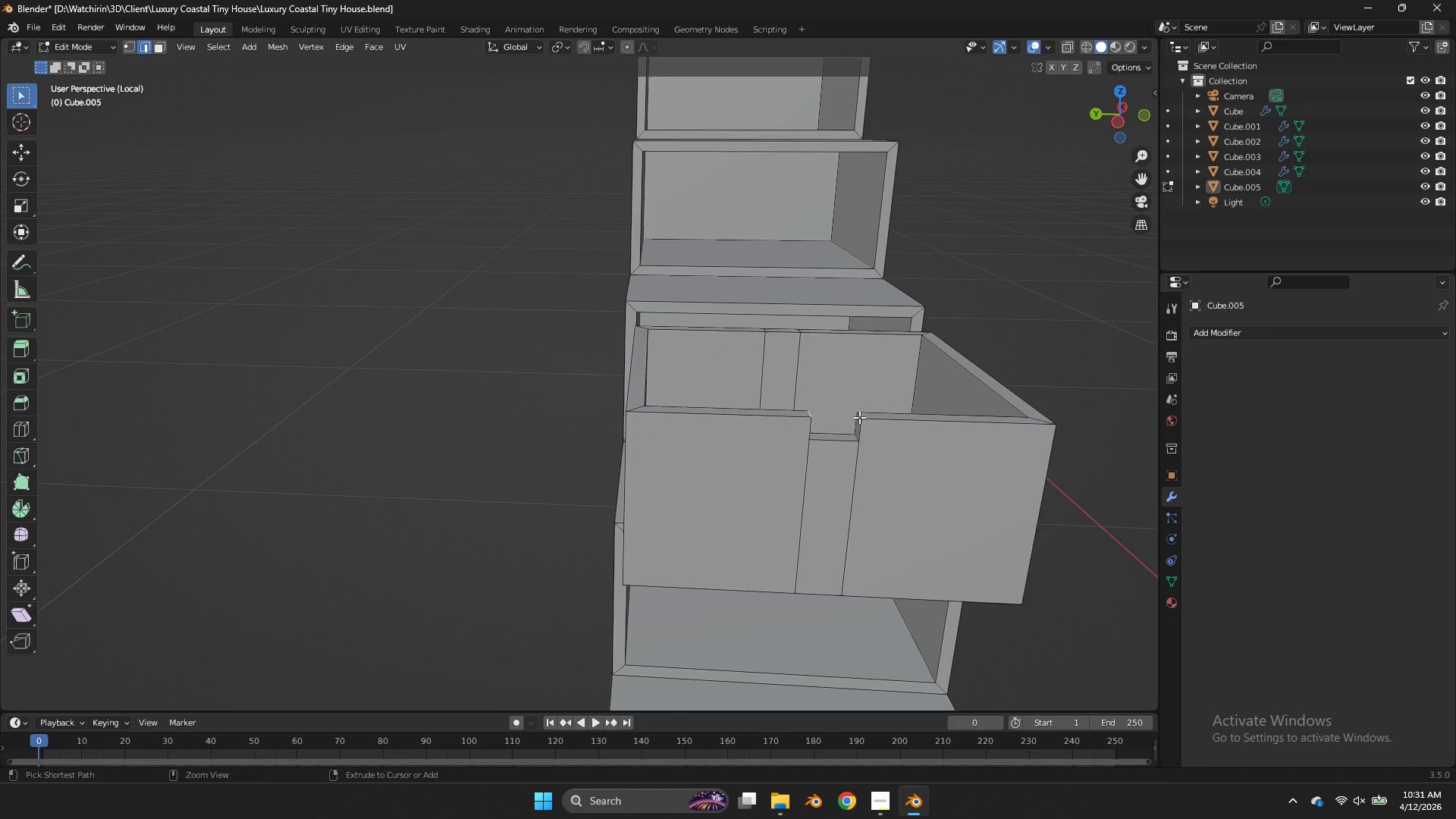 
key(Control+Z)
 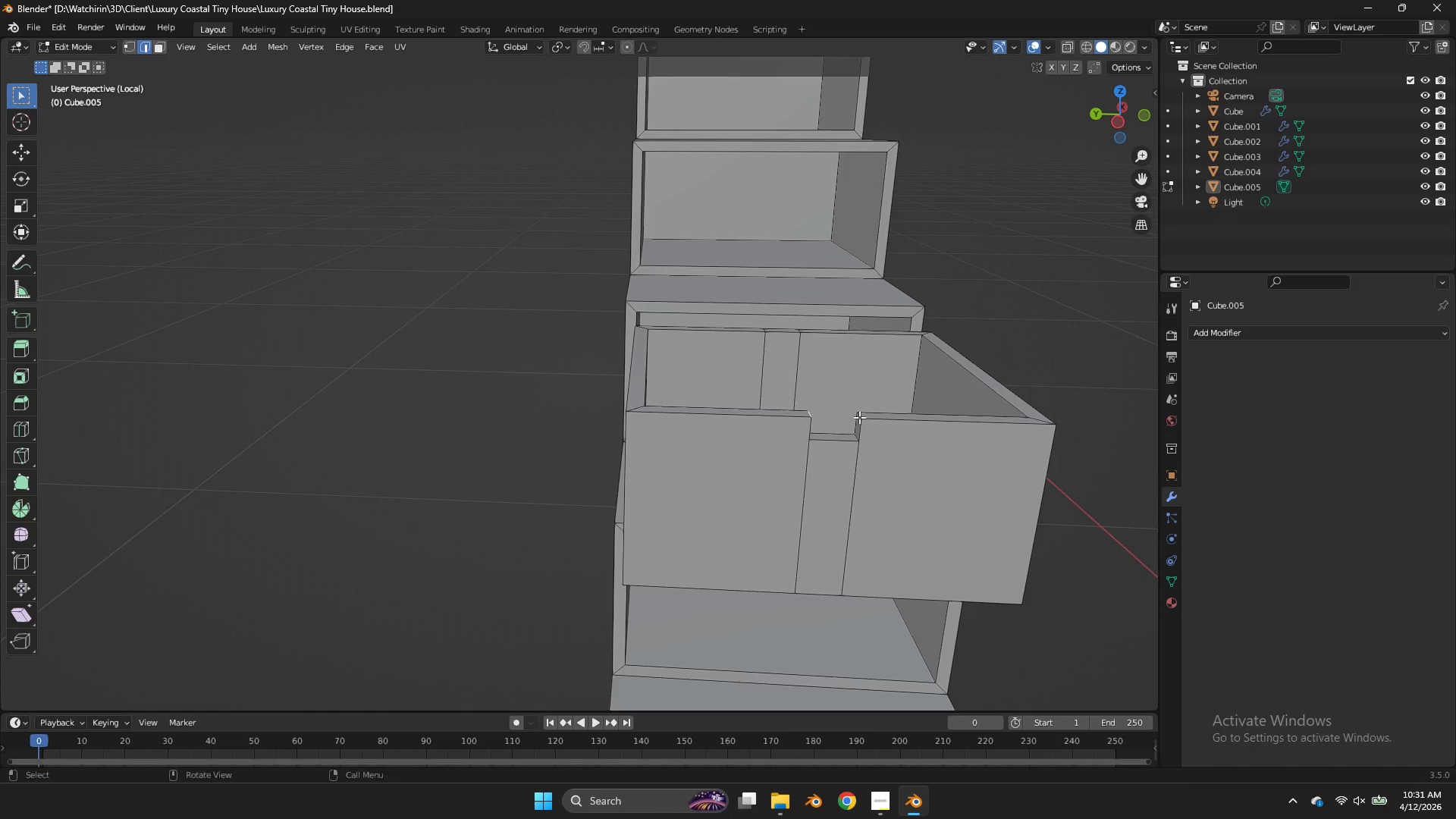 
hold_key(key=ShiftLeft, duration=0.39)
left_click([859, 417])
 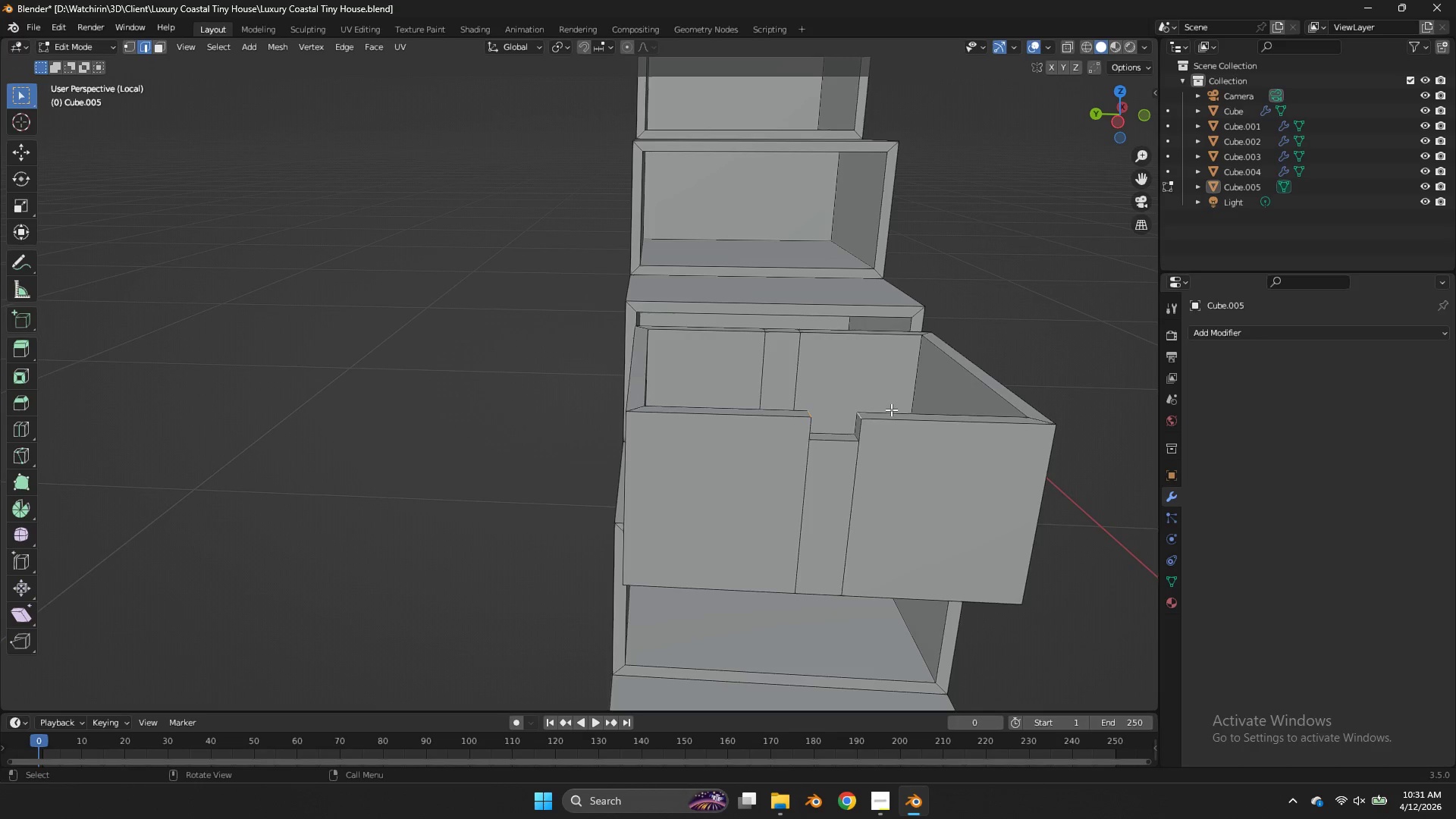 
type(sy)
 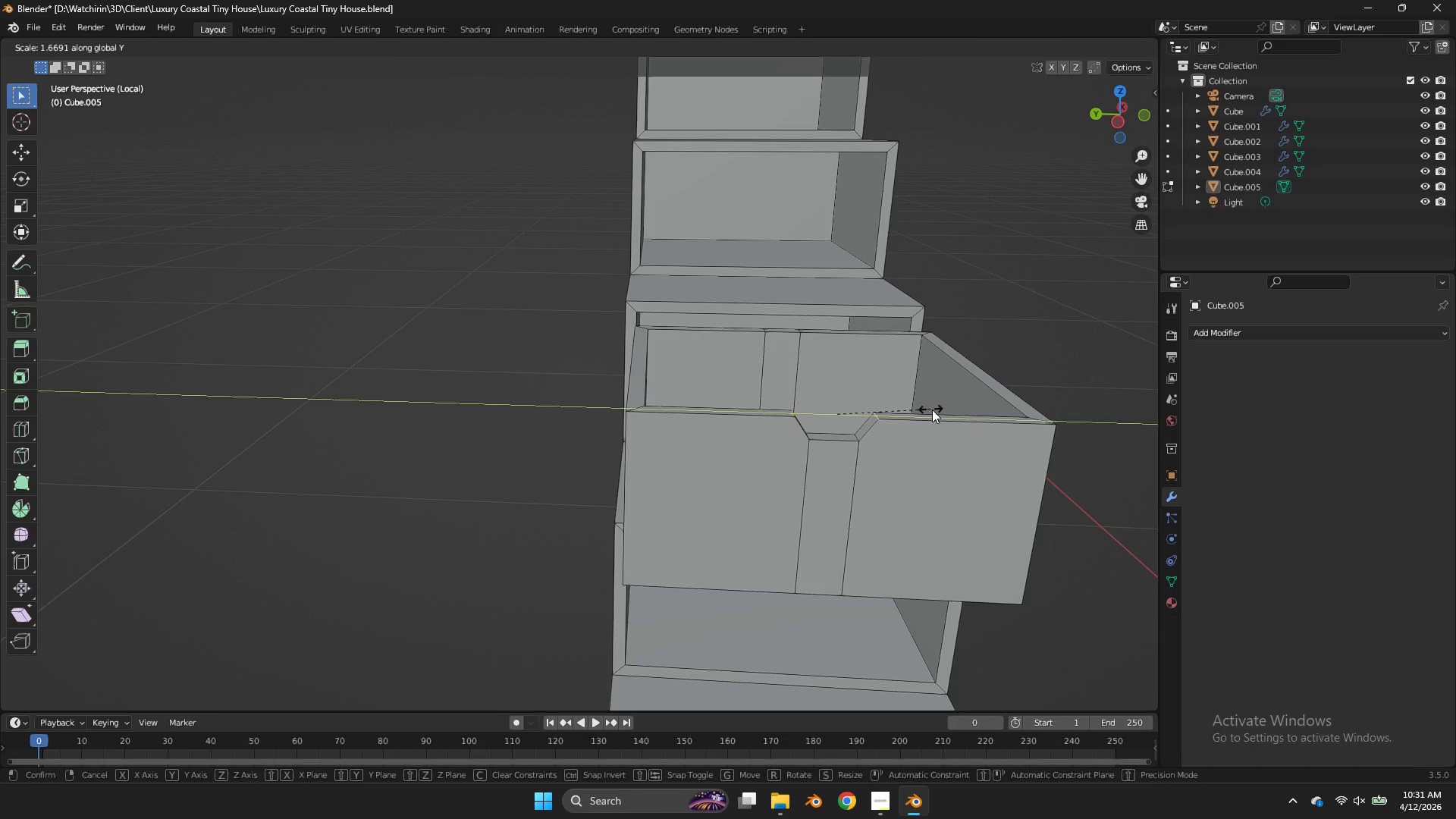 
left_click([940, 414])
 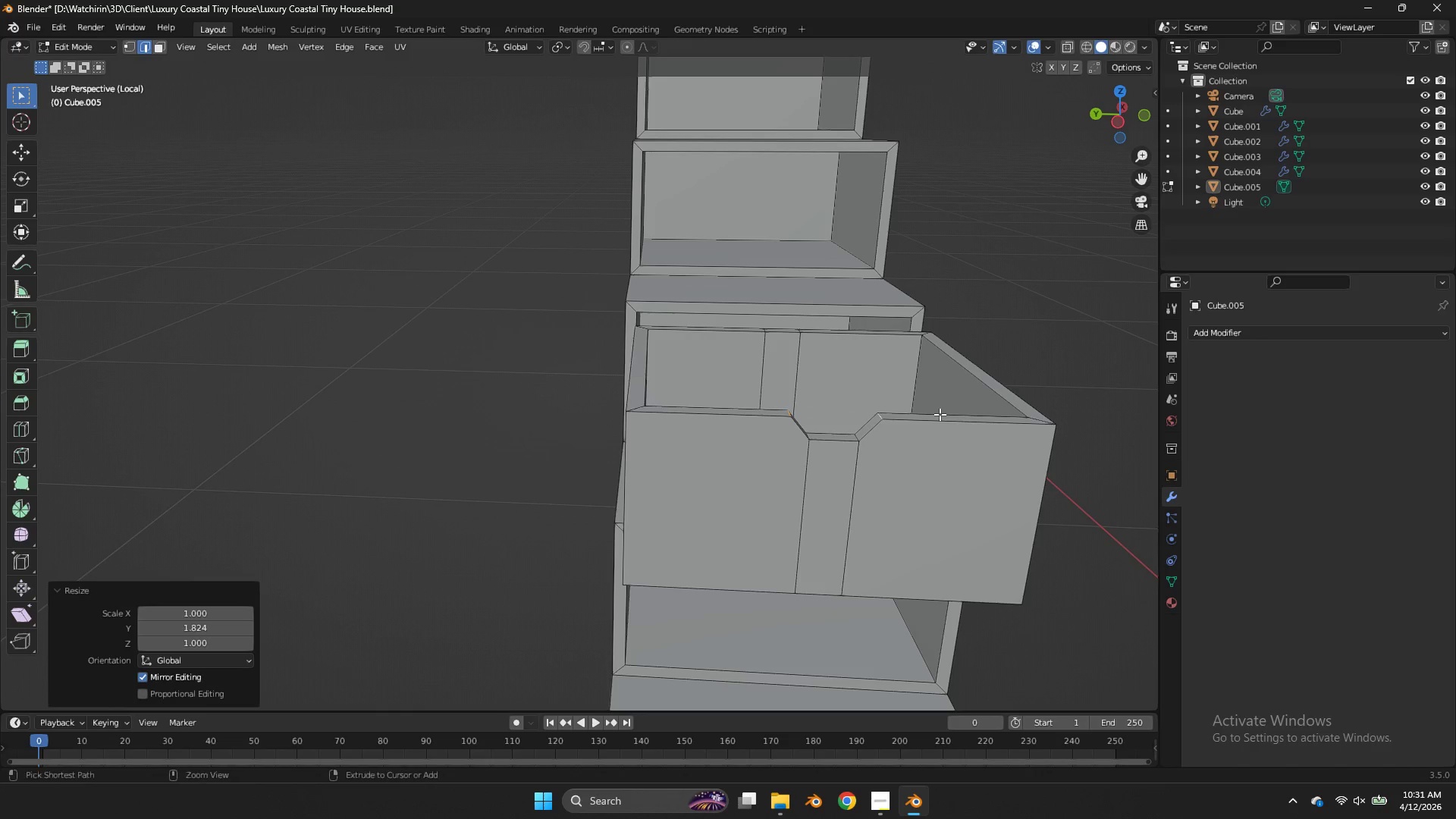 
key(Control+ControlLeft)
 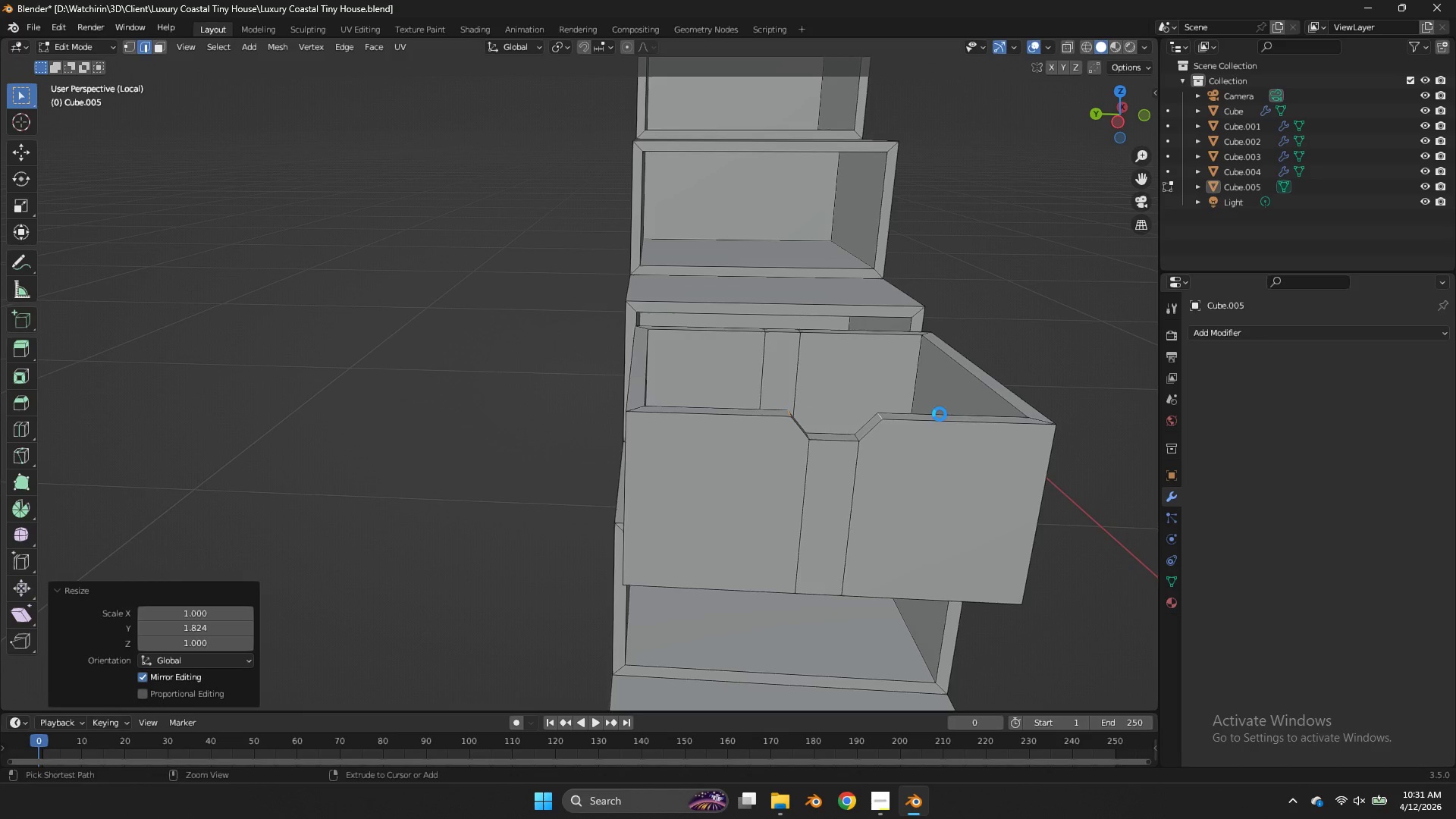 
key(Control+S)
 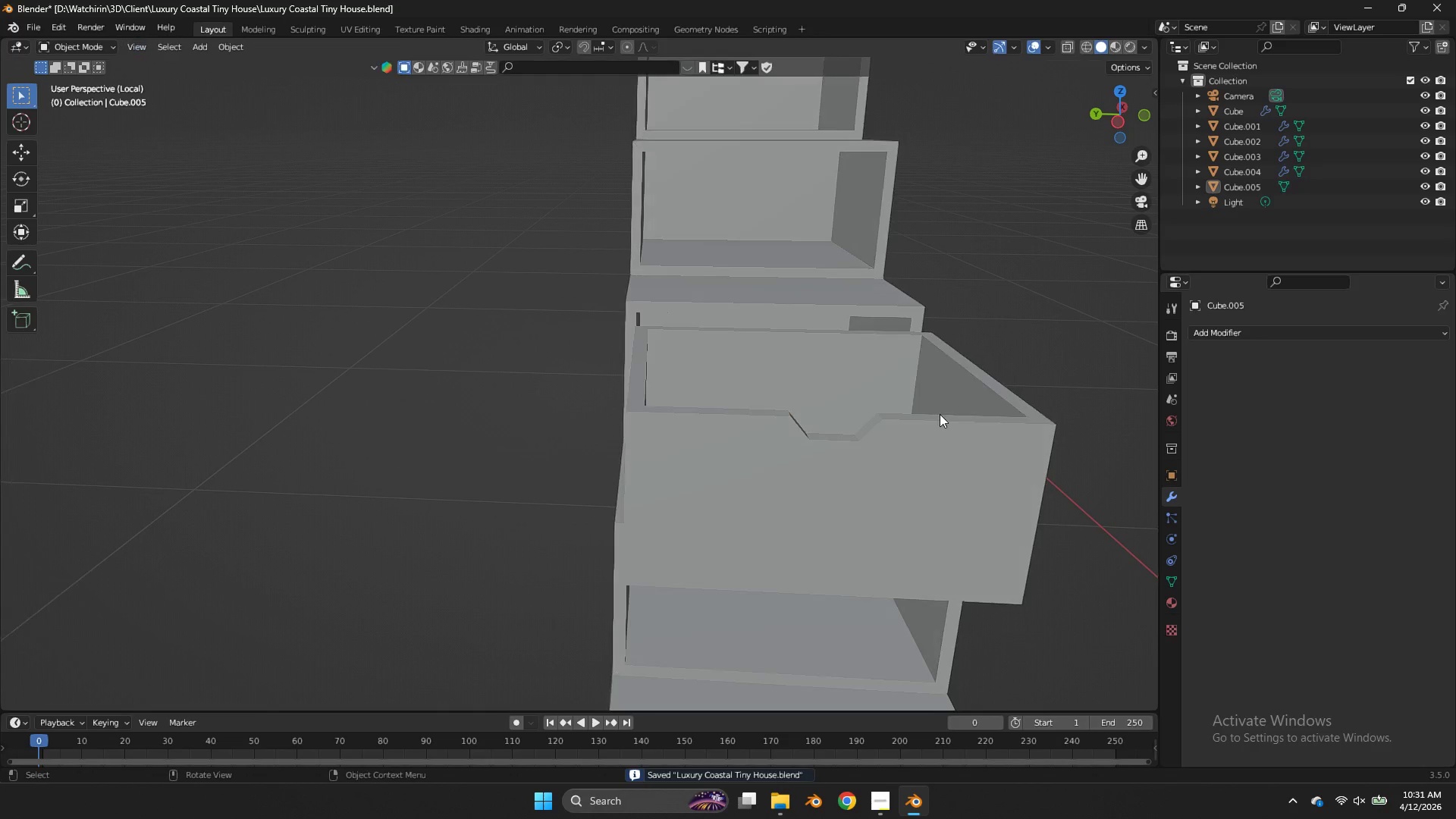 
key(Tab)
 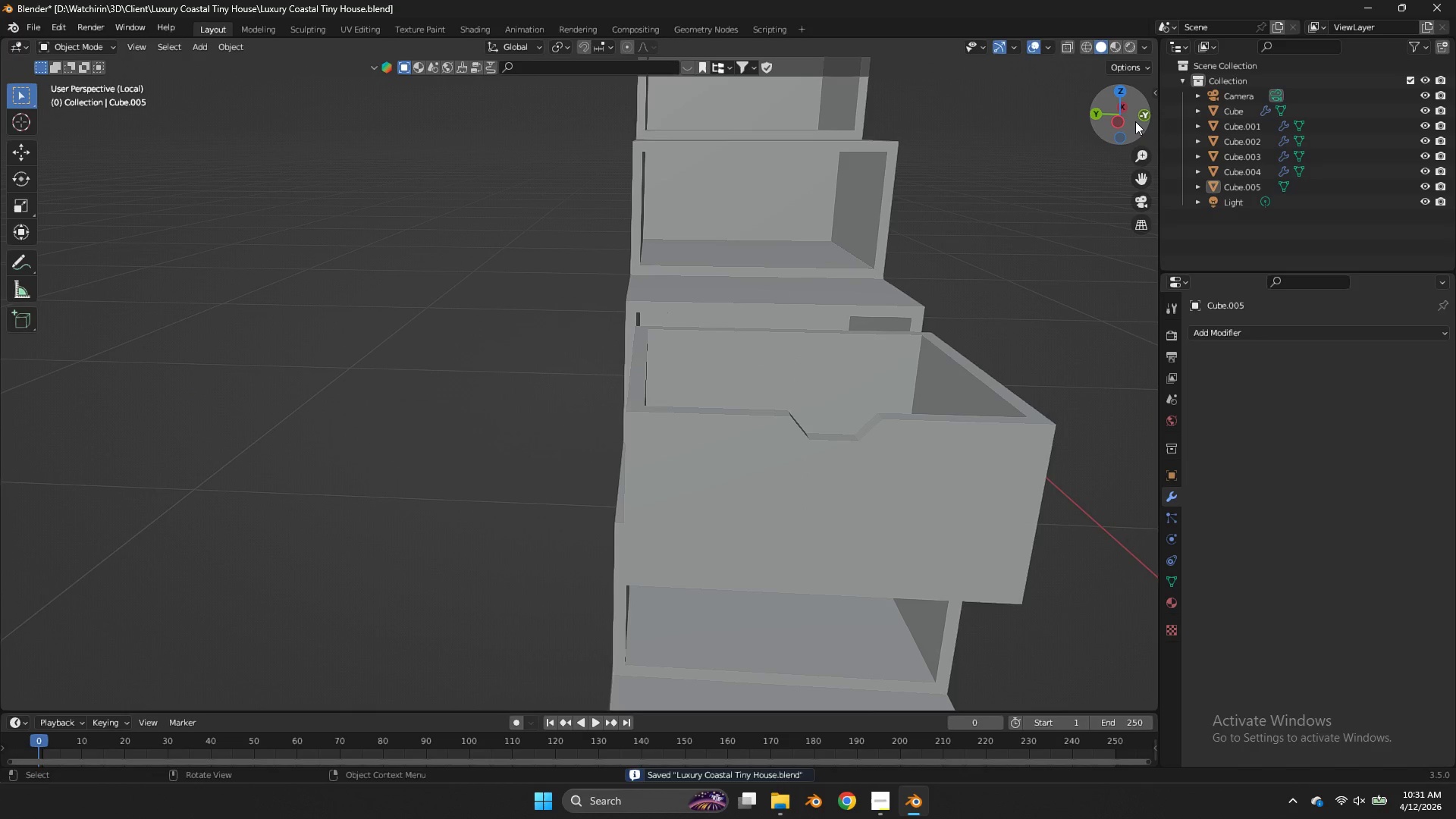 
left_click([1135, 121])
 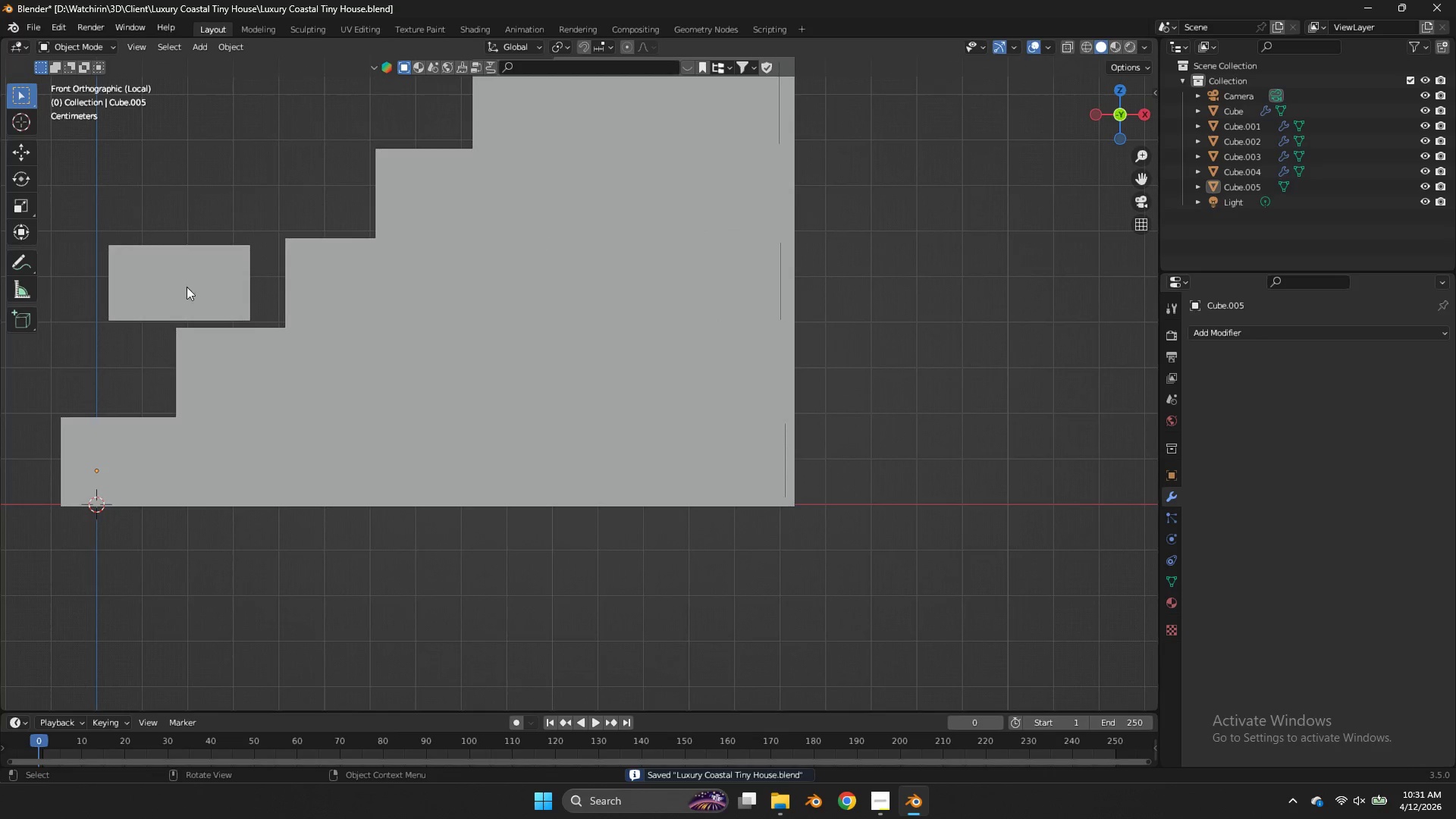 
left_click([160, 288])
 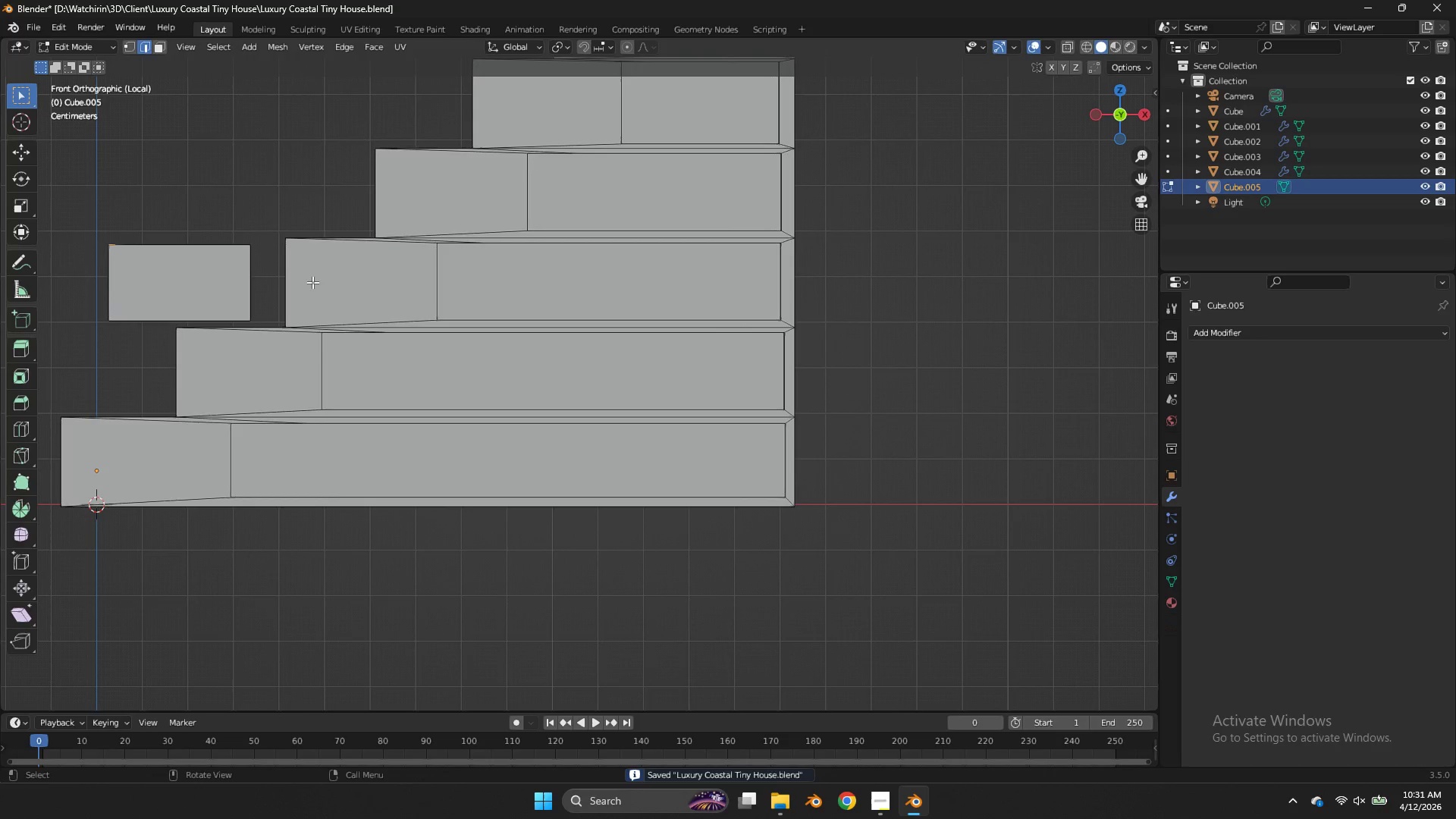 
key(Tab)
 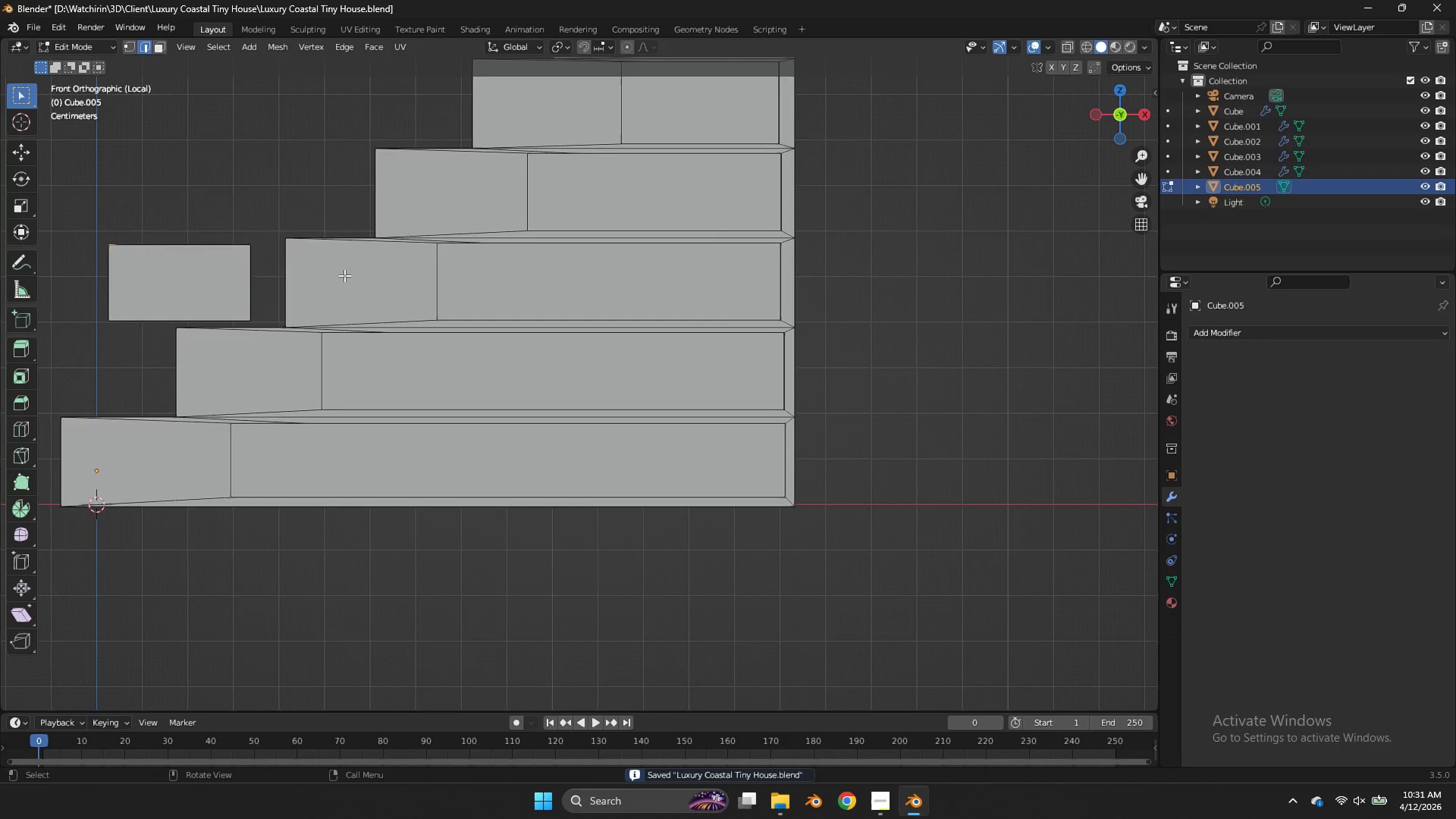 
key(Z)
 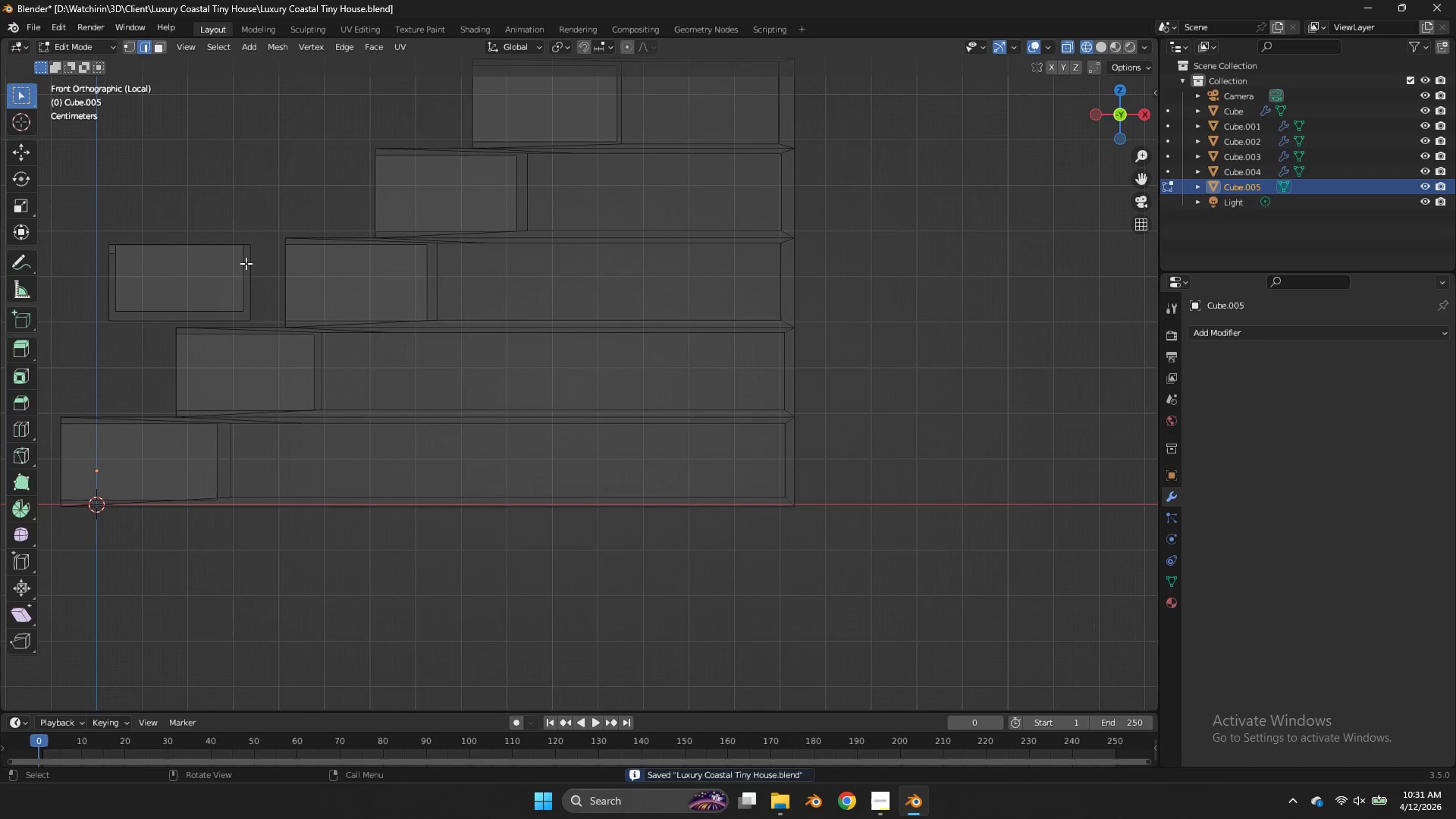 
left_click([246, 263])
 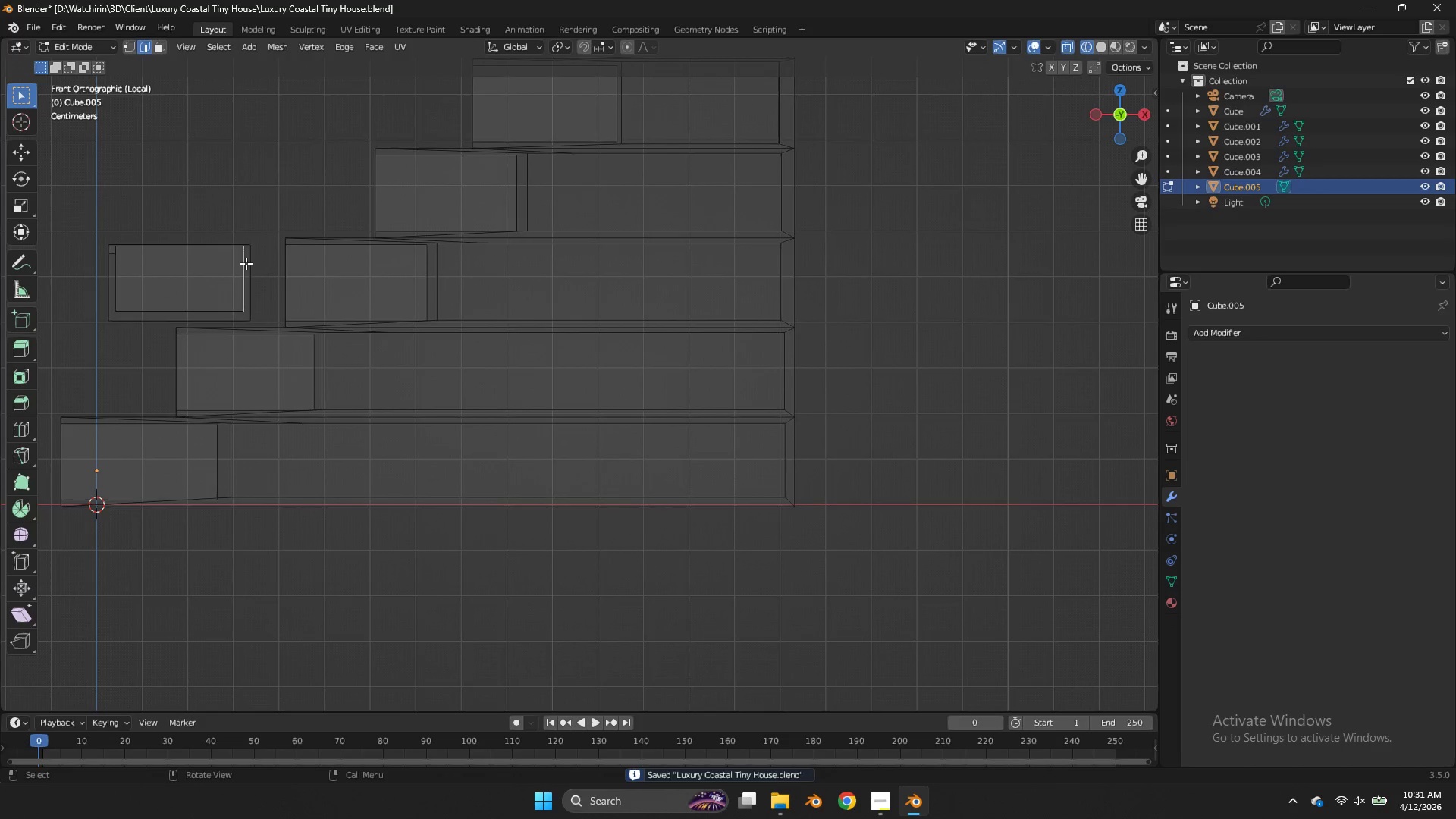 
key(L)
 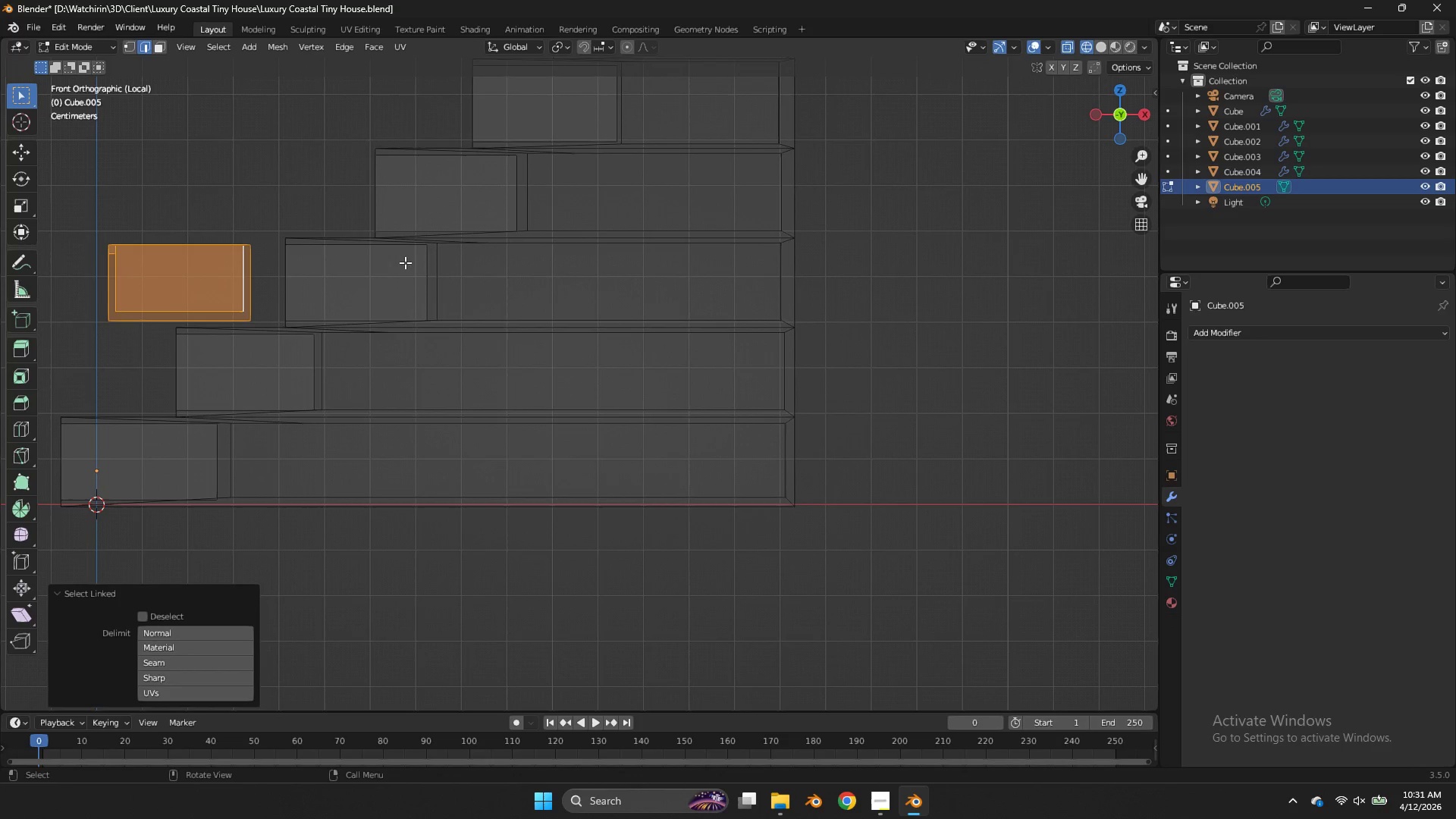 
type(gyx)
 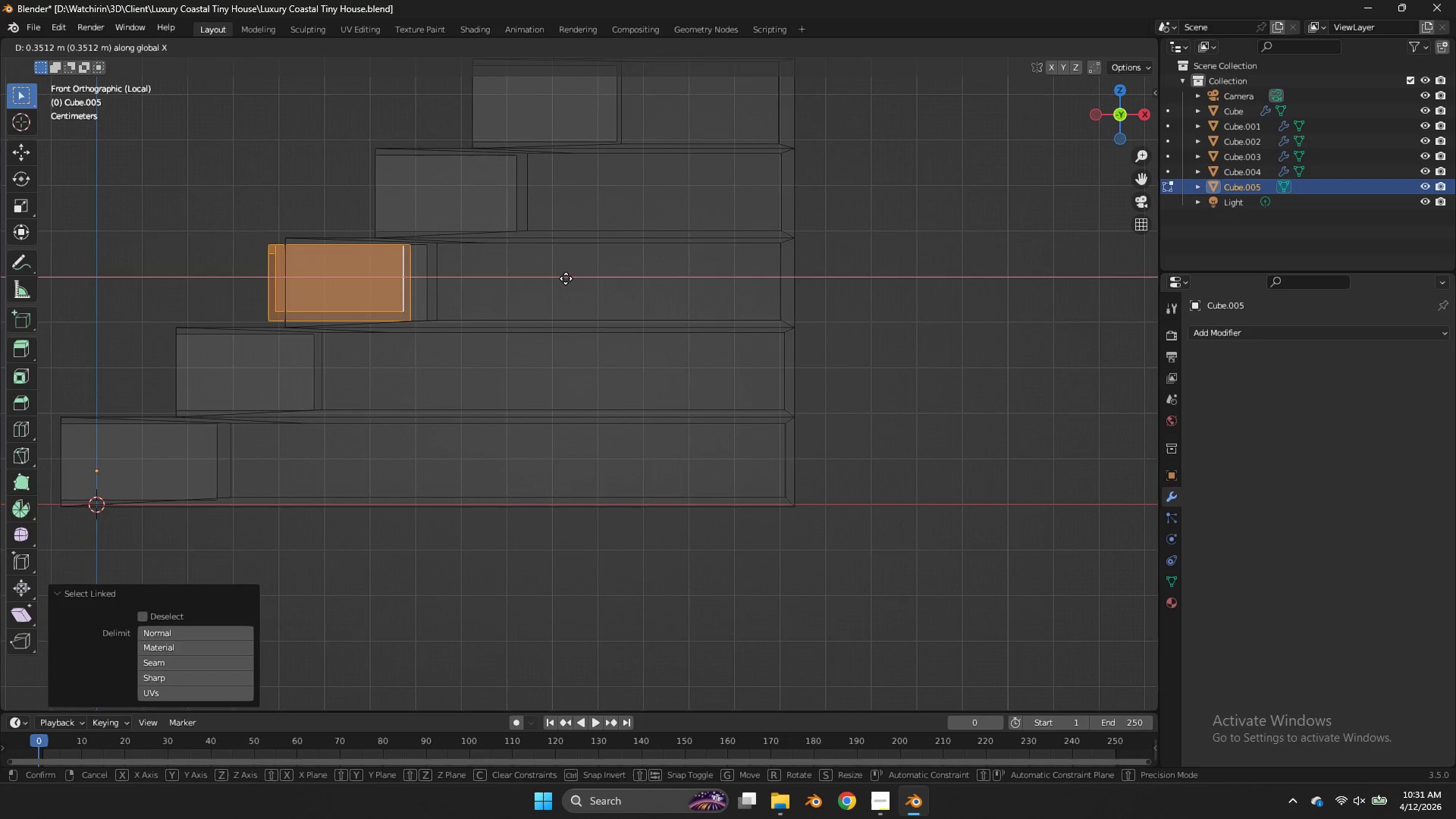 
hold_key(key=ShiftLeft, duration=2.03)
left_click([679, 281])
 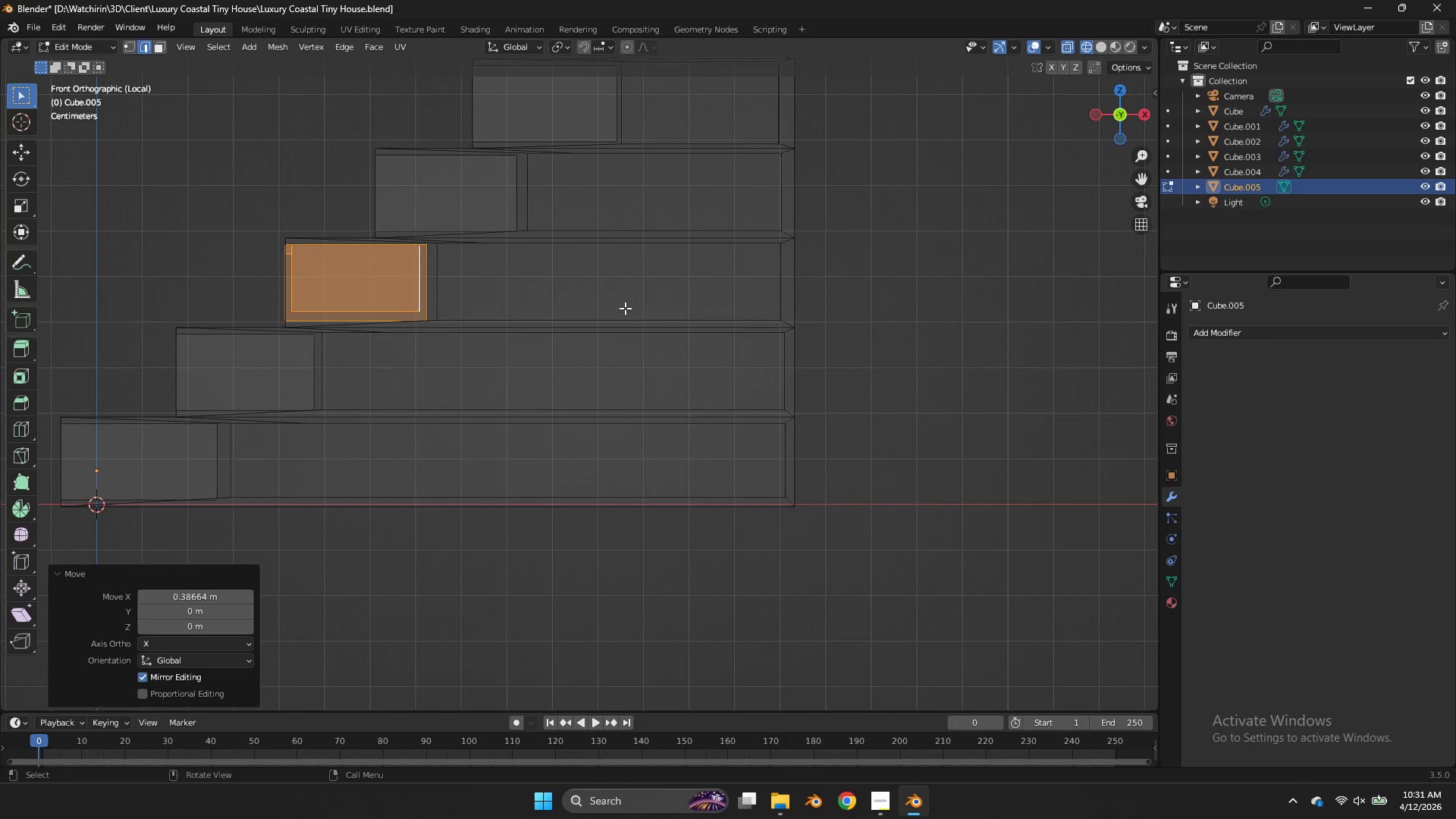 
key(Shift+ShiftLeft)
 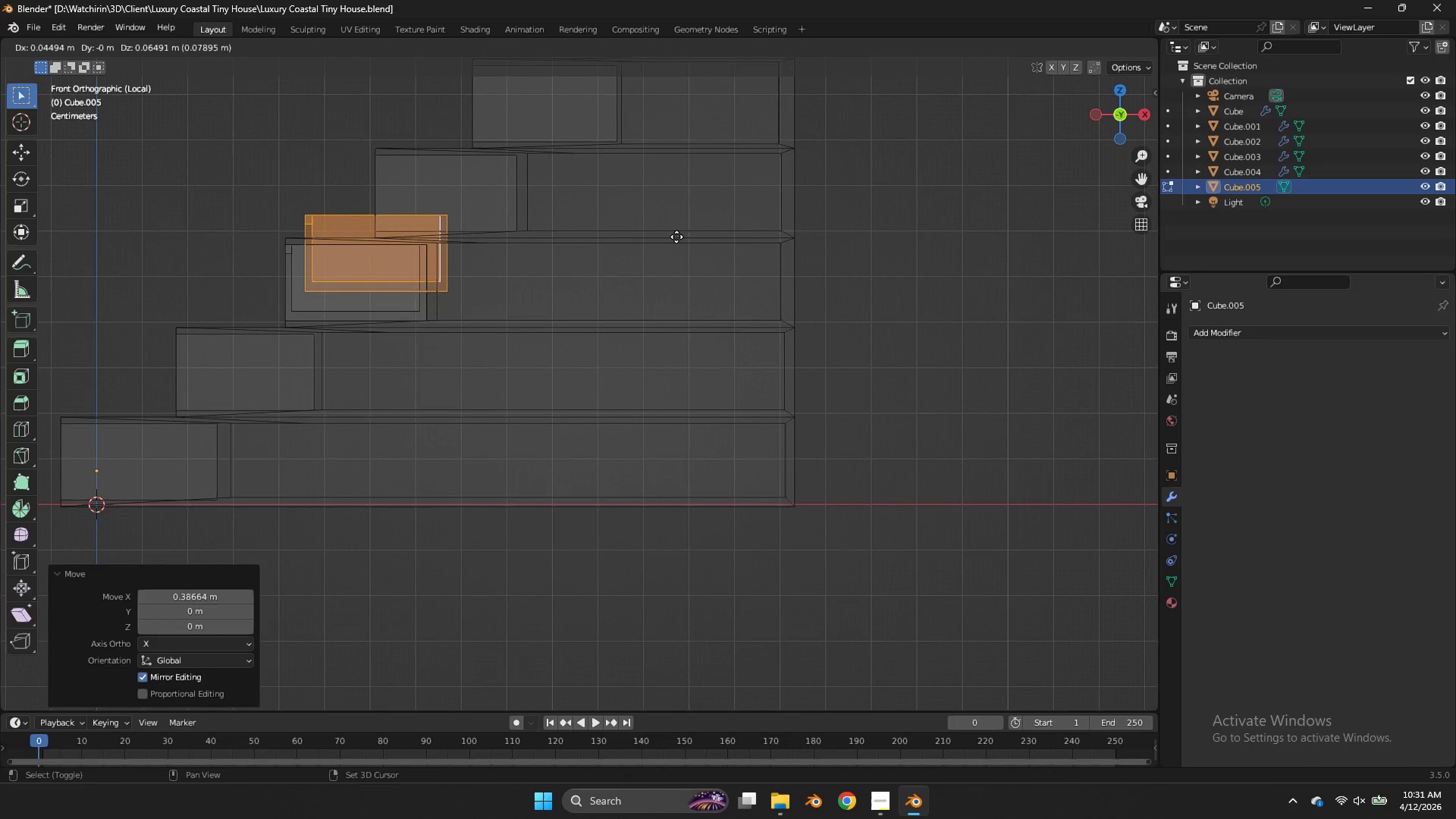 
key(Shift+D)
 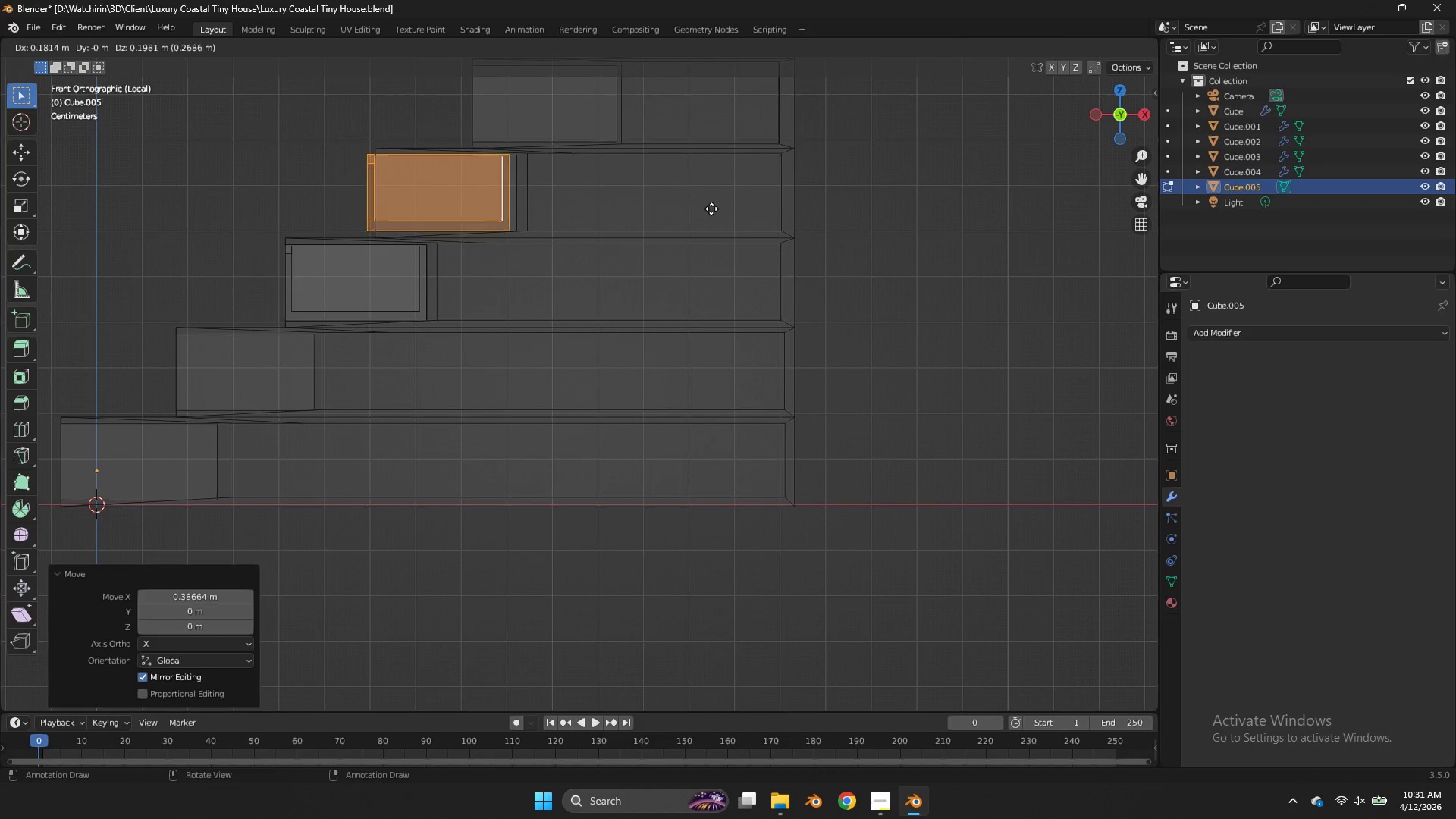 
hold_key(key=ShiftLeft, duration=1.97)
left_click([770, 221])
 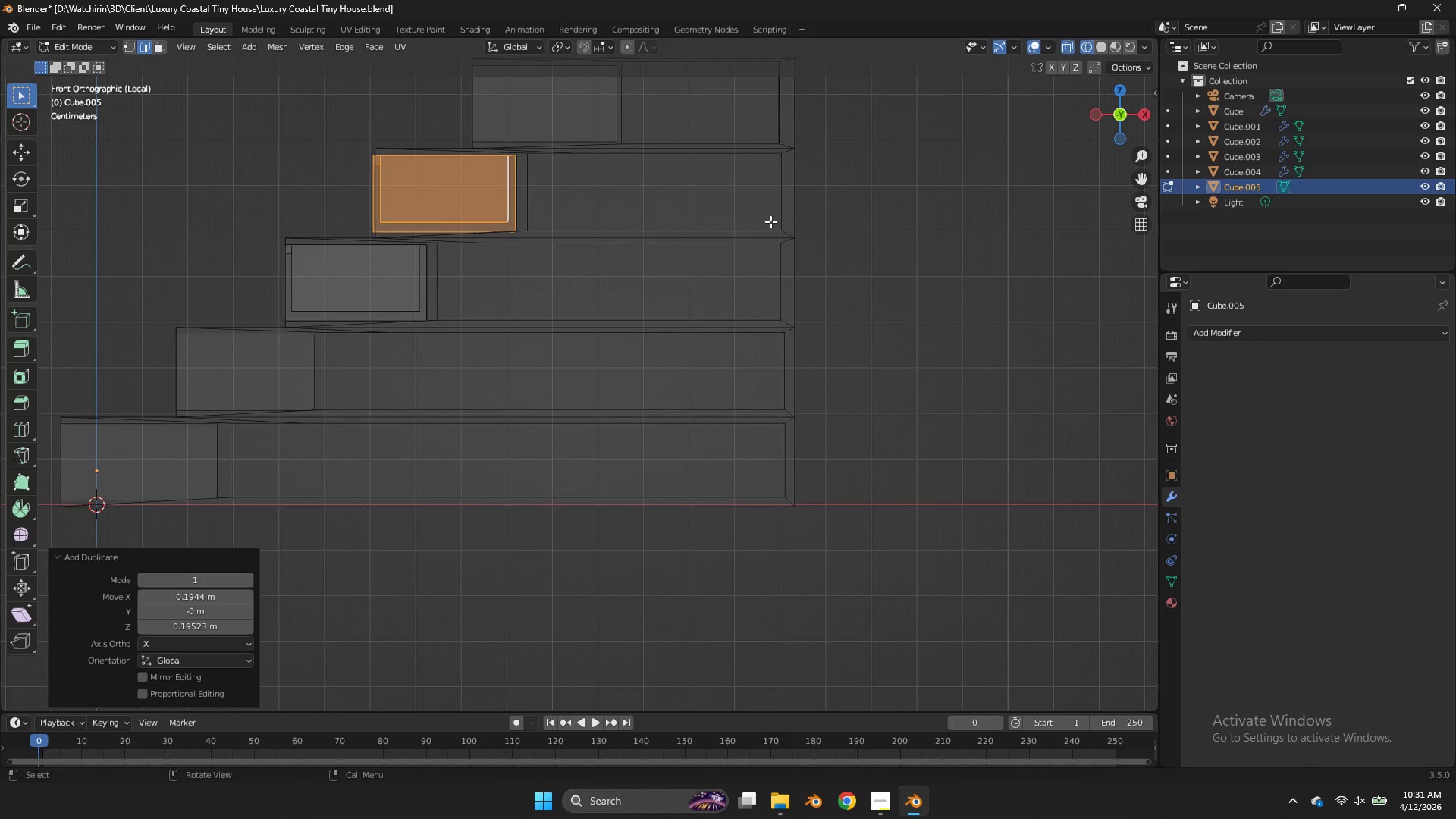 
type(sz)
 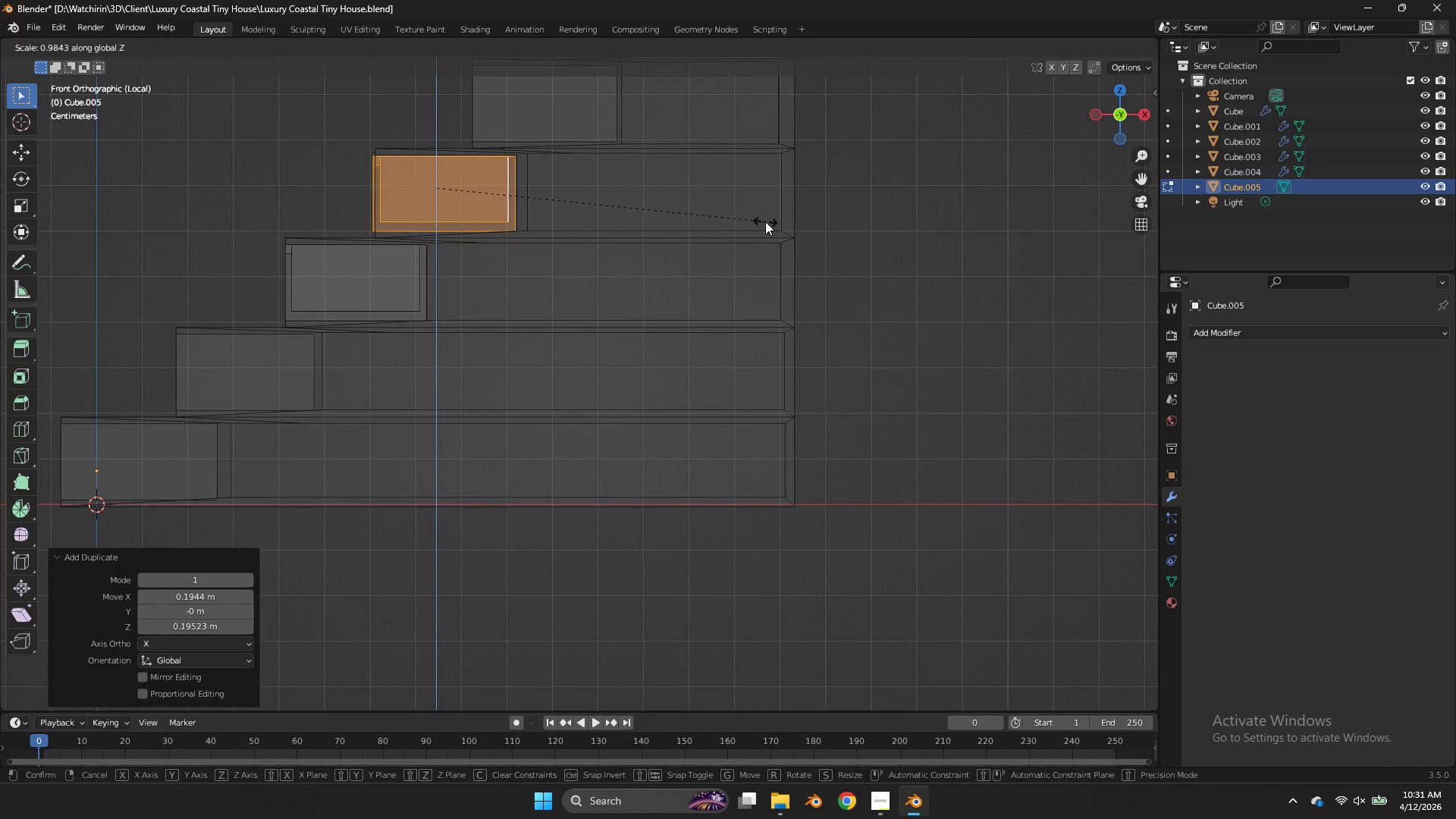 
left_click([765, 221])
 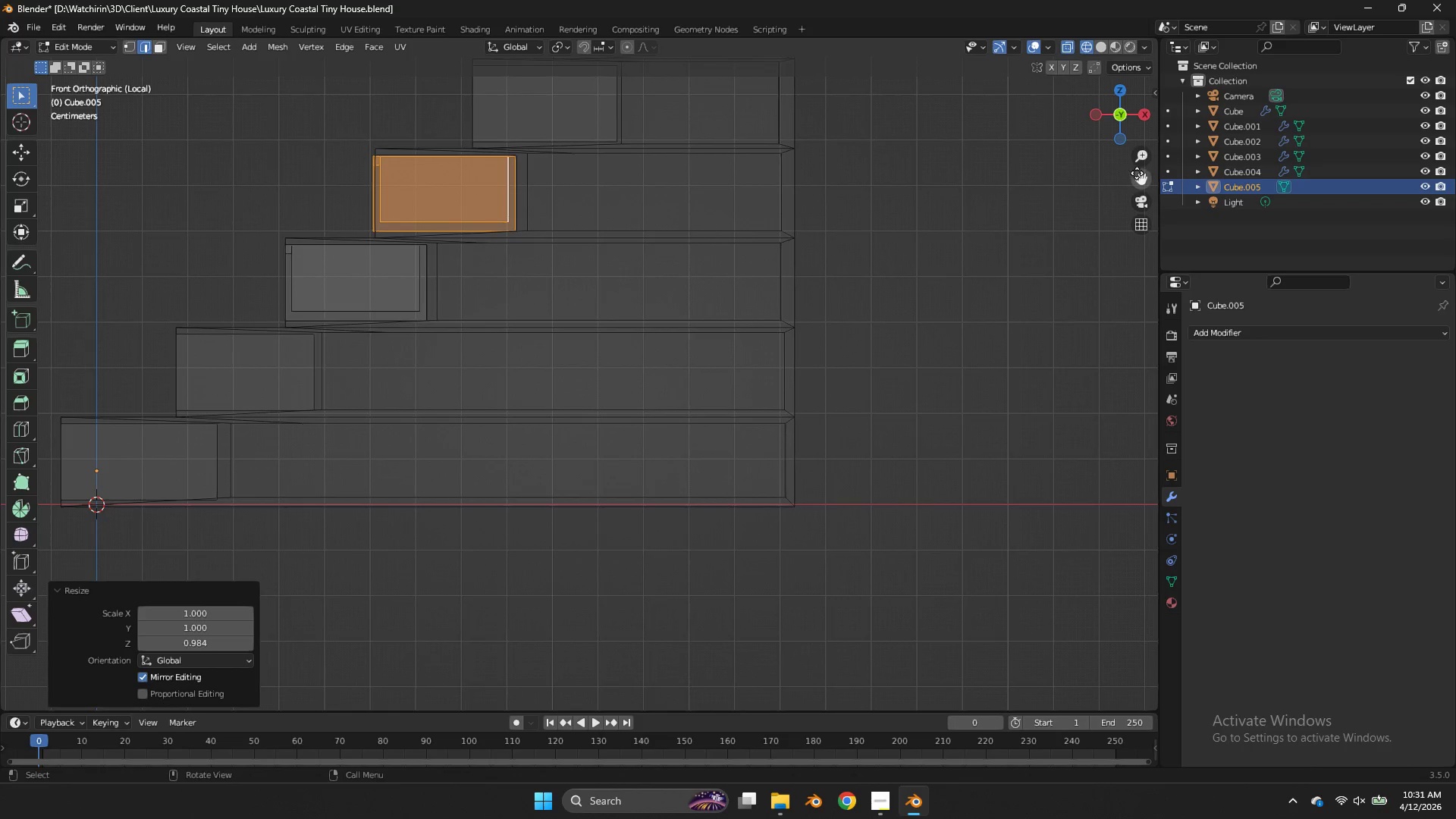 
left_click_drag(start_coordinate=[1145, 175], to_coordinate=[109, 309])
 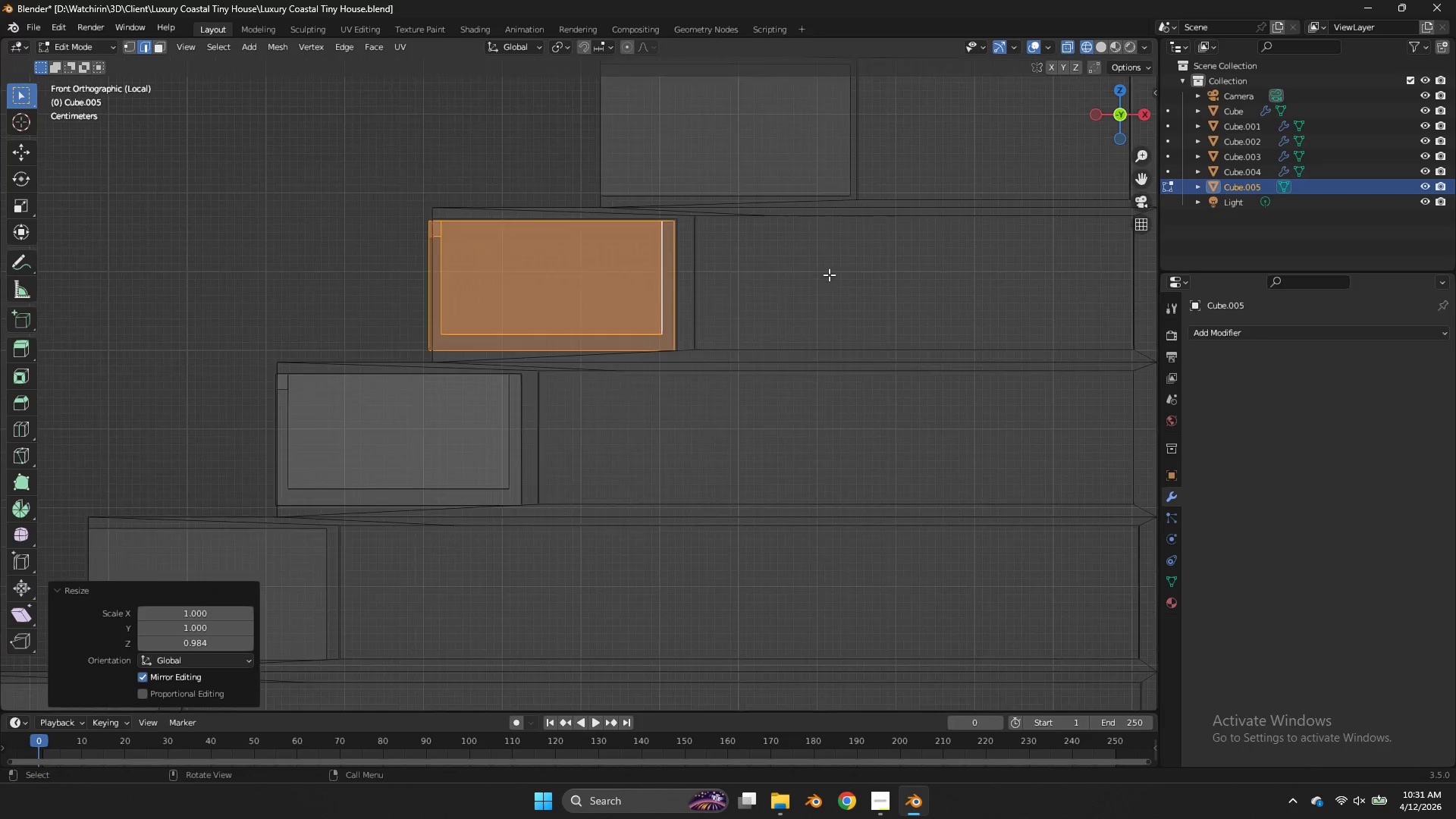 
type(sz)
 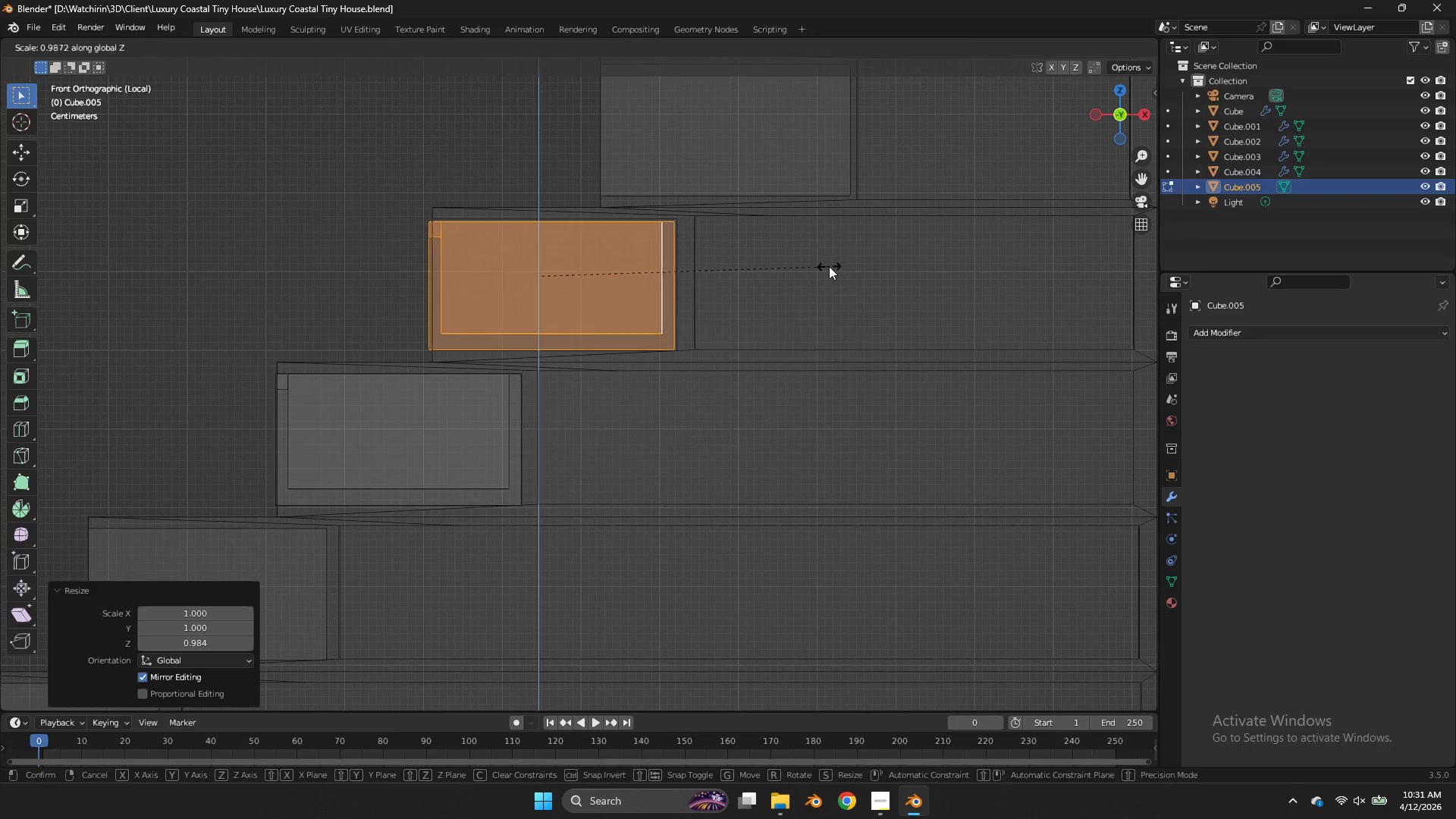 
scroll: coordinate [829, 275], scroll_direction: up, amount: 3.0
 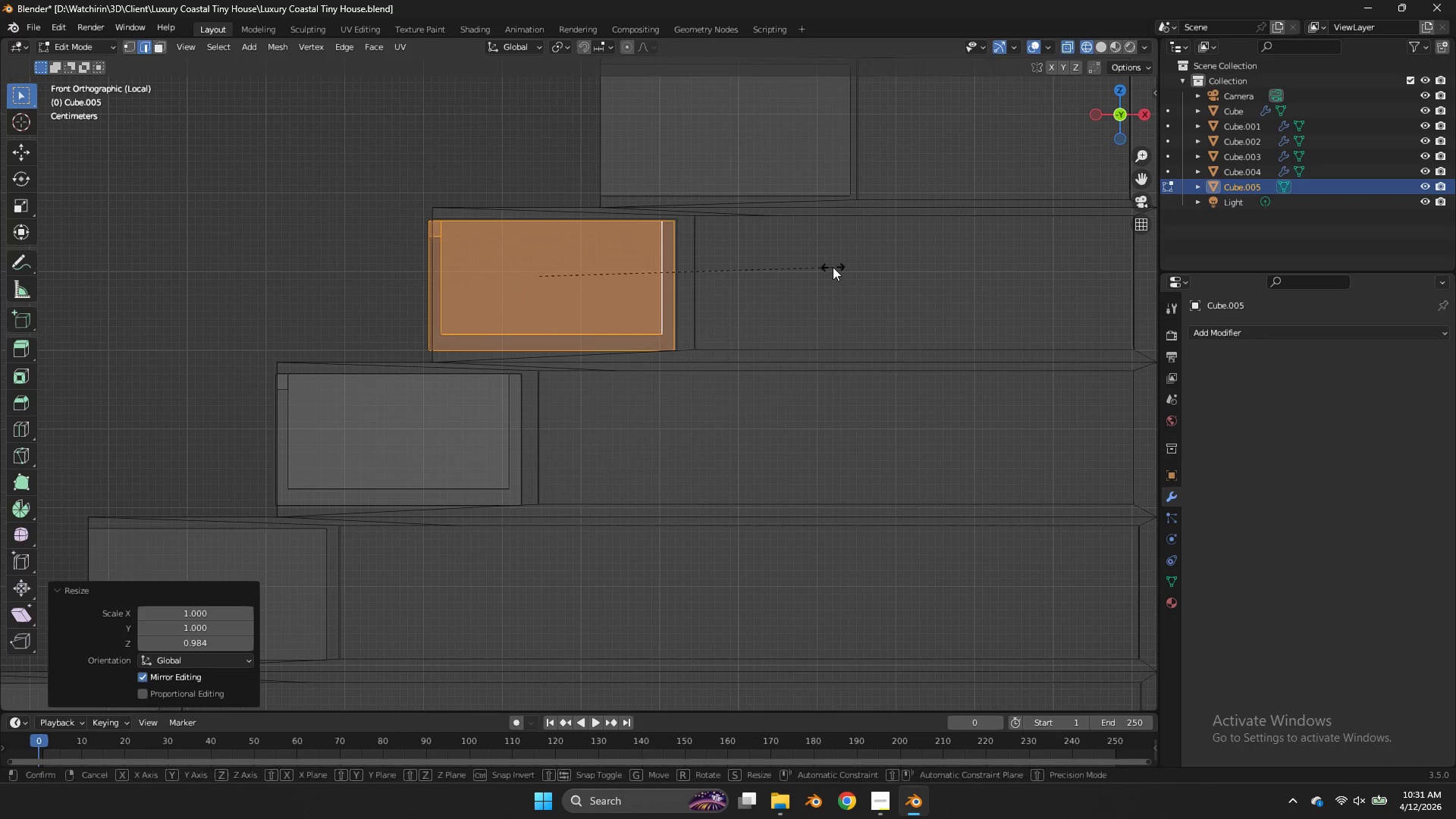 
left_click([829, 266])
 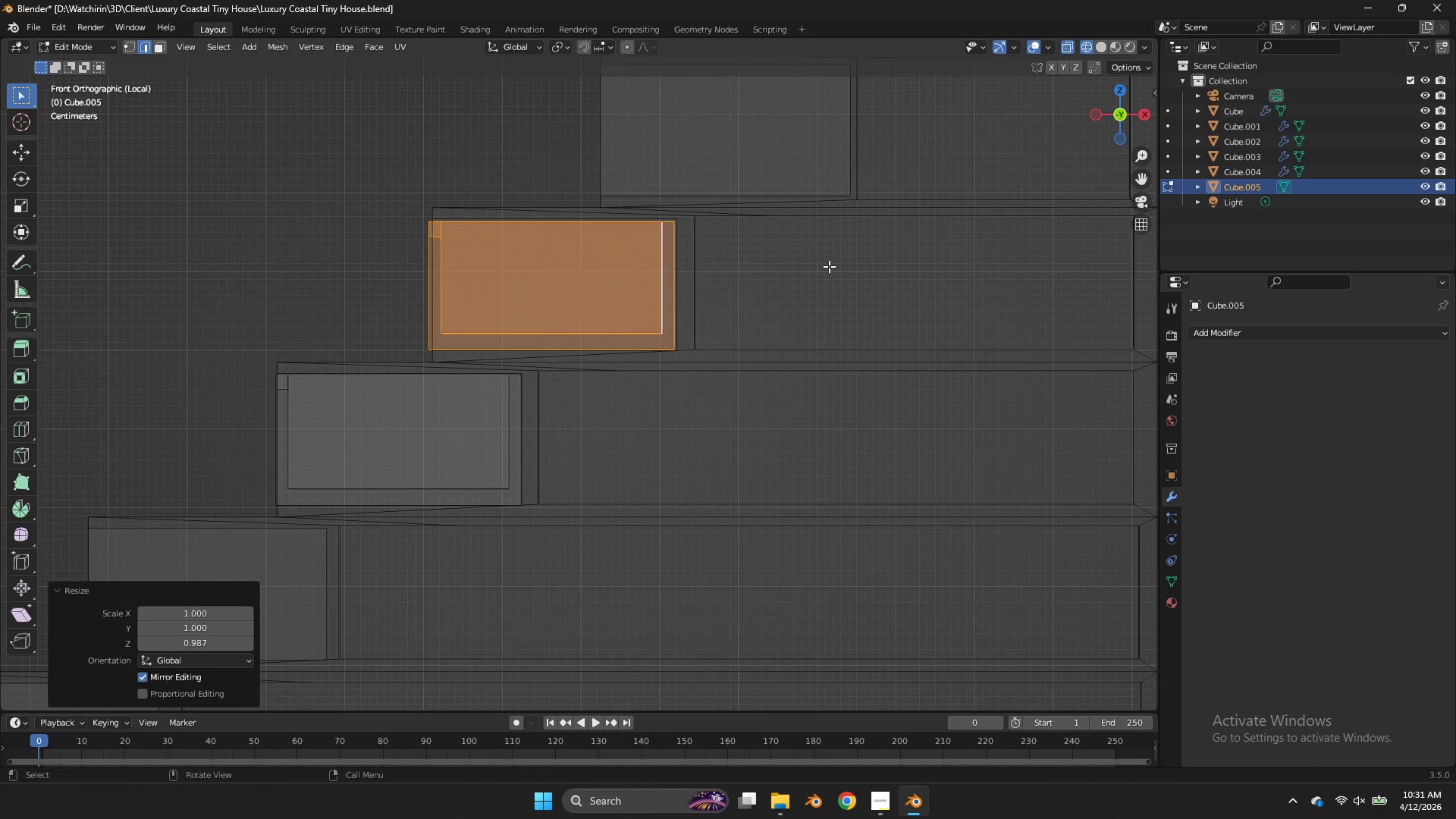 
key(G)
 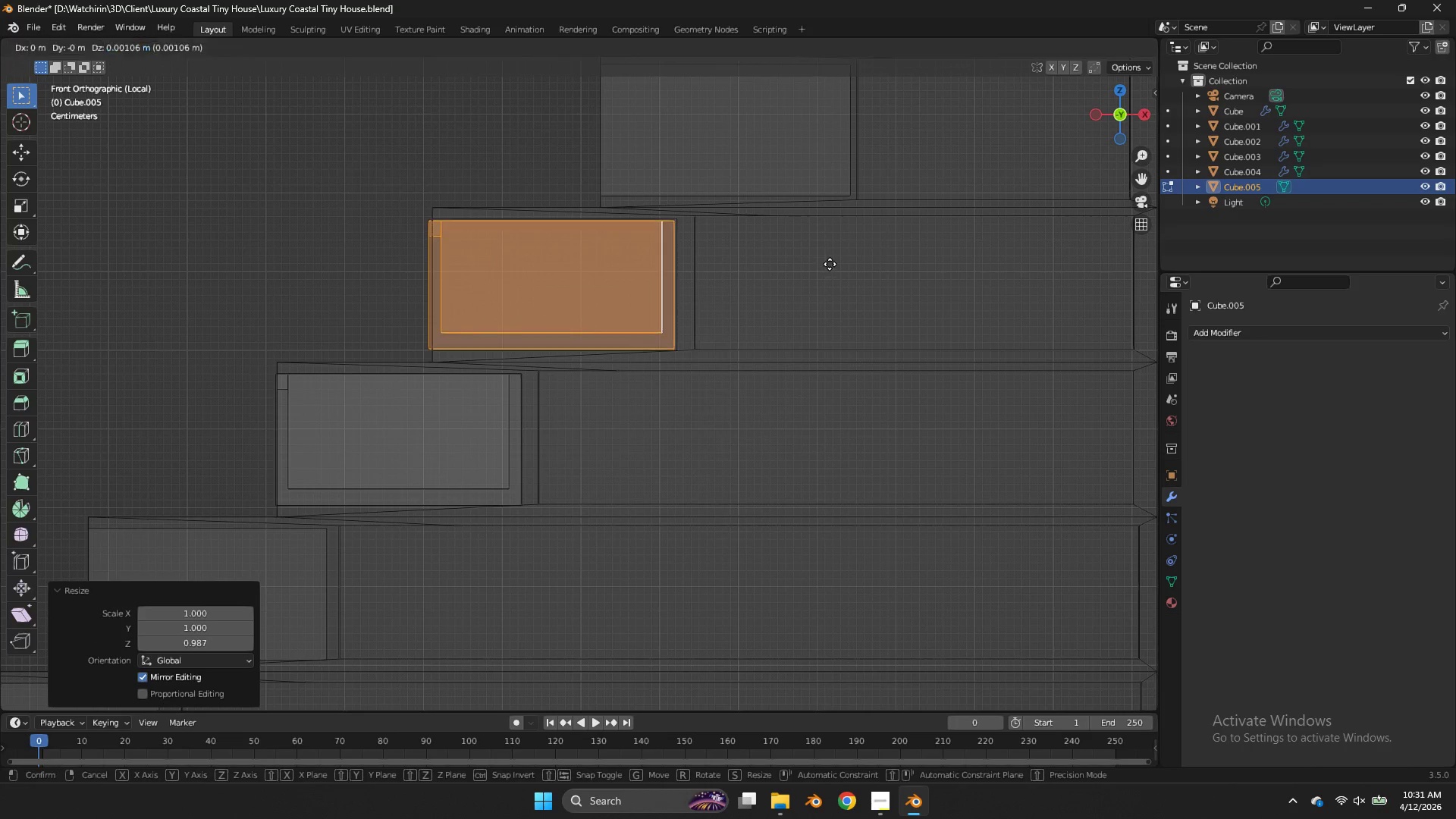 
hold_key(key=ShiftLeft, duration=0.47)
left_click([833, 259])
 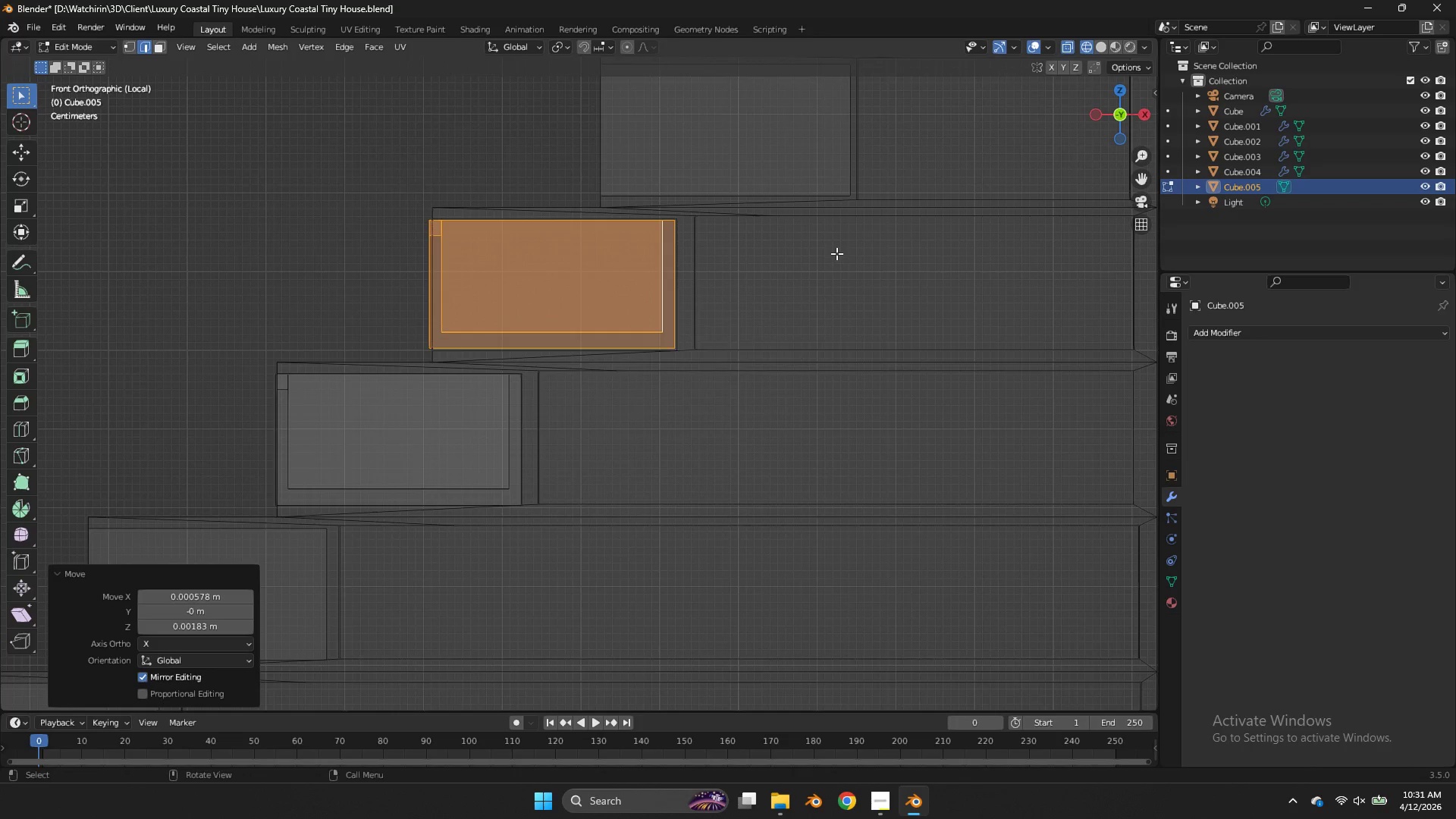 
key(Shift+ShiftLeft)
 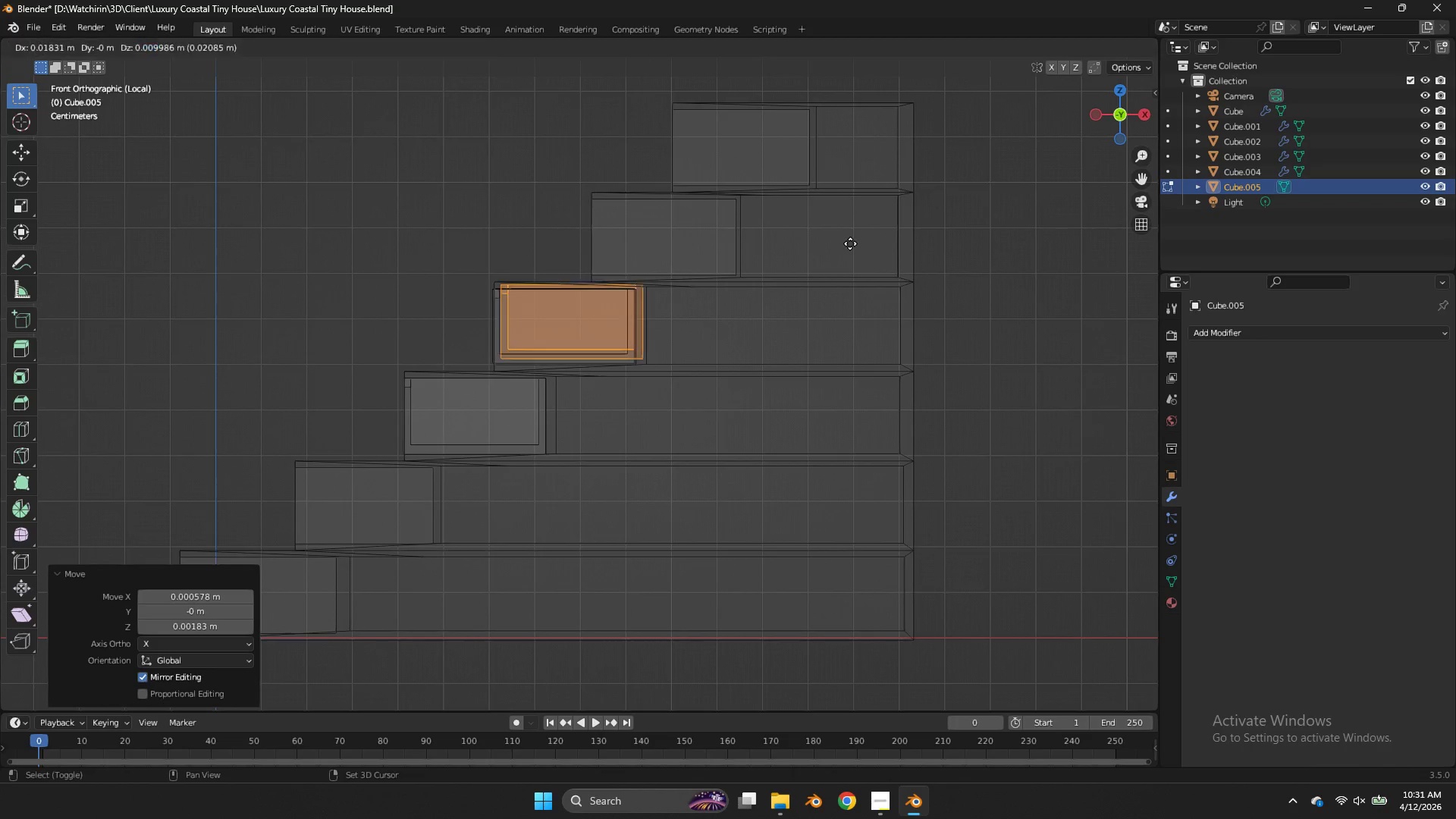 
key(Shift+D)
 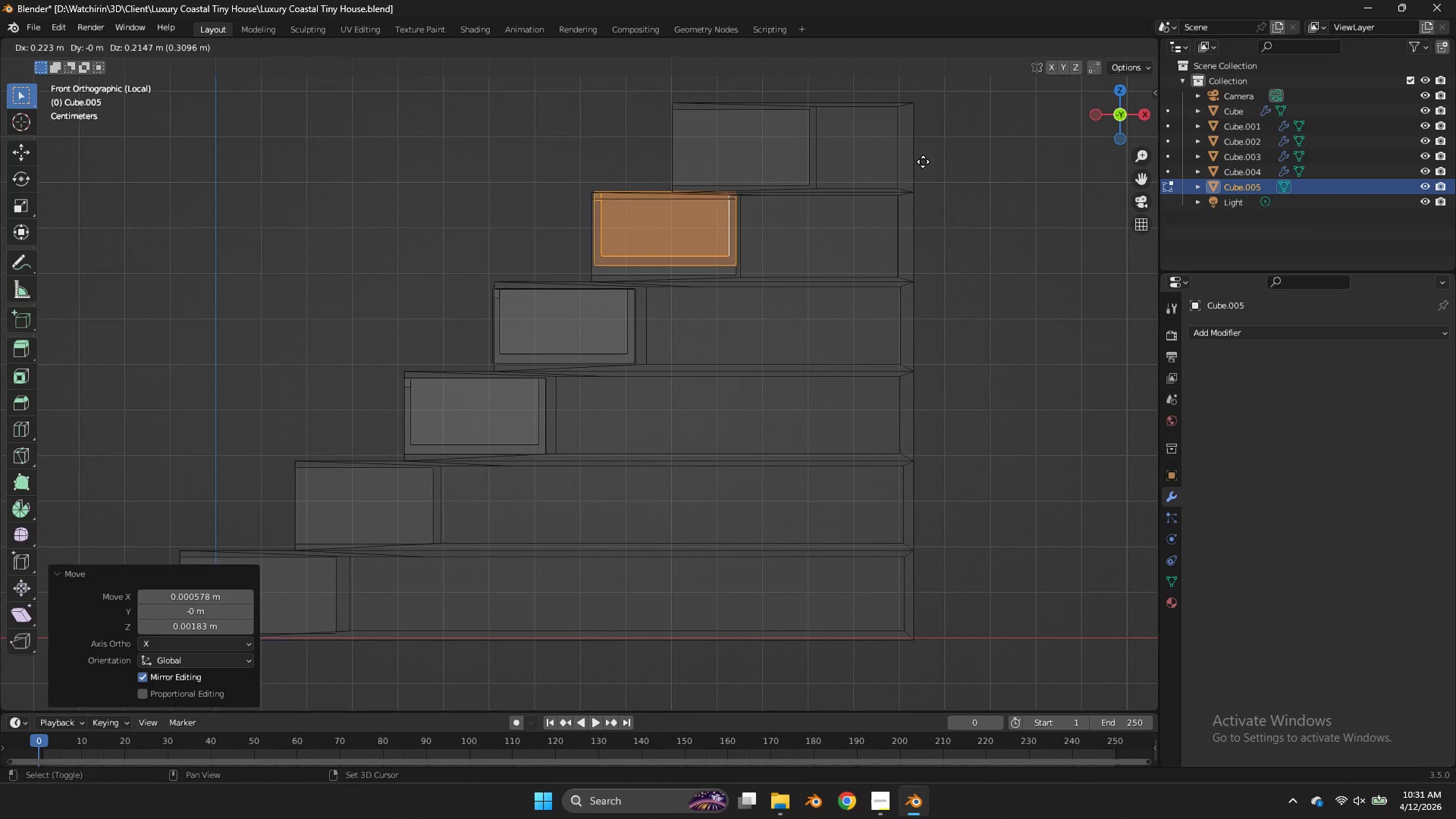 
scroll: coordinate [836, 253], scroll_direction: down, amount: 3.0
 